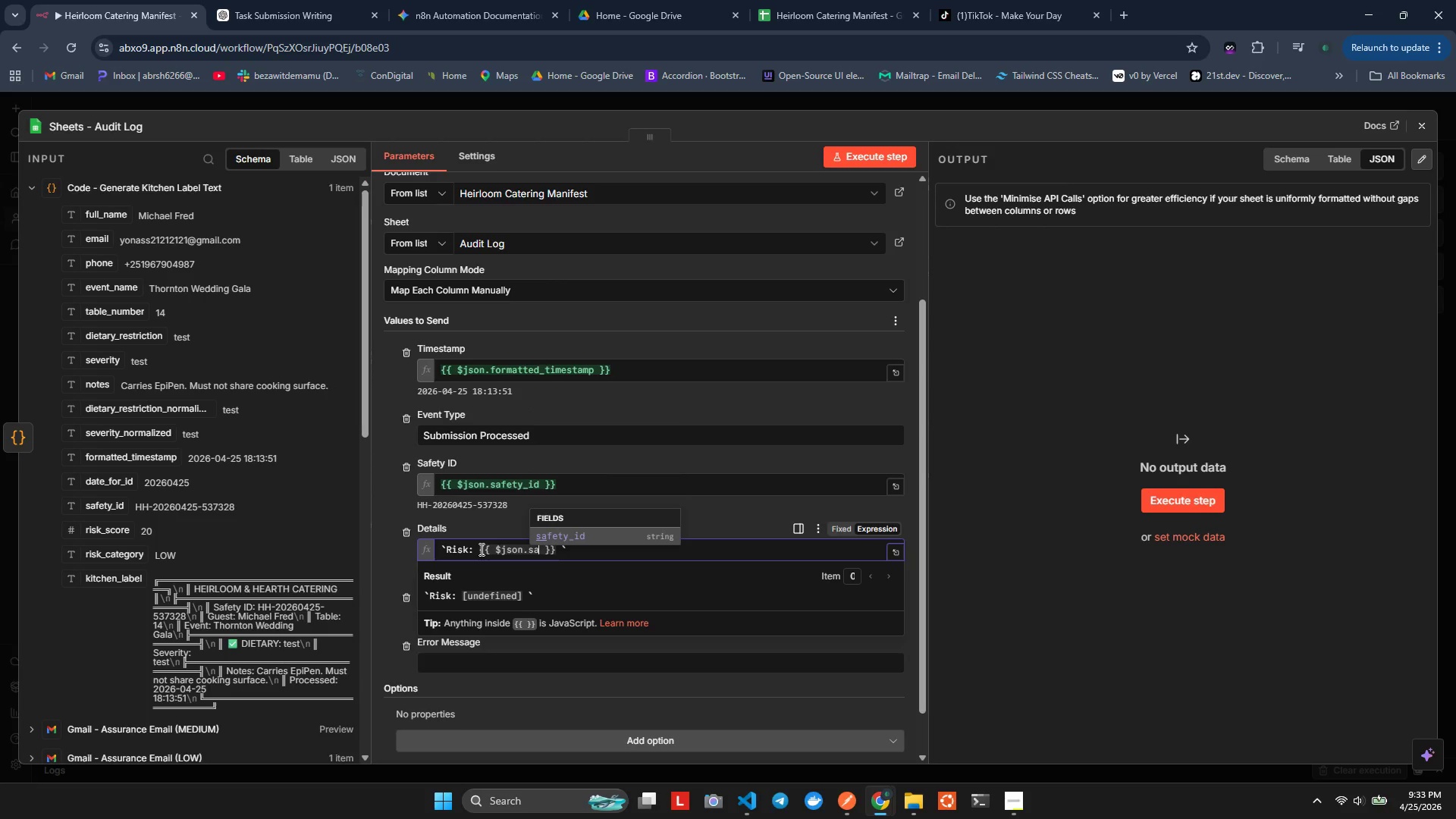 
key(Enter)
 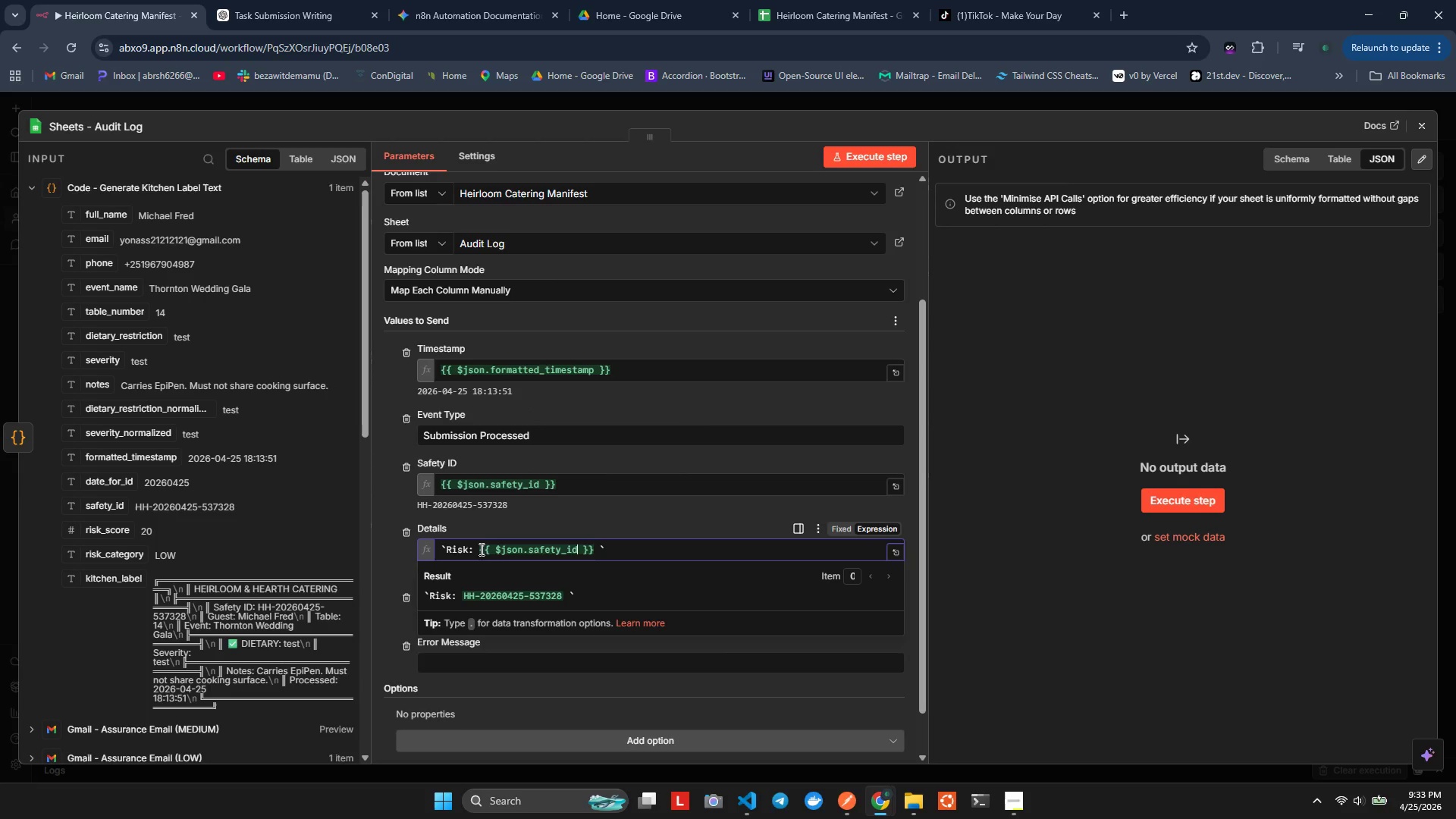 
wait(5.17)
 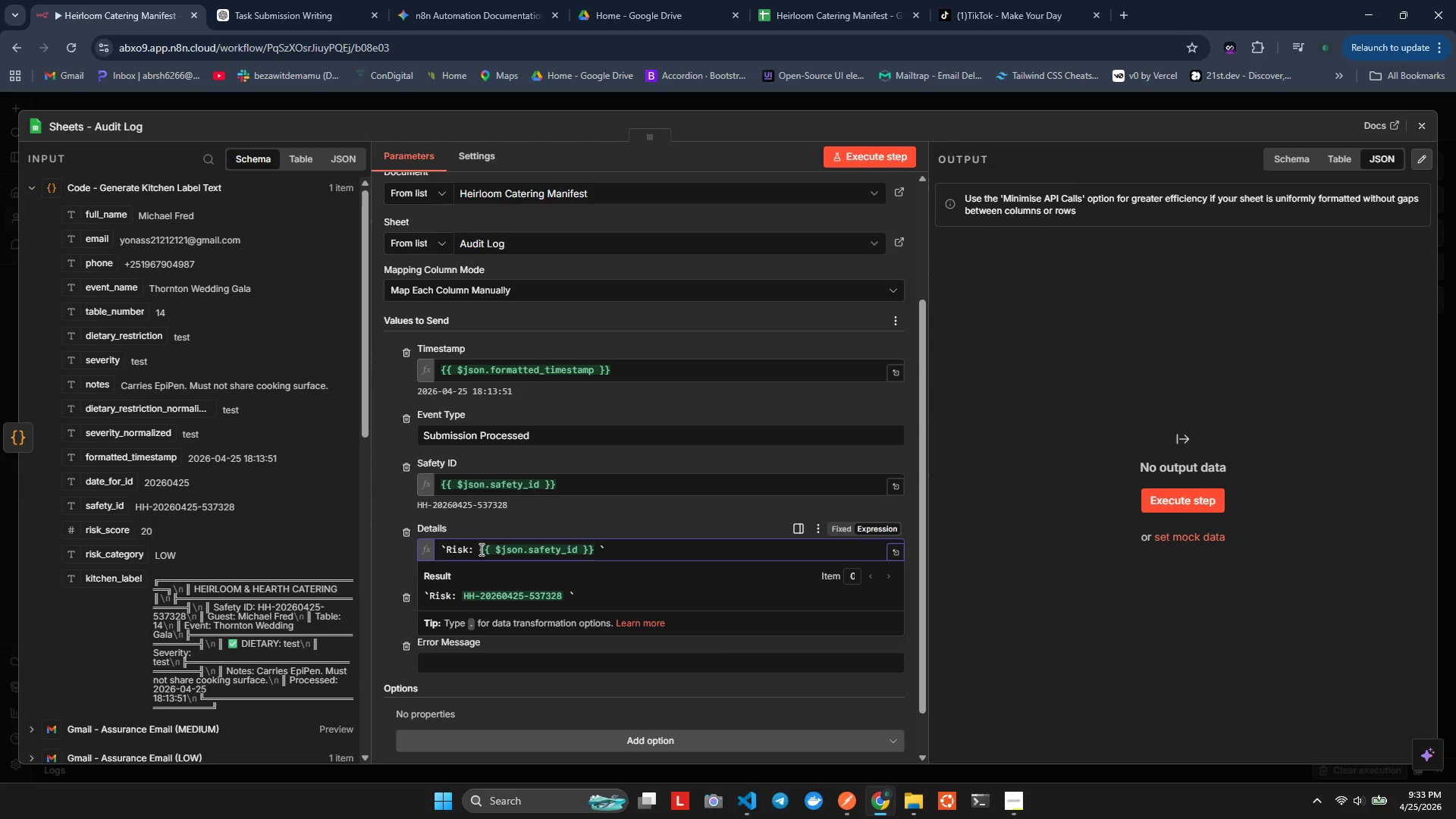 
key(Backspace)
 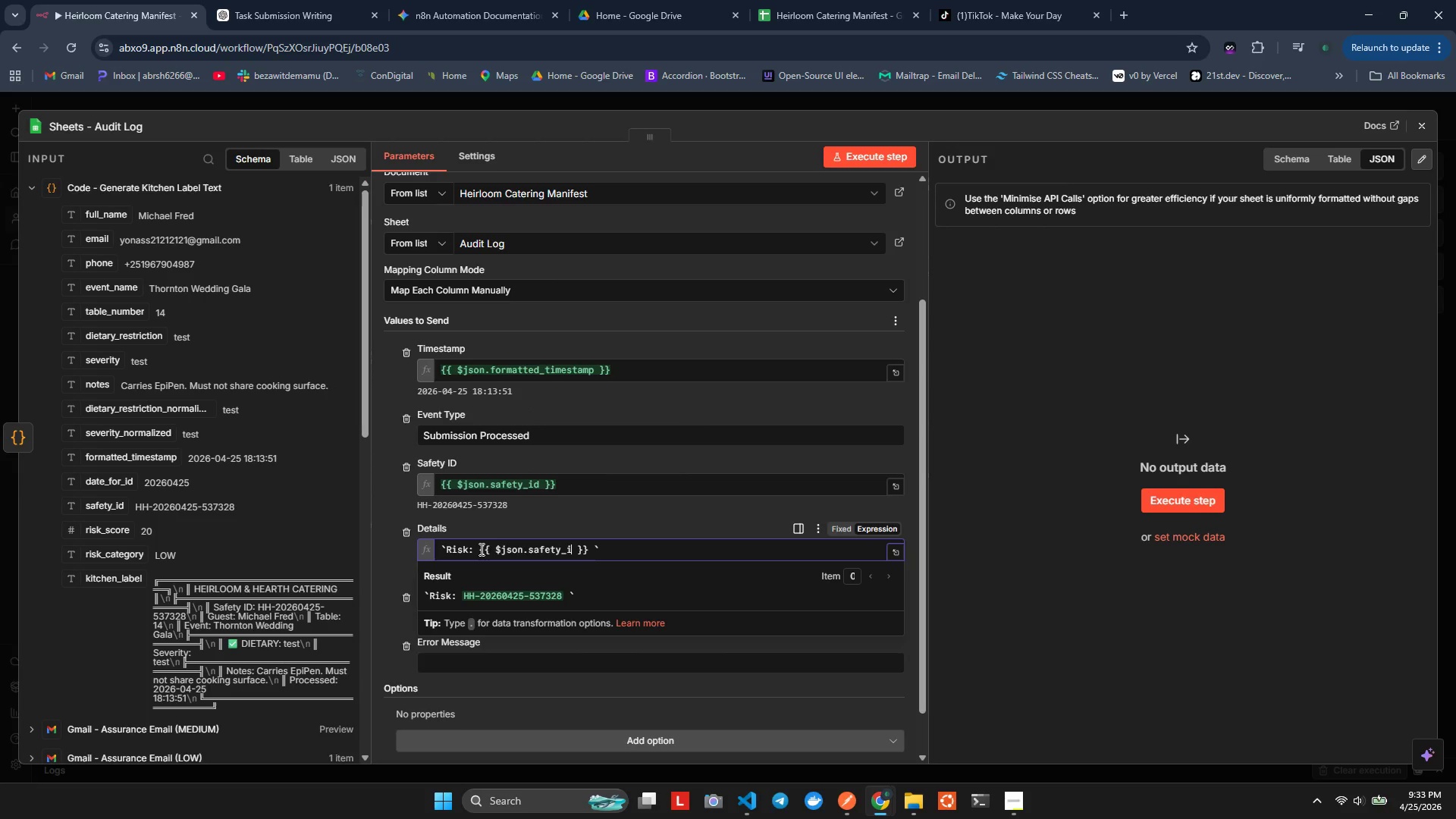 
key(Backspace)
 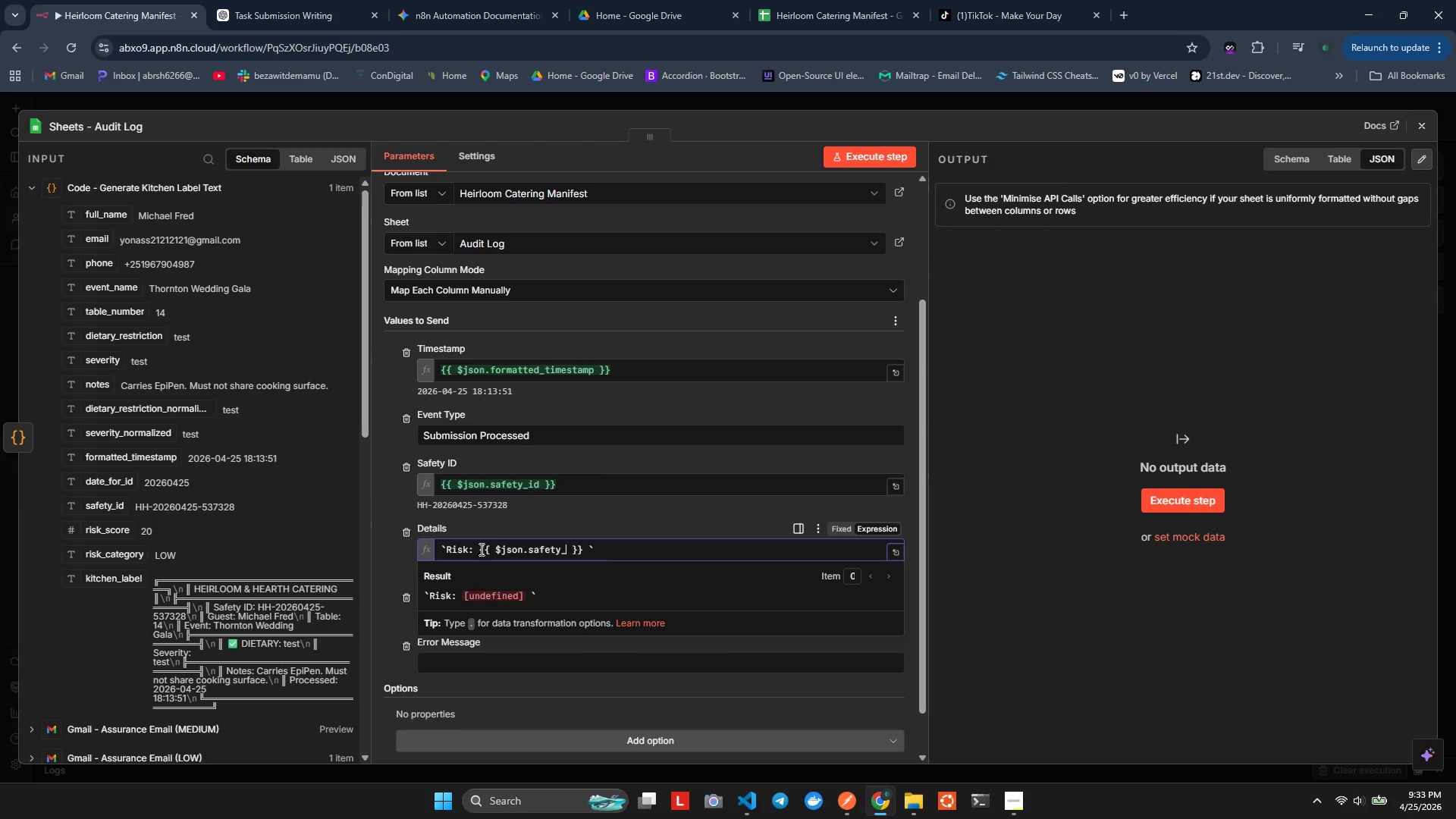 
key(Backspace)
 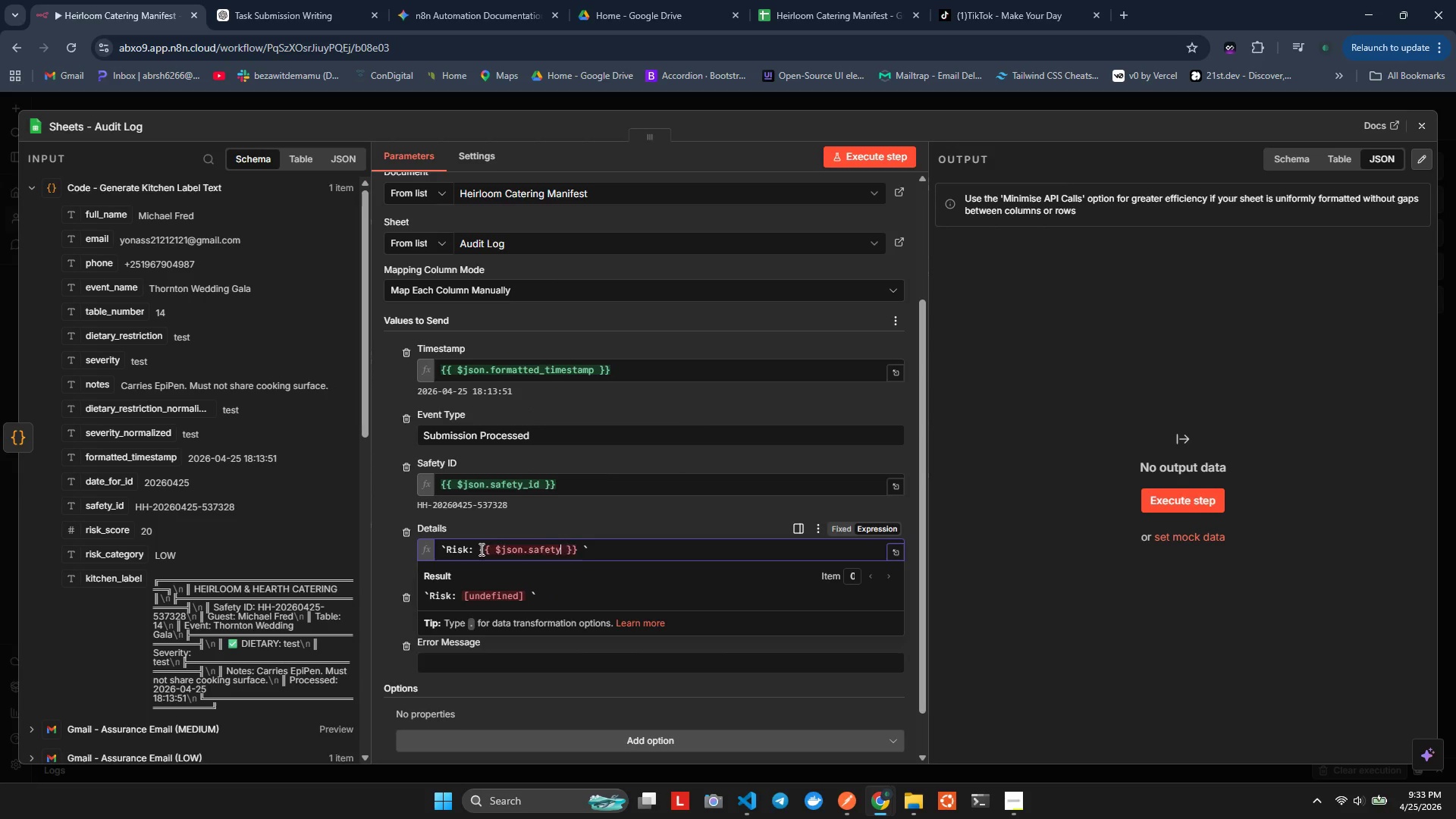 
key(Backspace)
 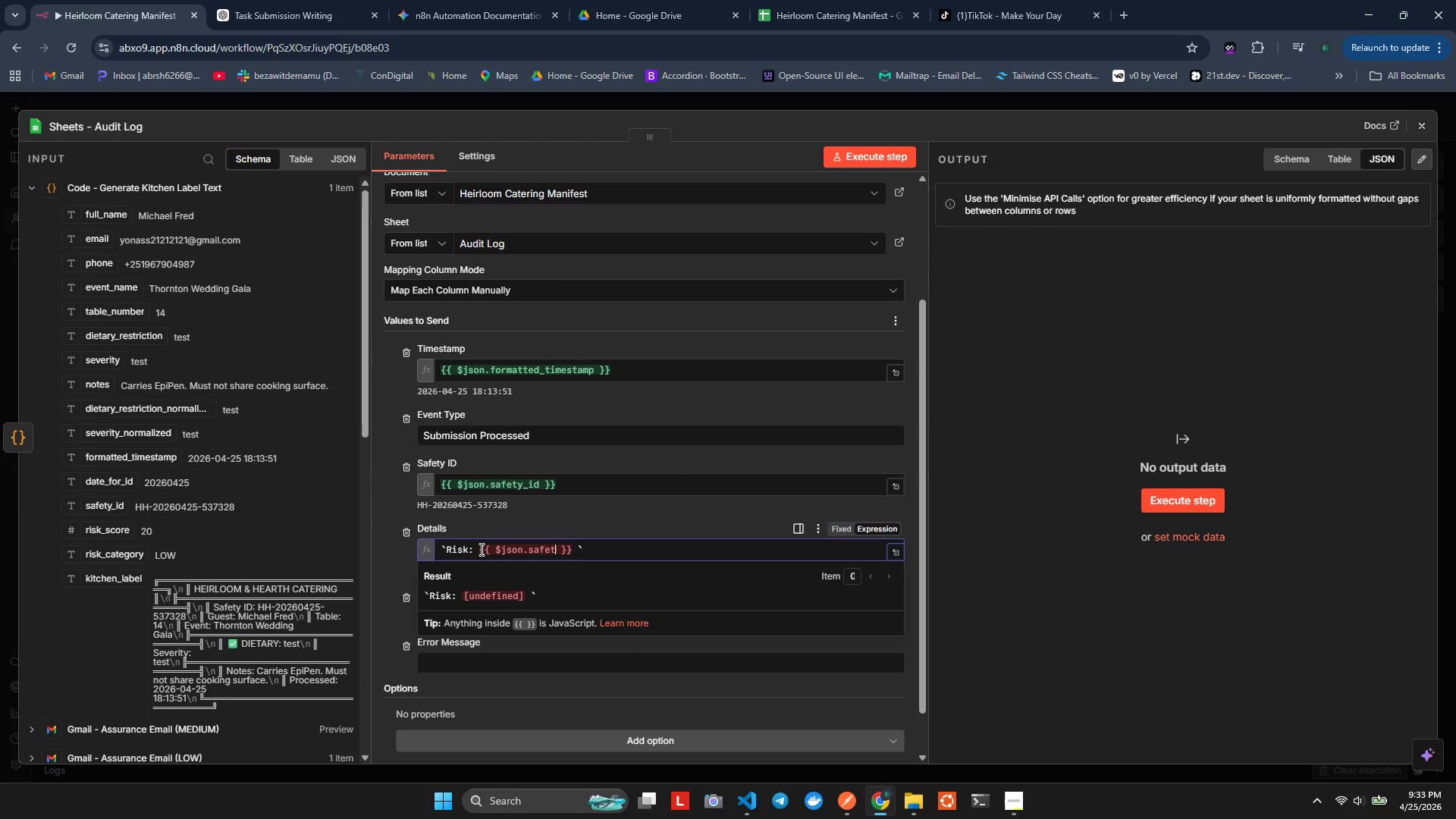 
key(Backspace)
 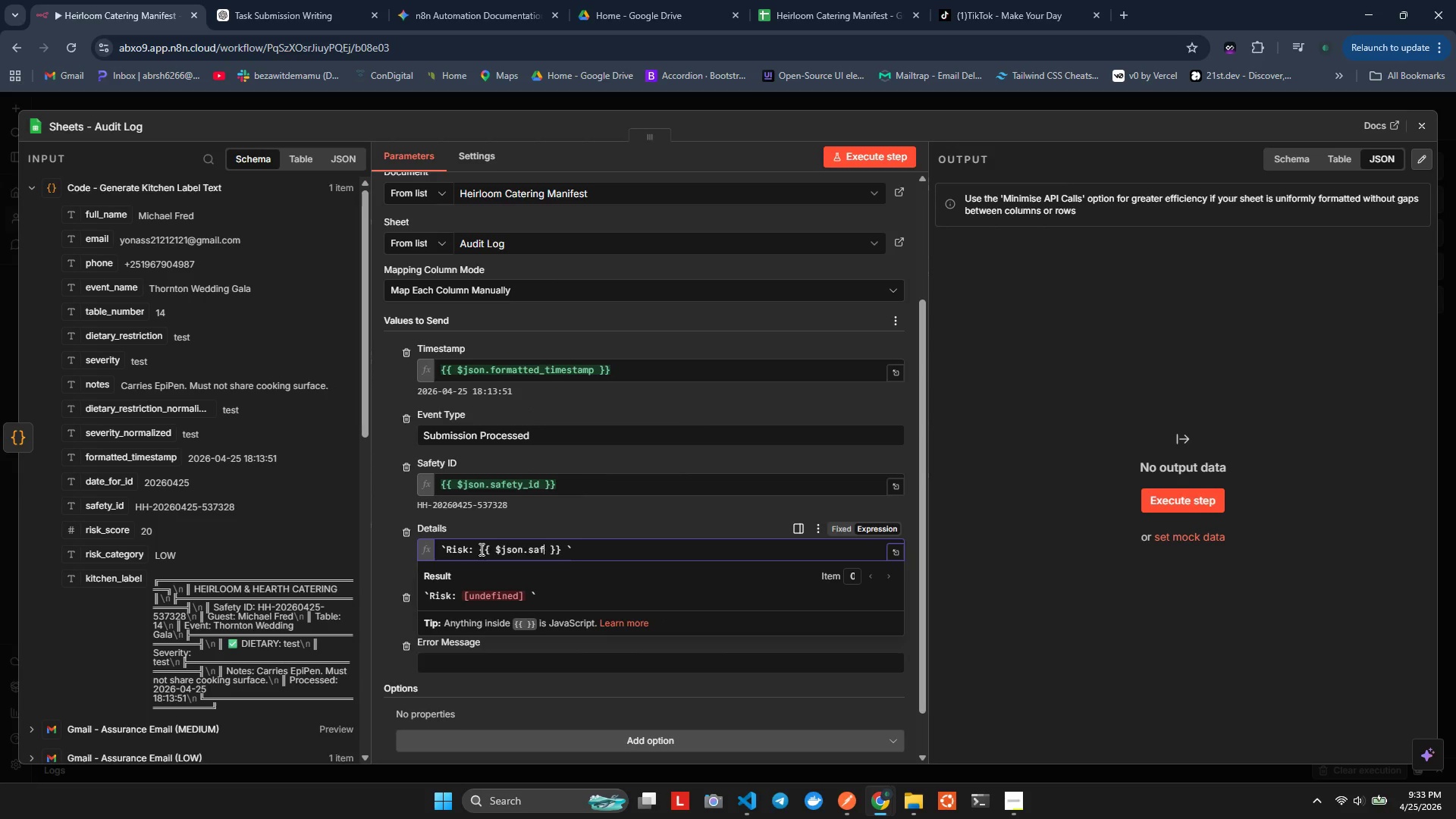 
key(Backspace)
 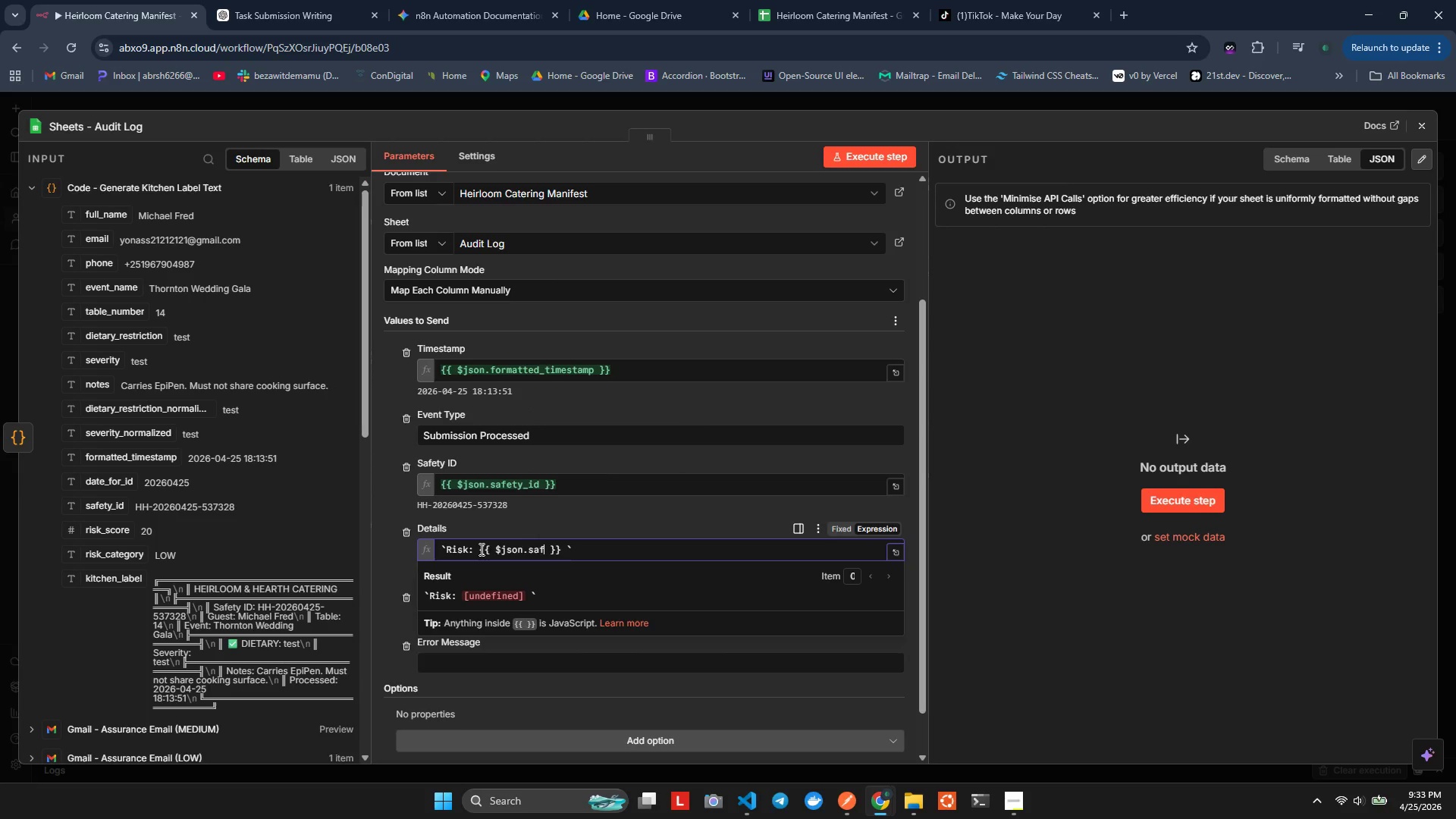 
key(Backspace)
 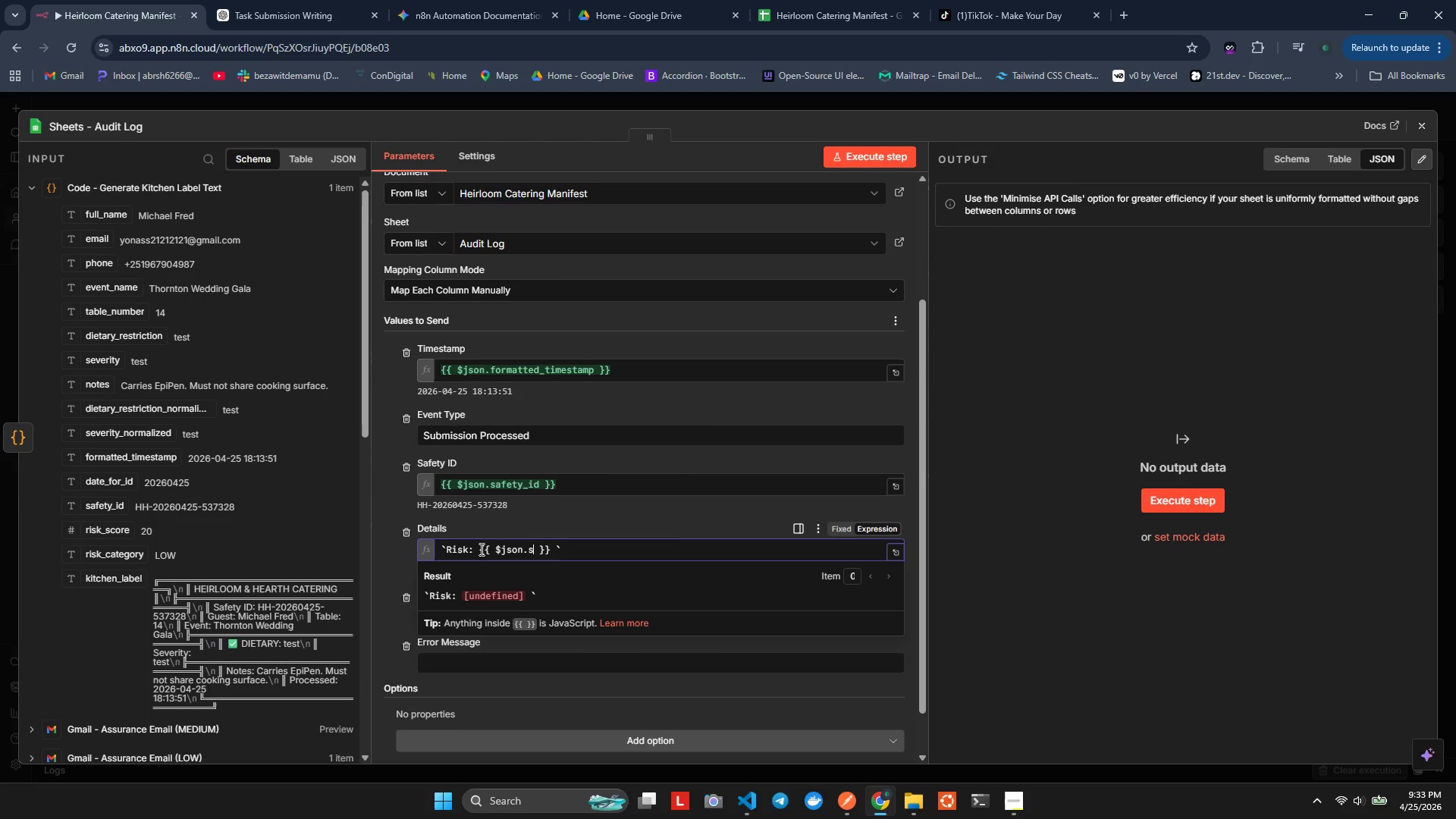 
key(Backspace)
 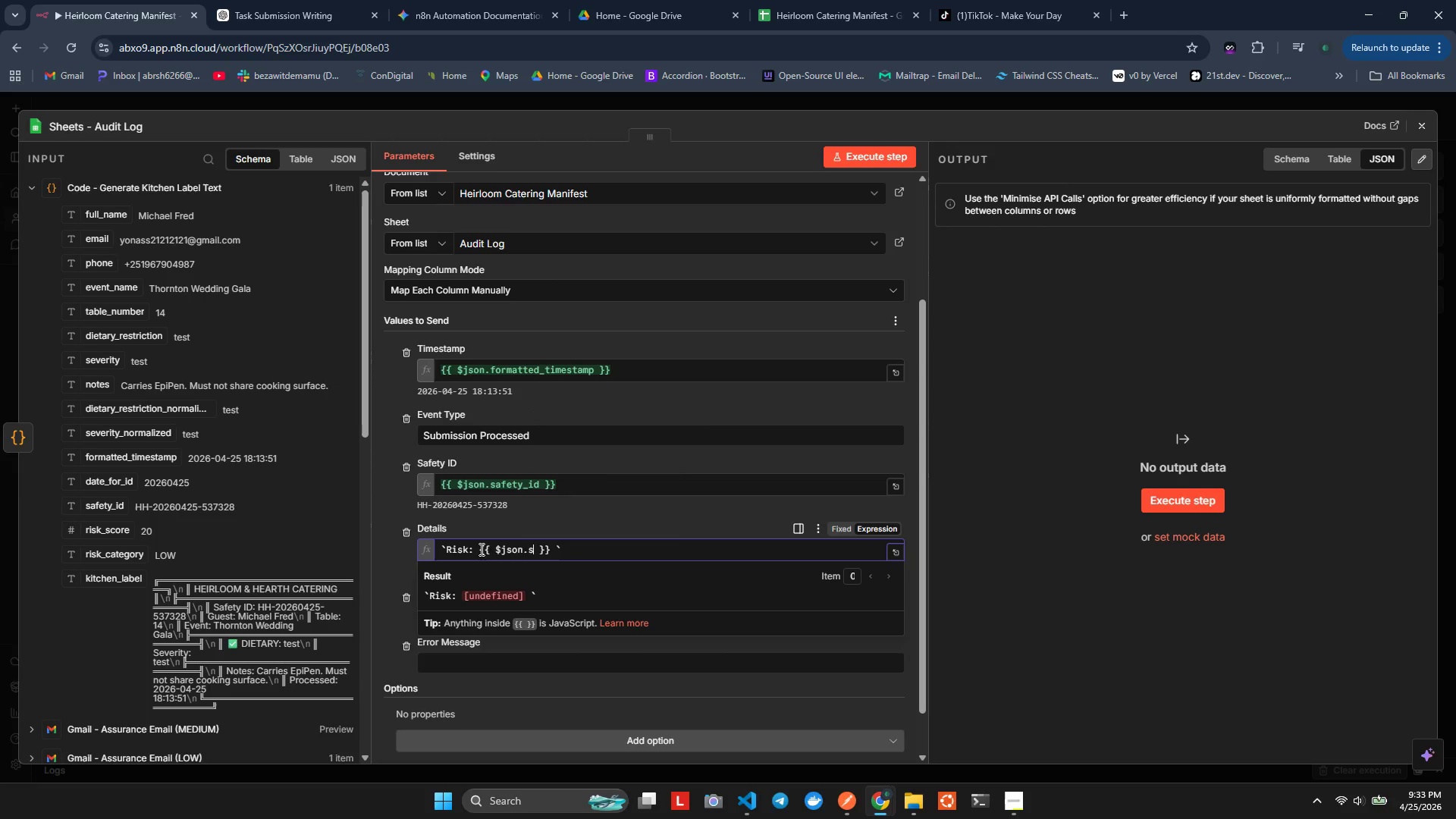 
key(Backspace)
 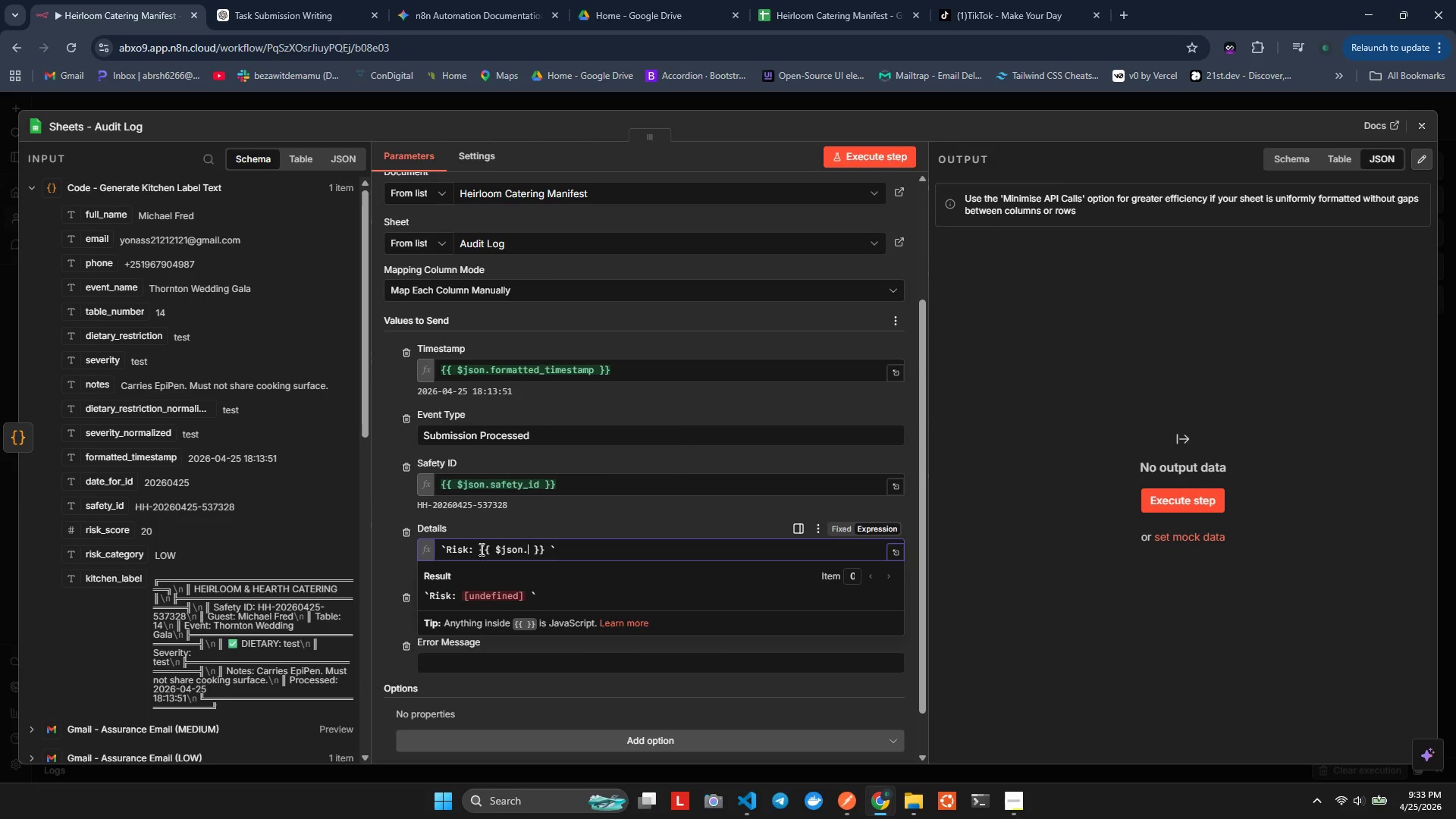 
key(R)
 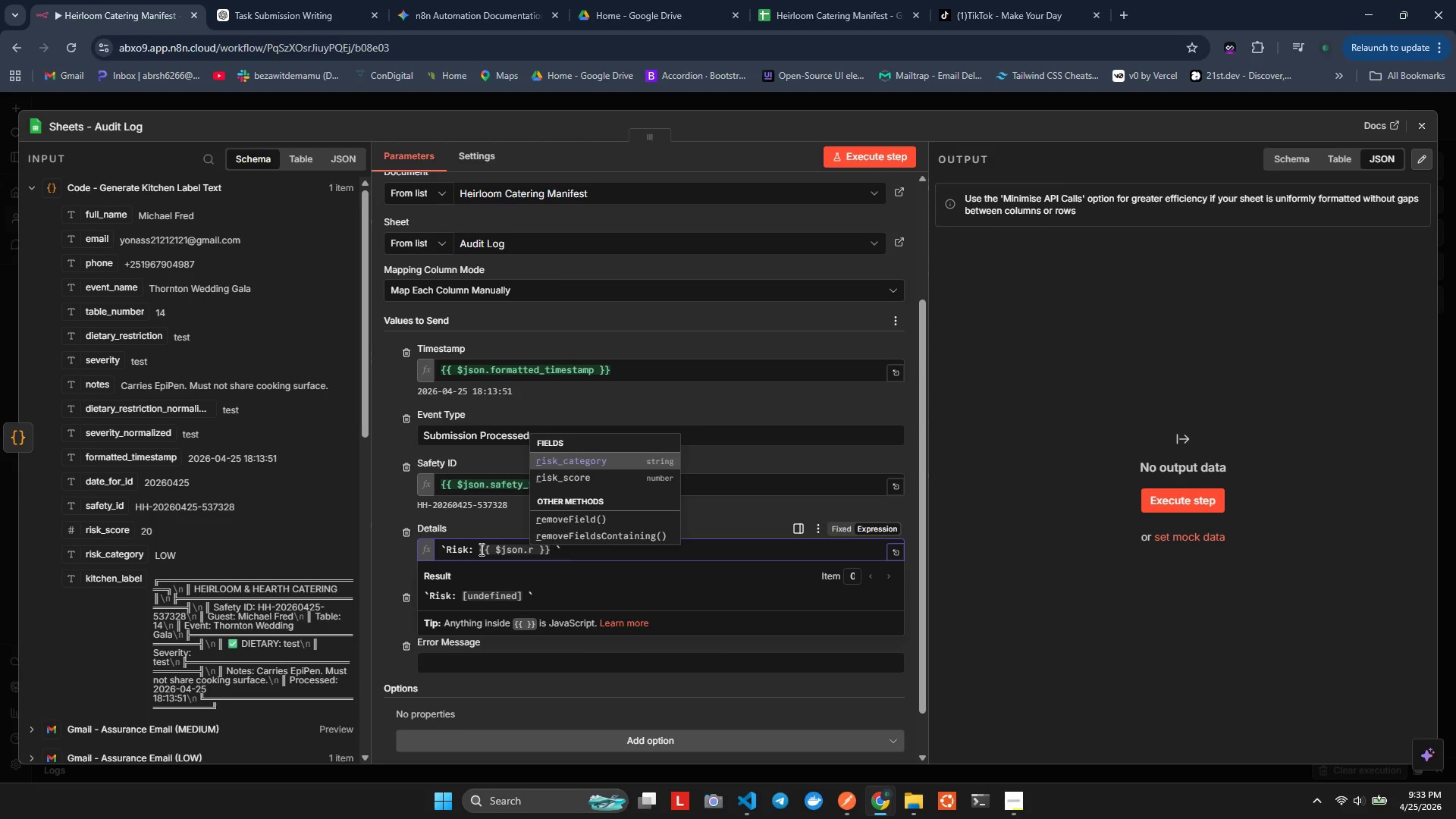 
key(Enter)
 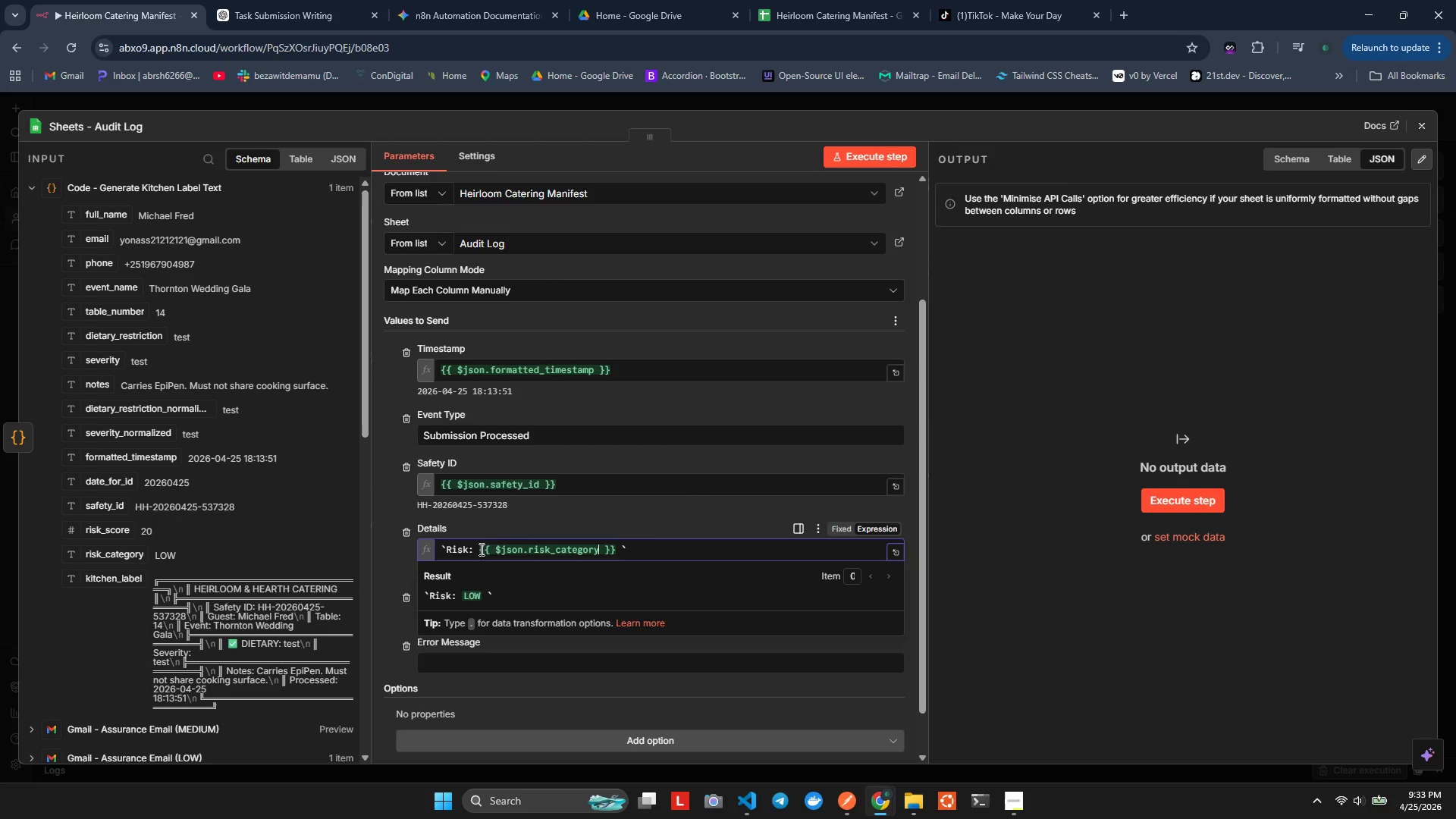 
hold_key(key=AltLeft, duration=0.52)
 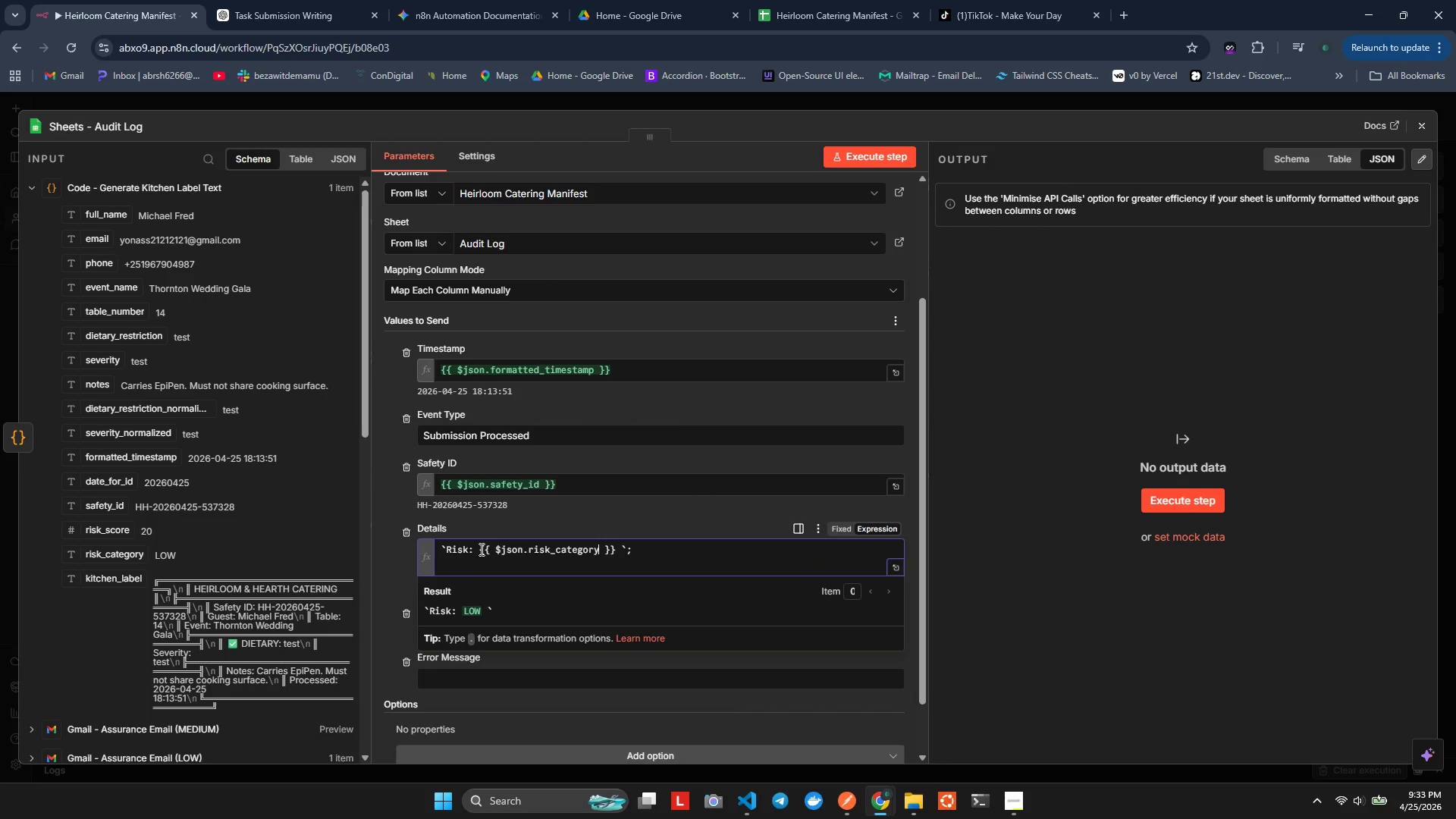 
key(Alt+Shift+AltLeft)
 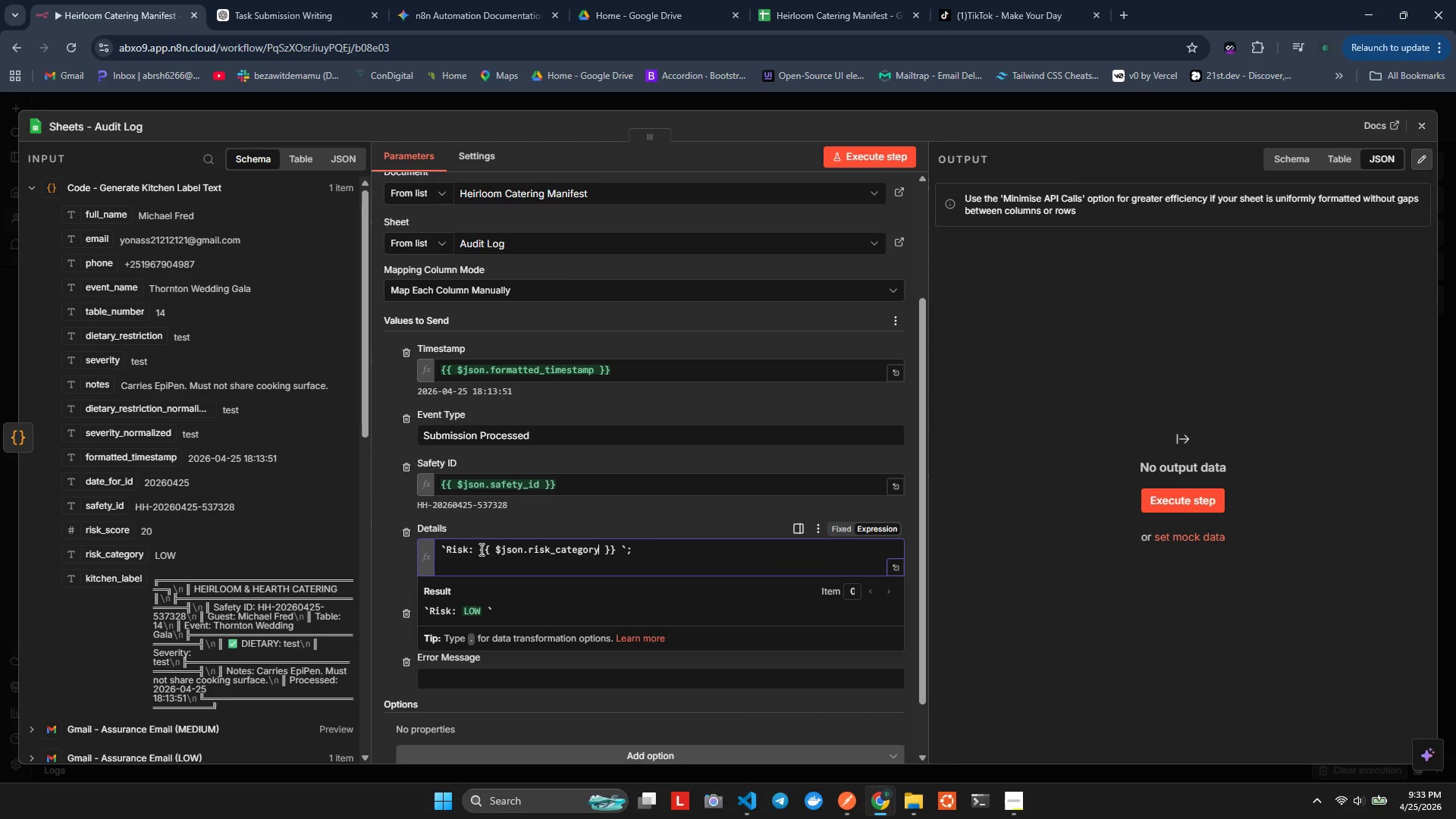 
key(Alt+Shift+F)
 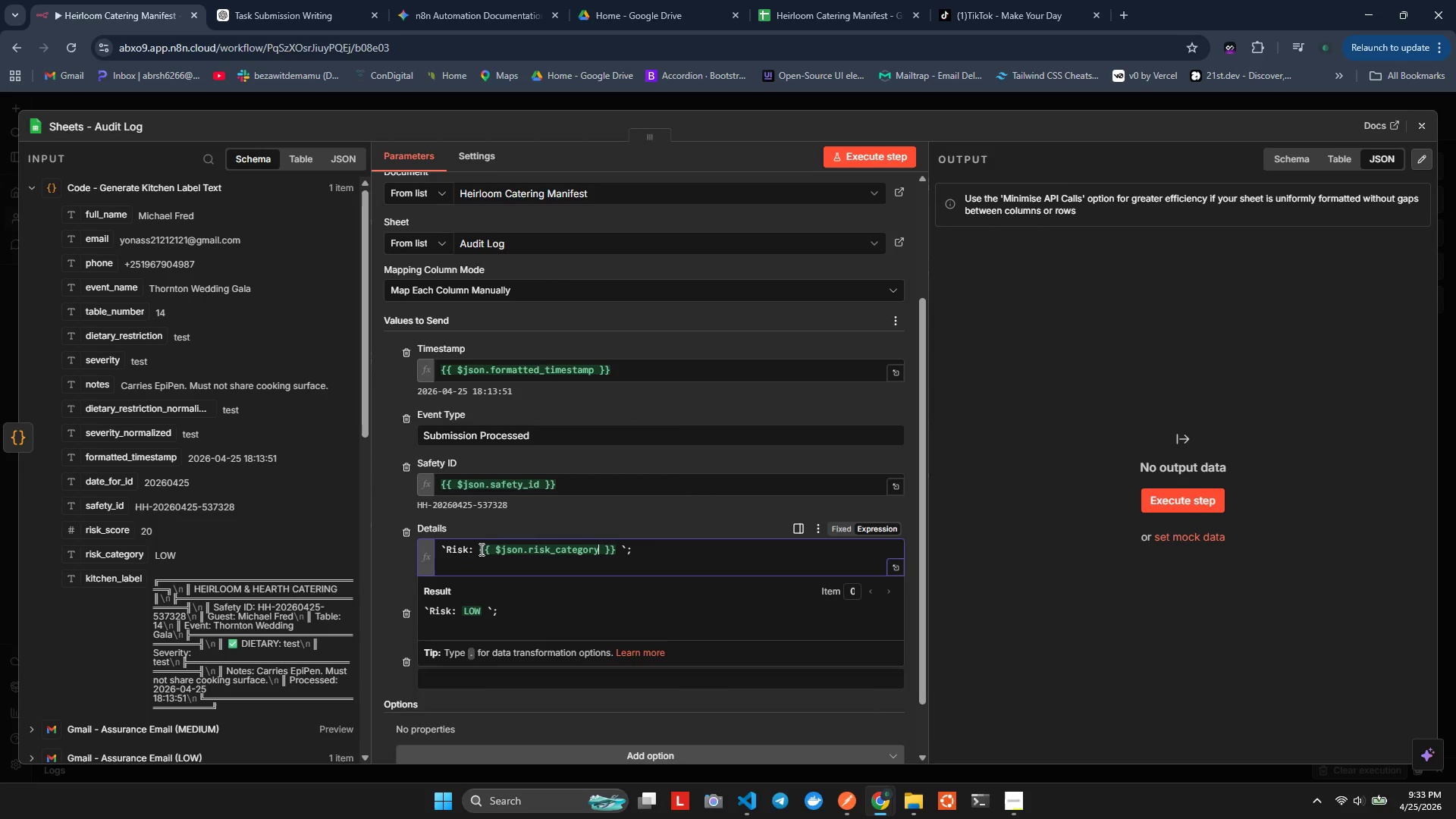 
key(Control+Z)
 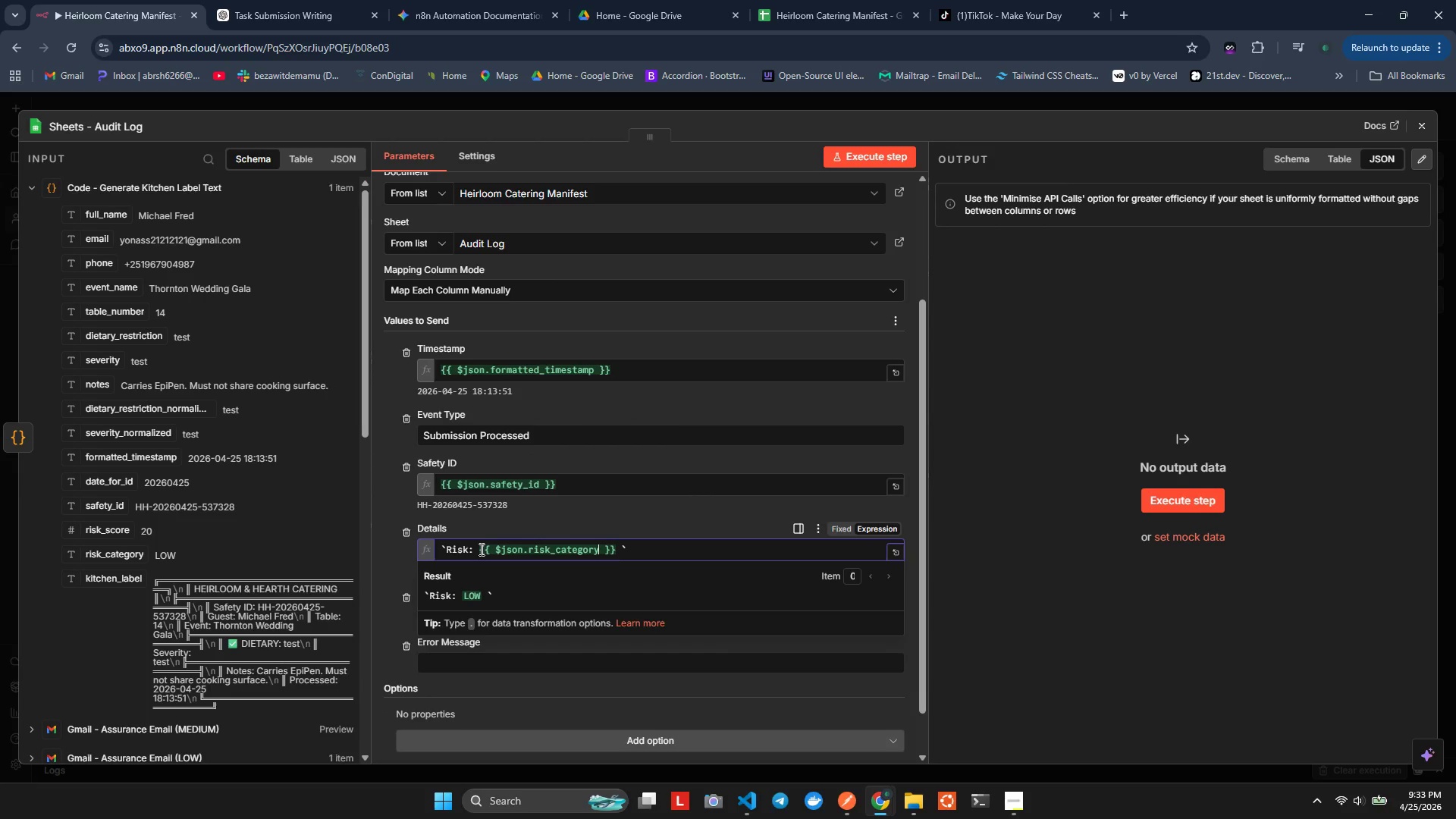 
key(ArrowRight)
 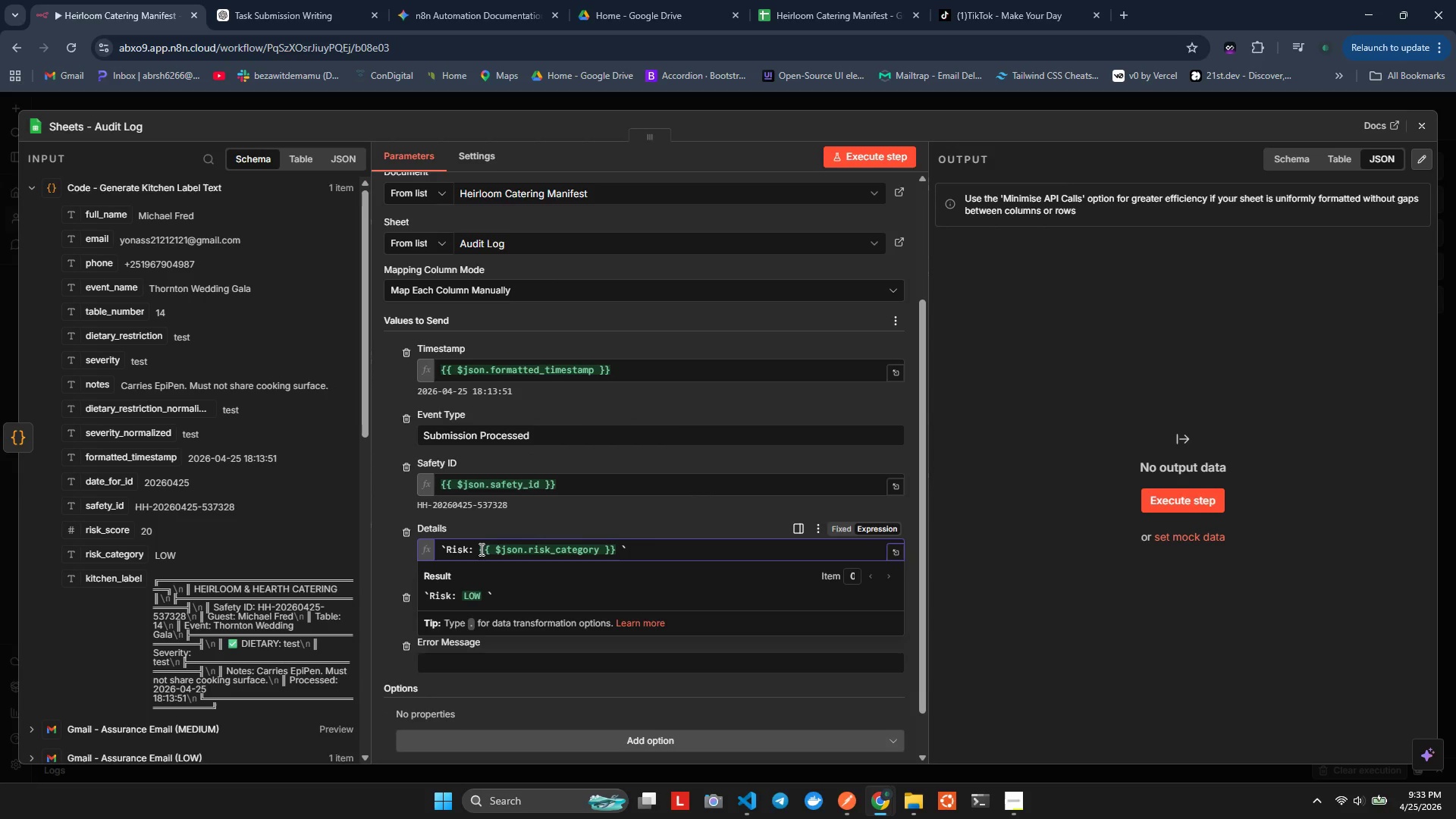 
hold_key(key=ArrowRight, duration=0.31)
 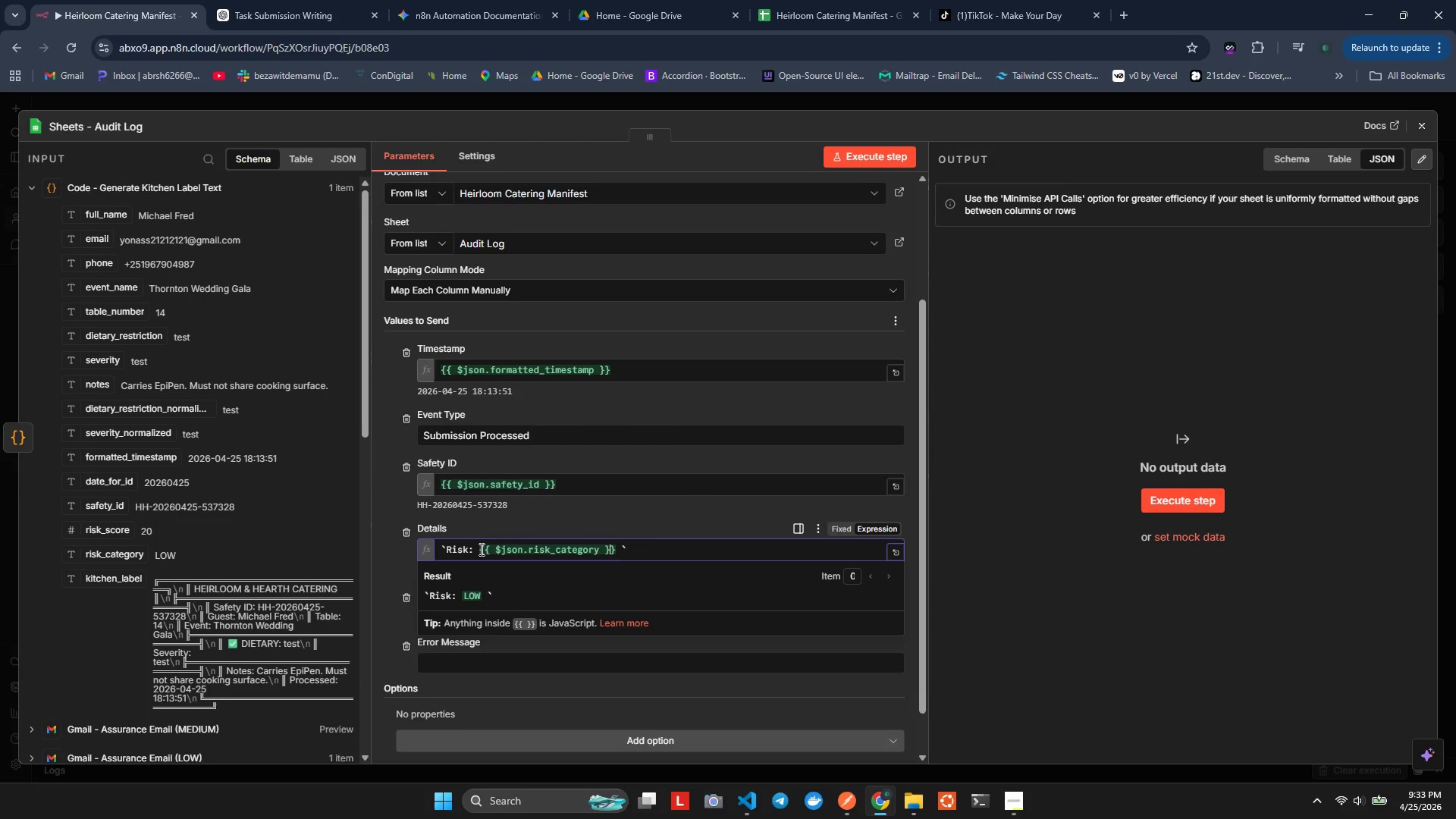 
key(ArrowRight)
 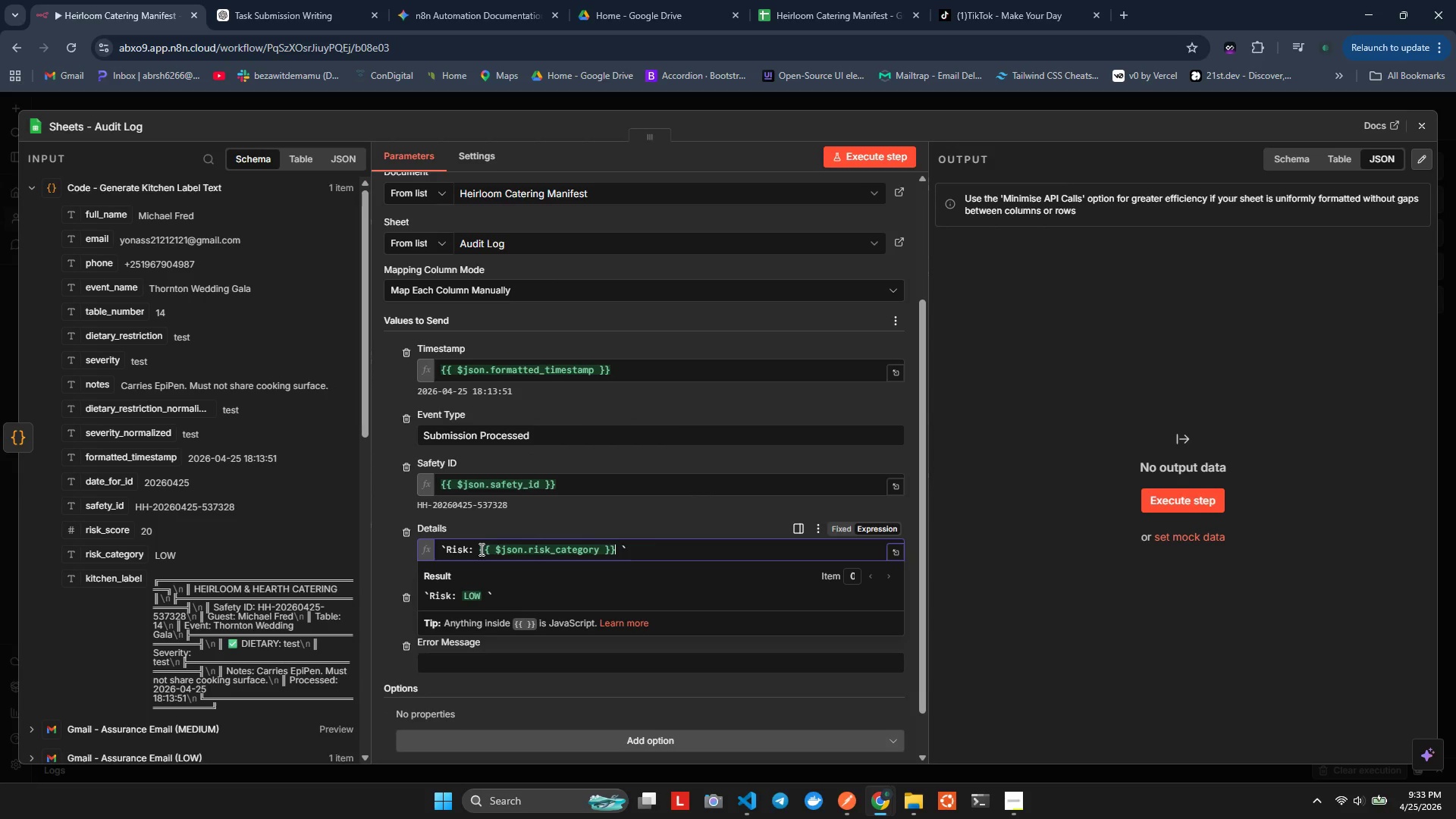 
key(ArrowRight)
 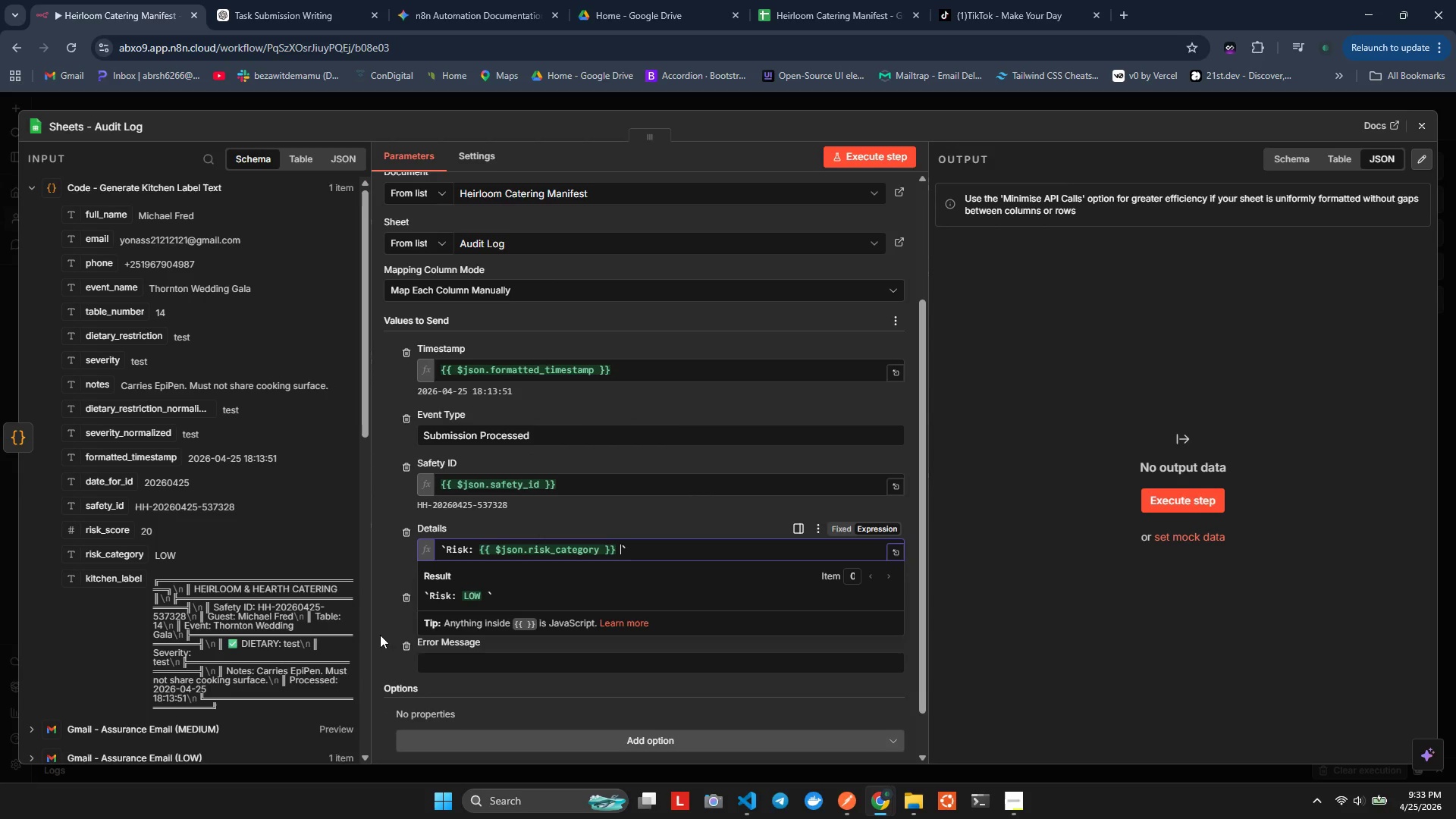 
double_click([381, 638])
 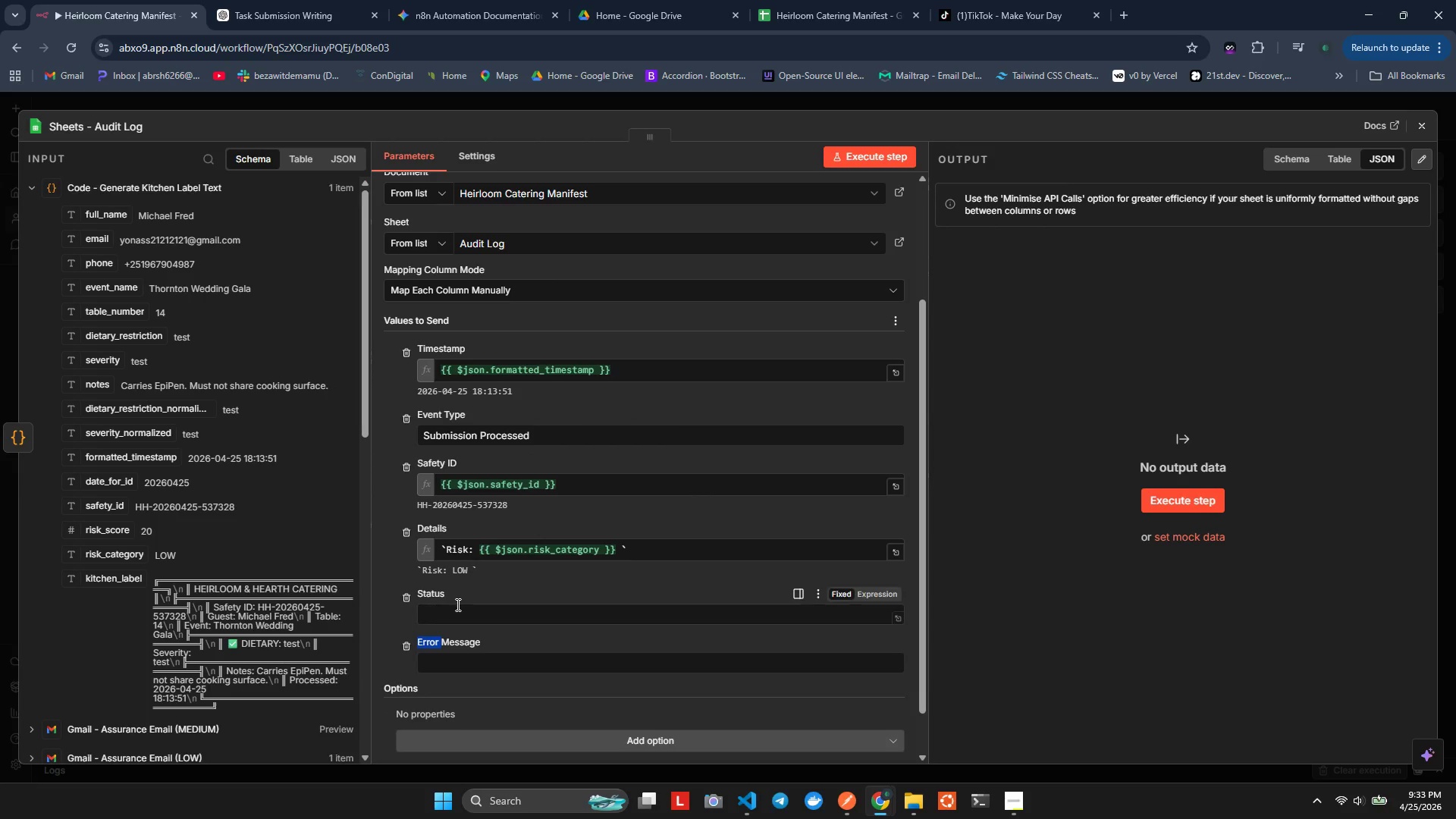 
left_click([457, 604])
 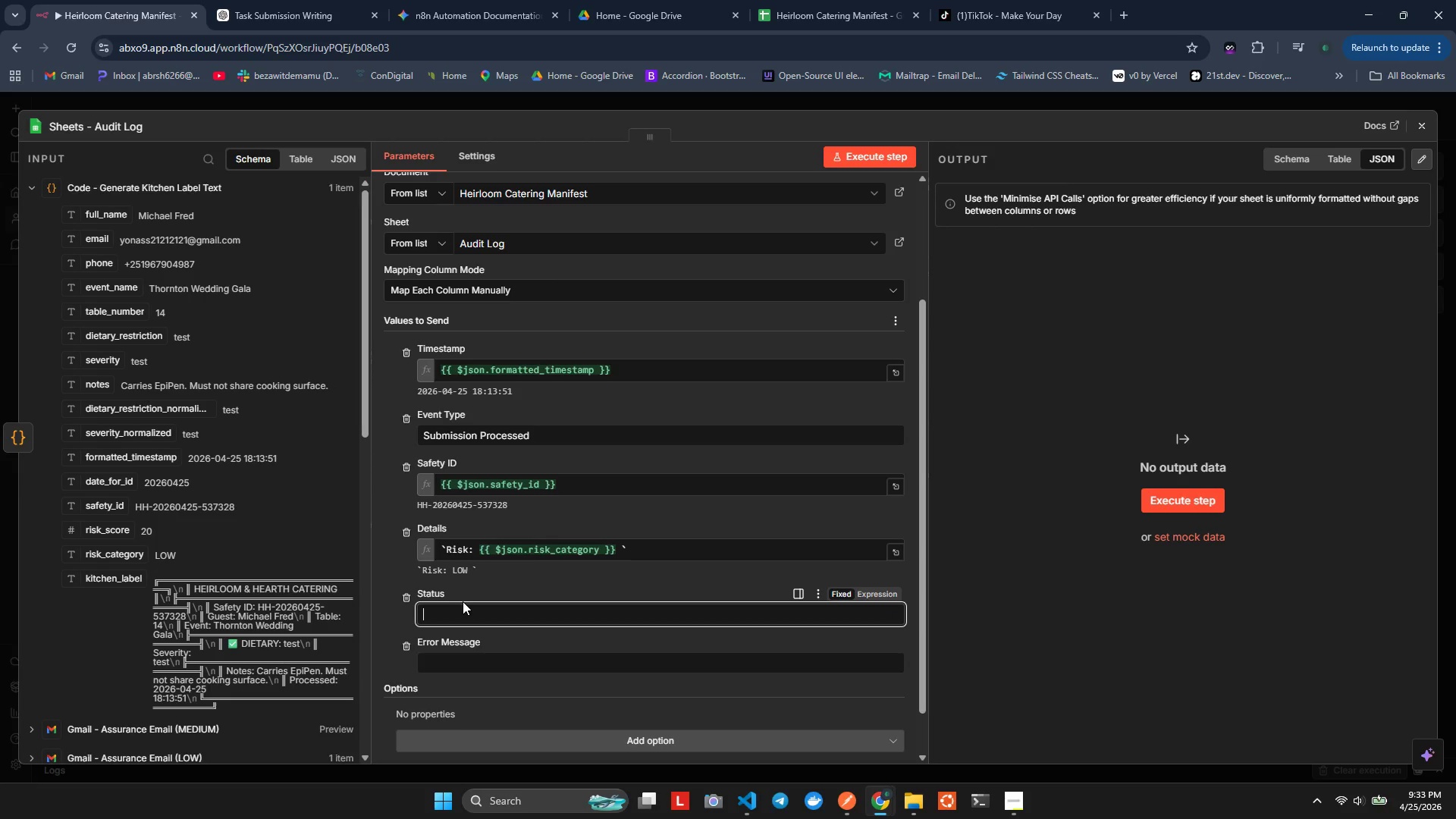 
wait(14.73)
 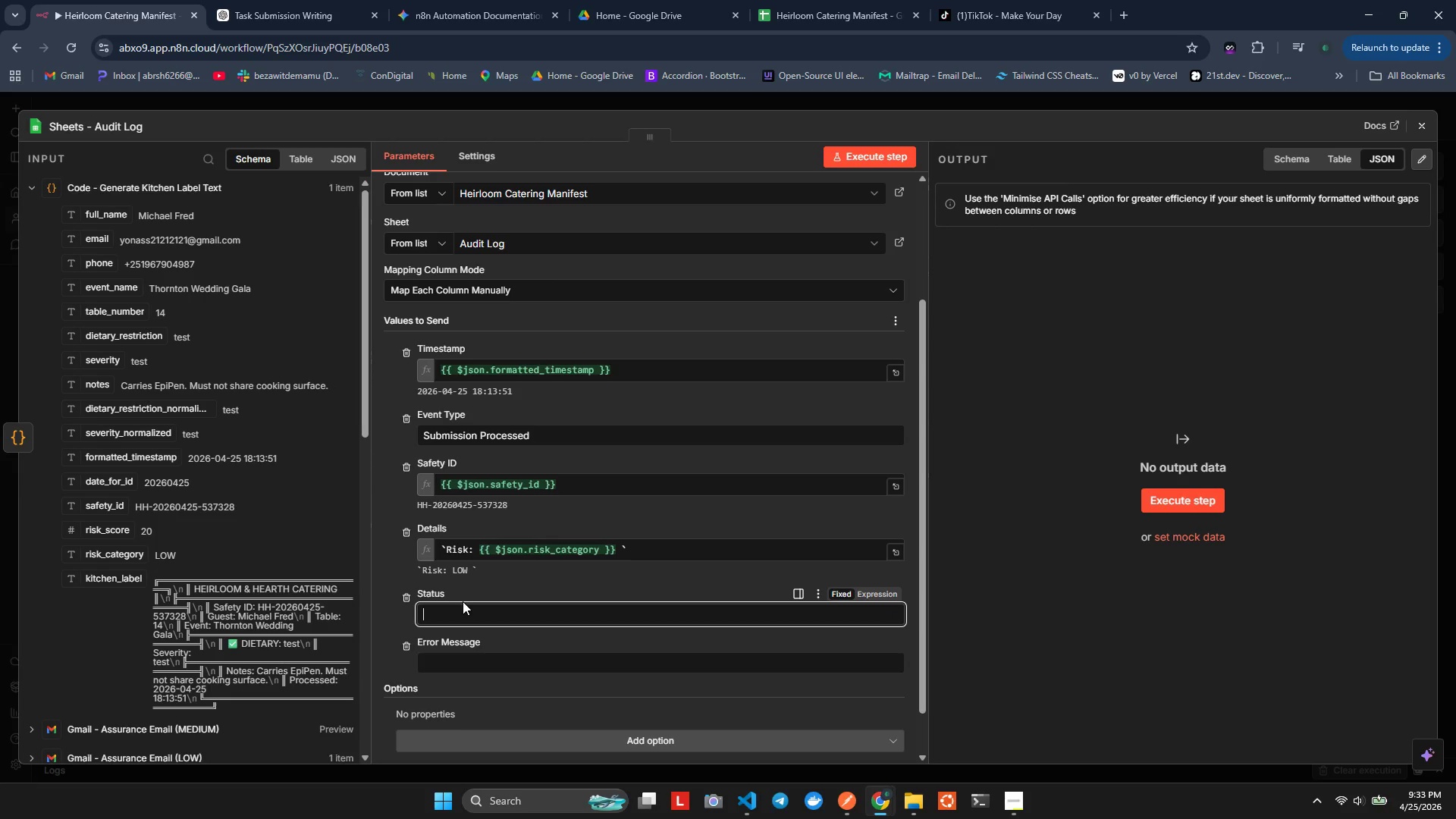 
scroll: coordinate [71, 489], scroll_direction: down, amount: 3.0
 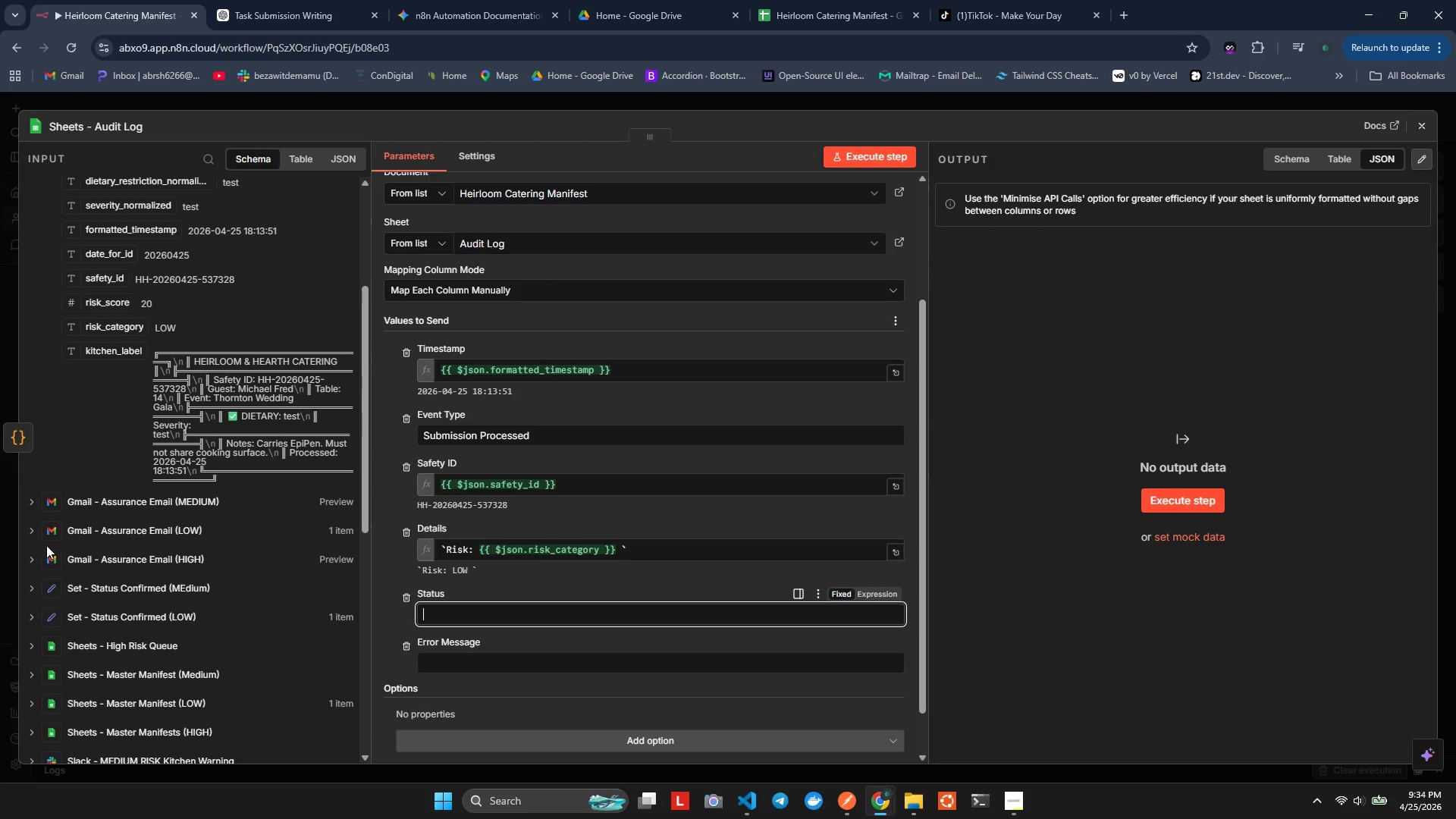 
left_click([33, 504])
 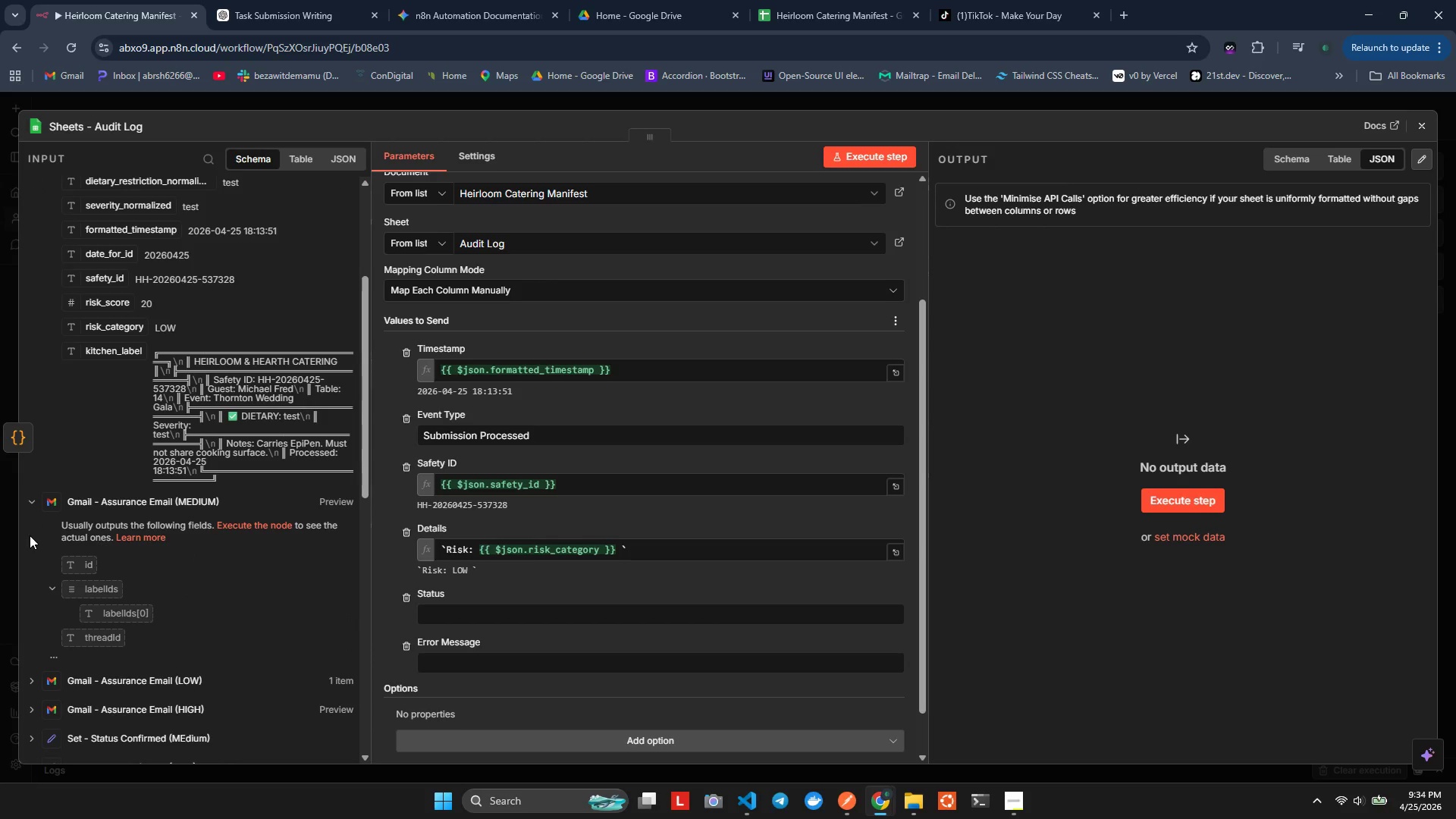 
left_click([29, 508])
 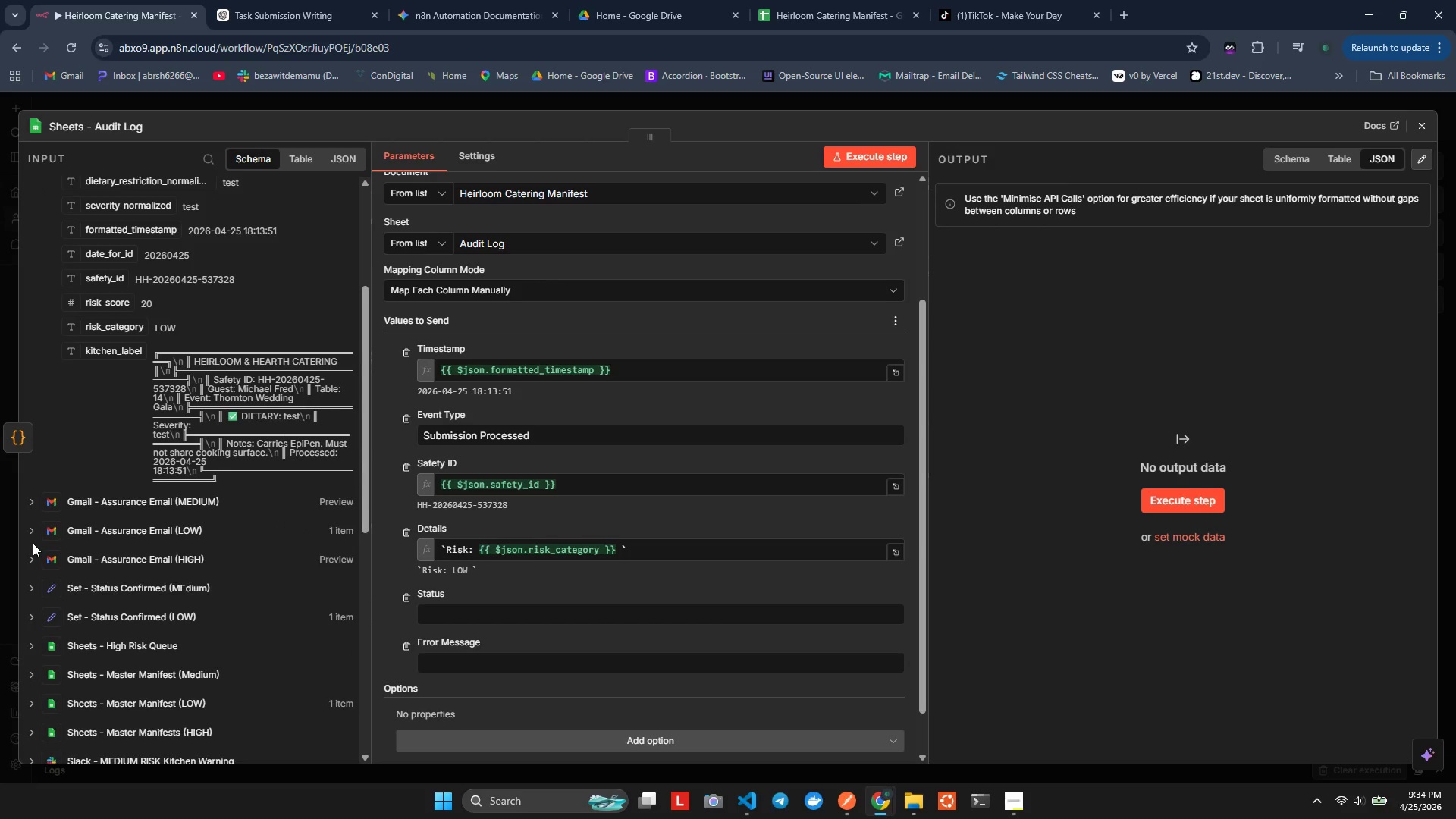 
scroll: coordinate [33, 544], scroll_direction: down, amount: 1.0
 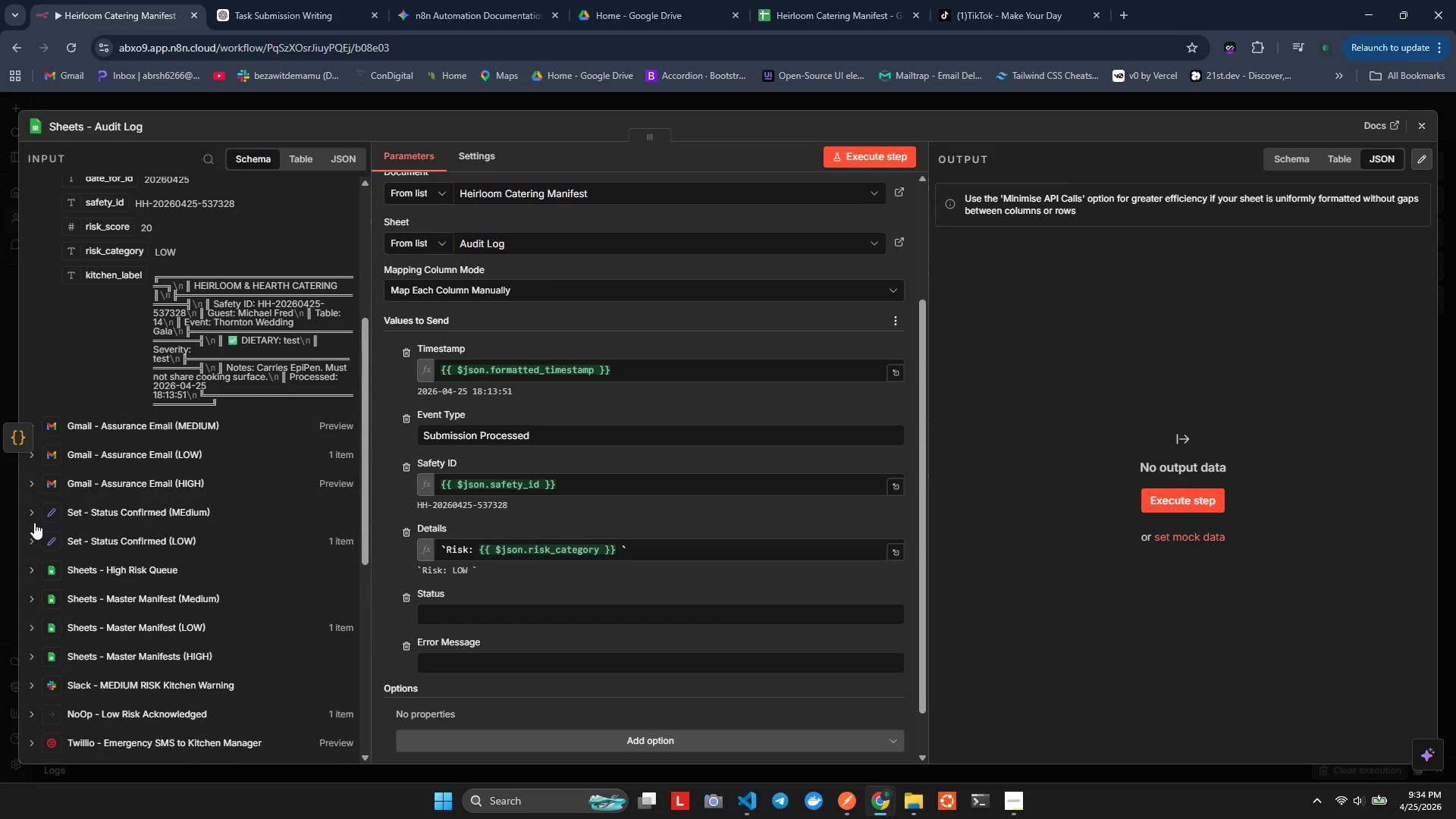 
left_click([34, 516])
 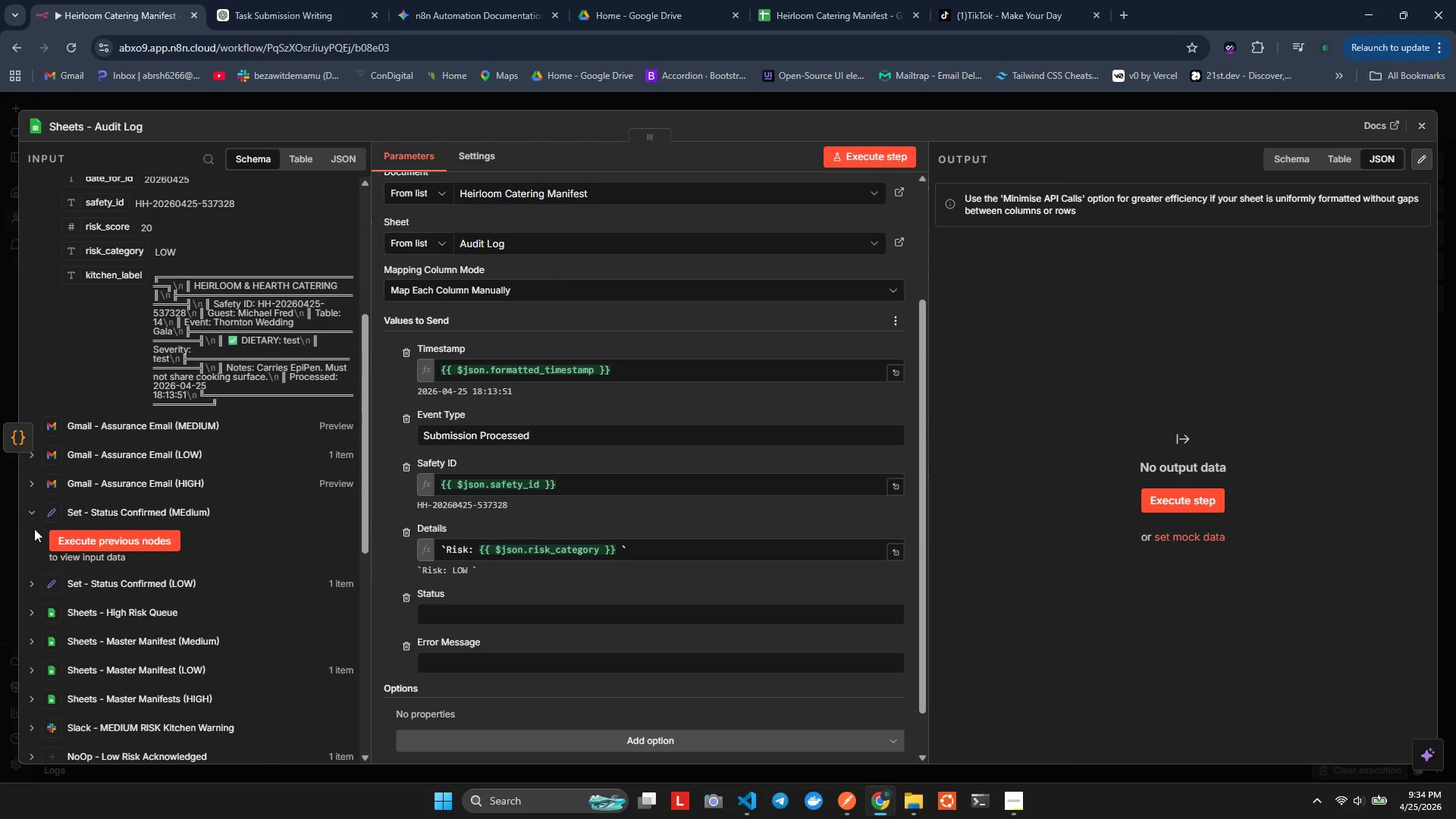 
left_click([33, 582])
 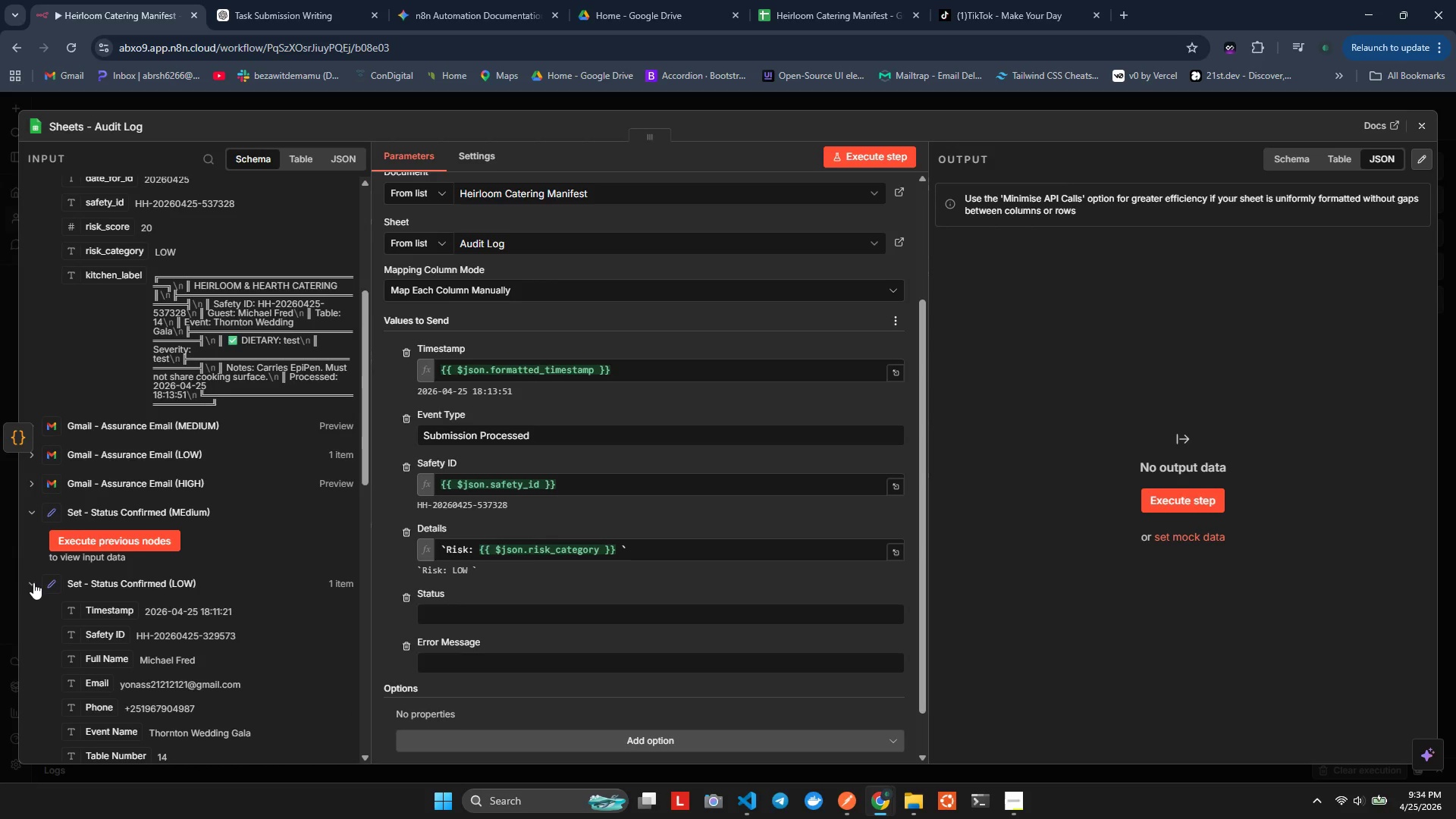 
scroll: coordinate [33, 582], scroll_direction: down, amount: 2.0
 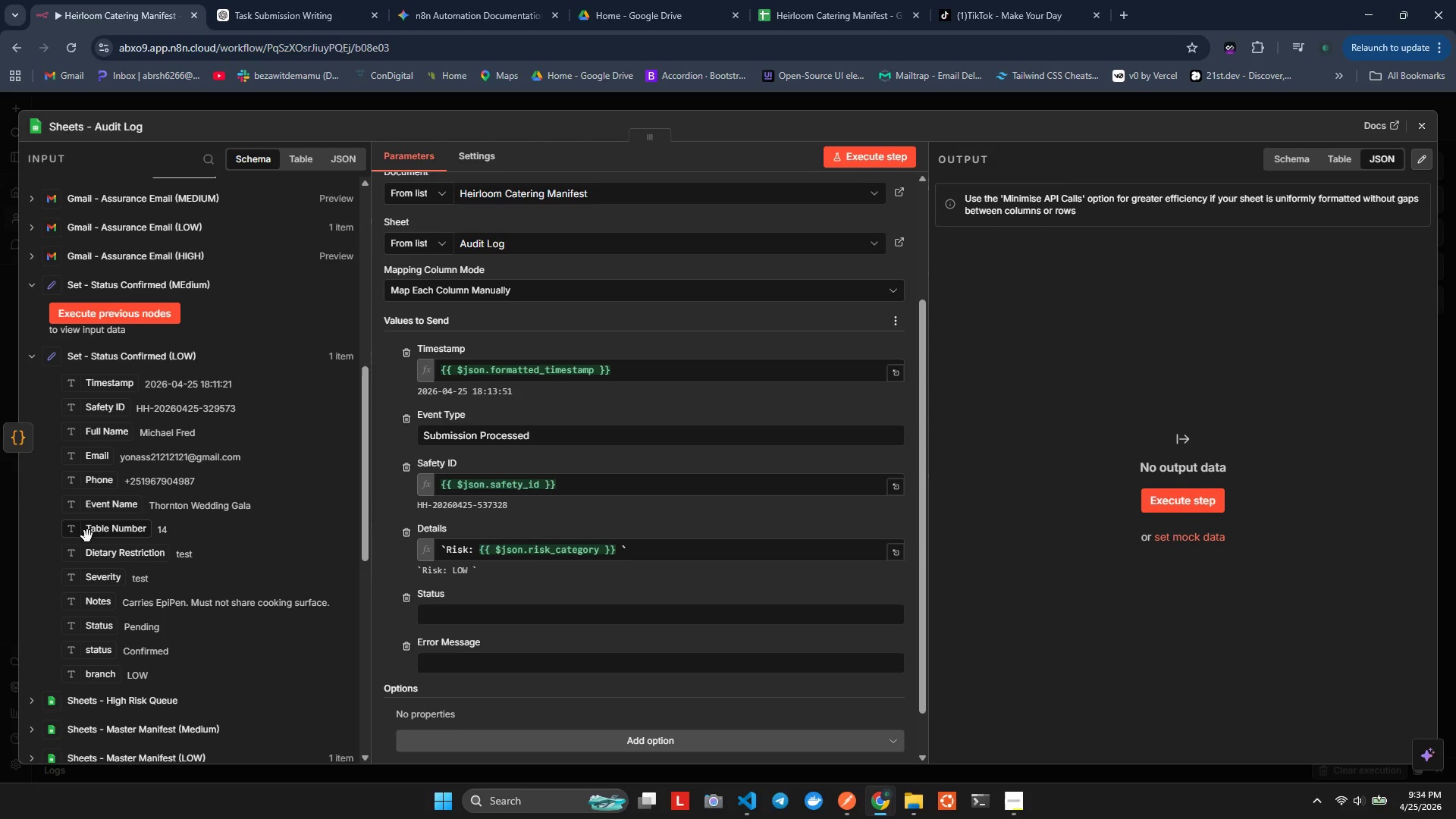 
wait(19.39)
 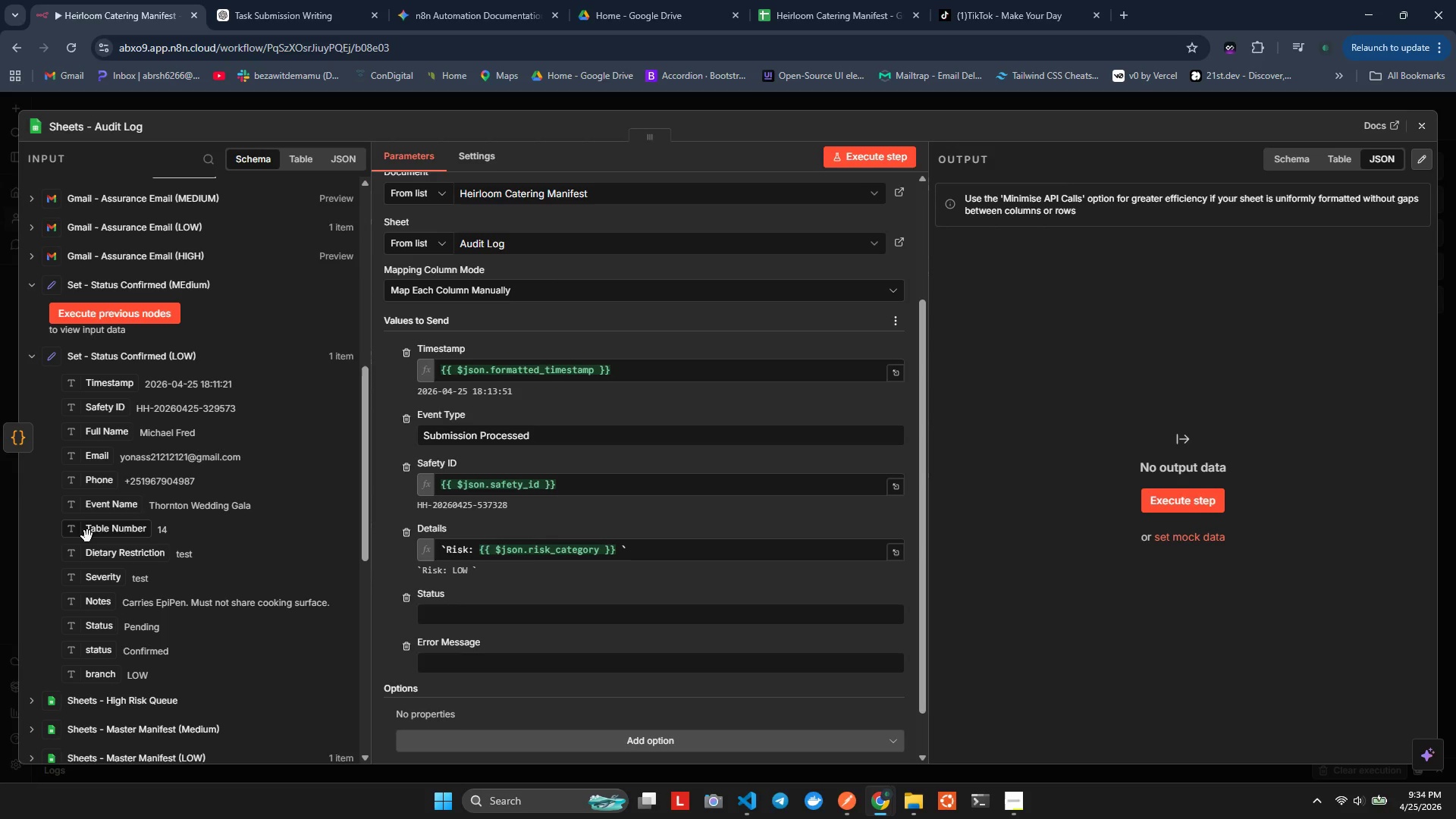 
left_click([452, 609])
 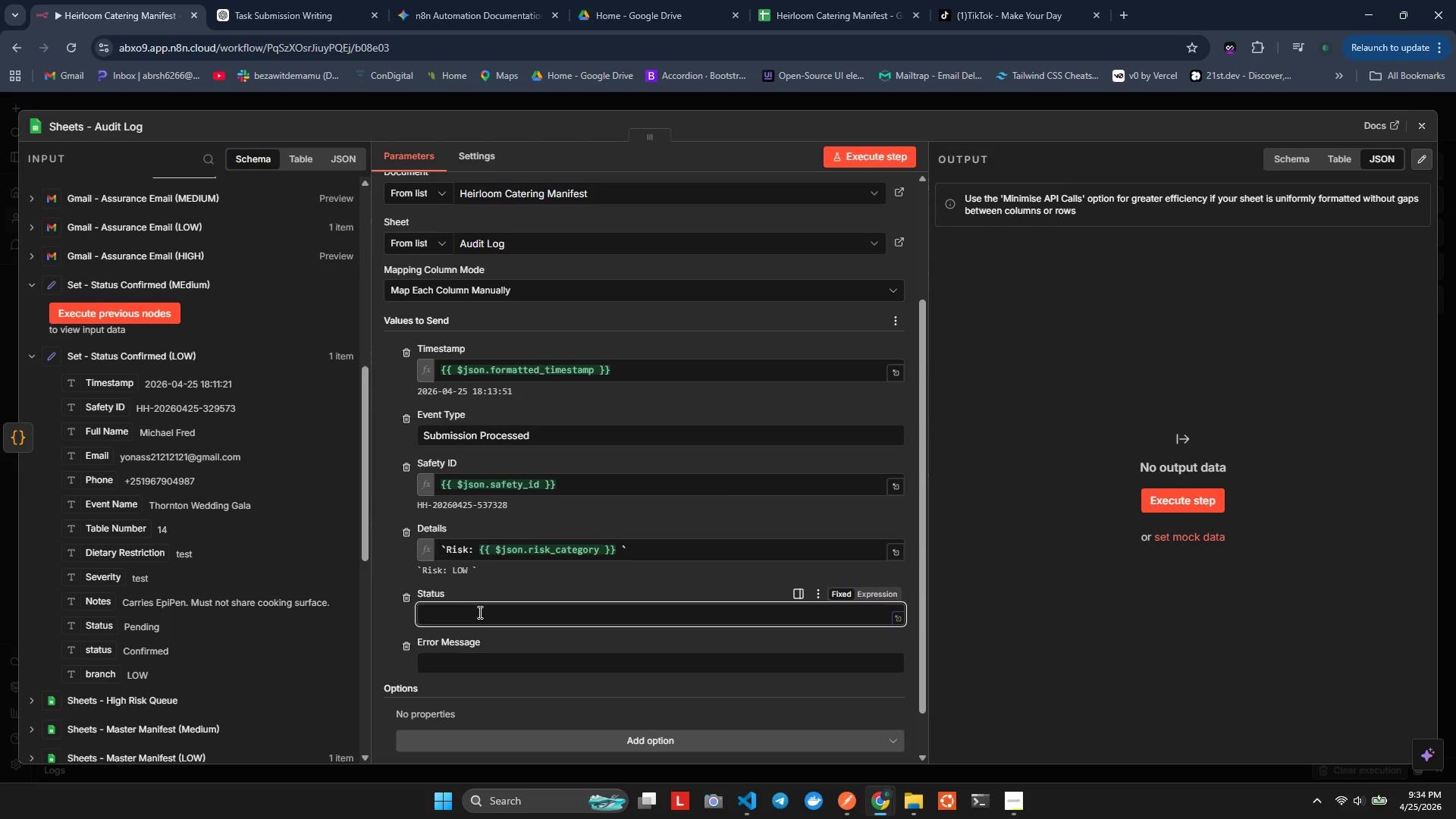 
type(Cnfirmed)
 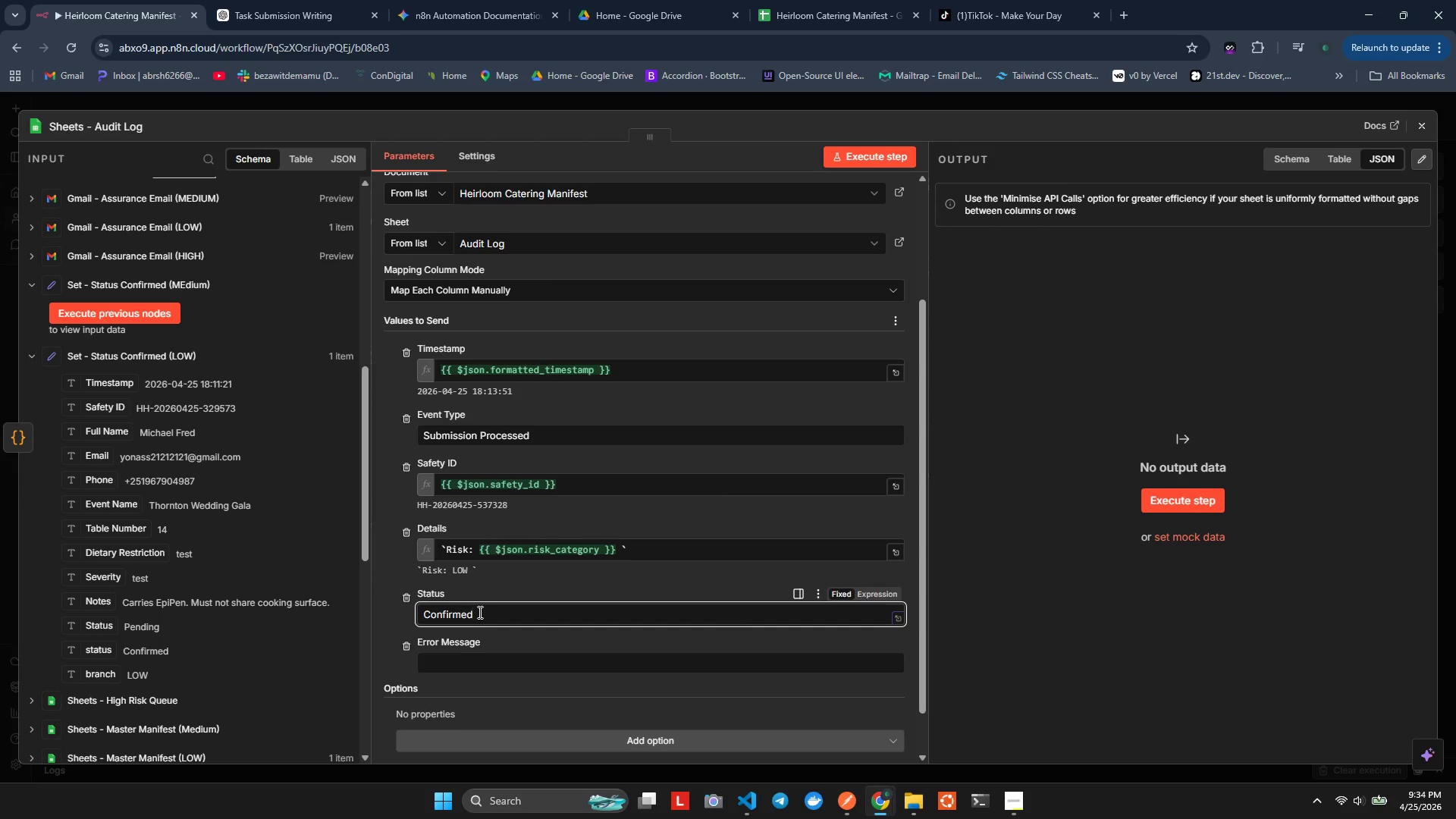 
hold_key(key=O, duration=0.36)
 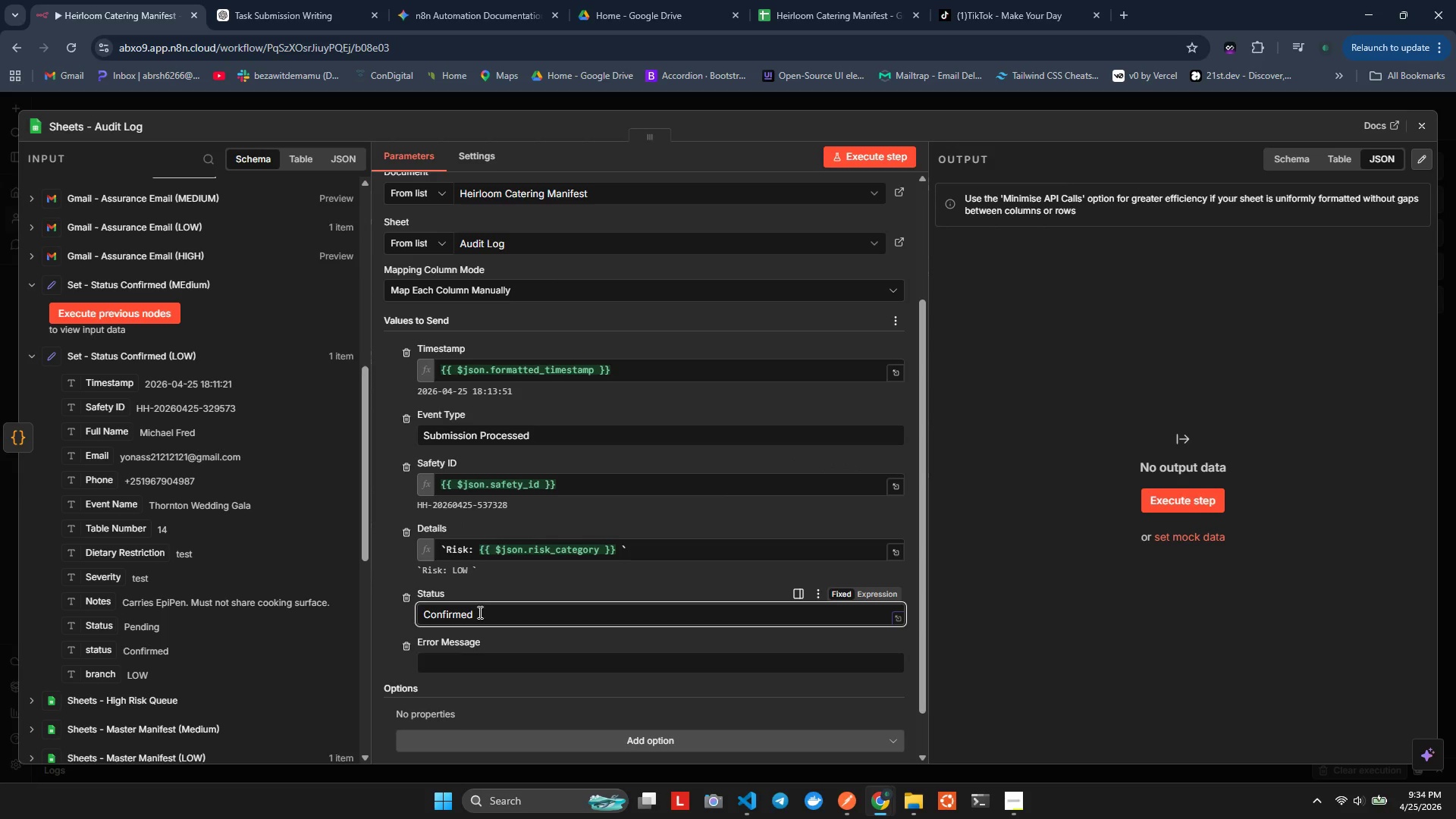 
left_click([477, 661])
 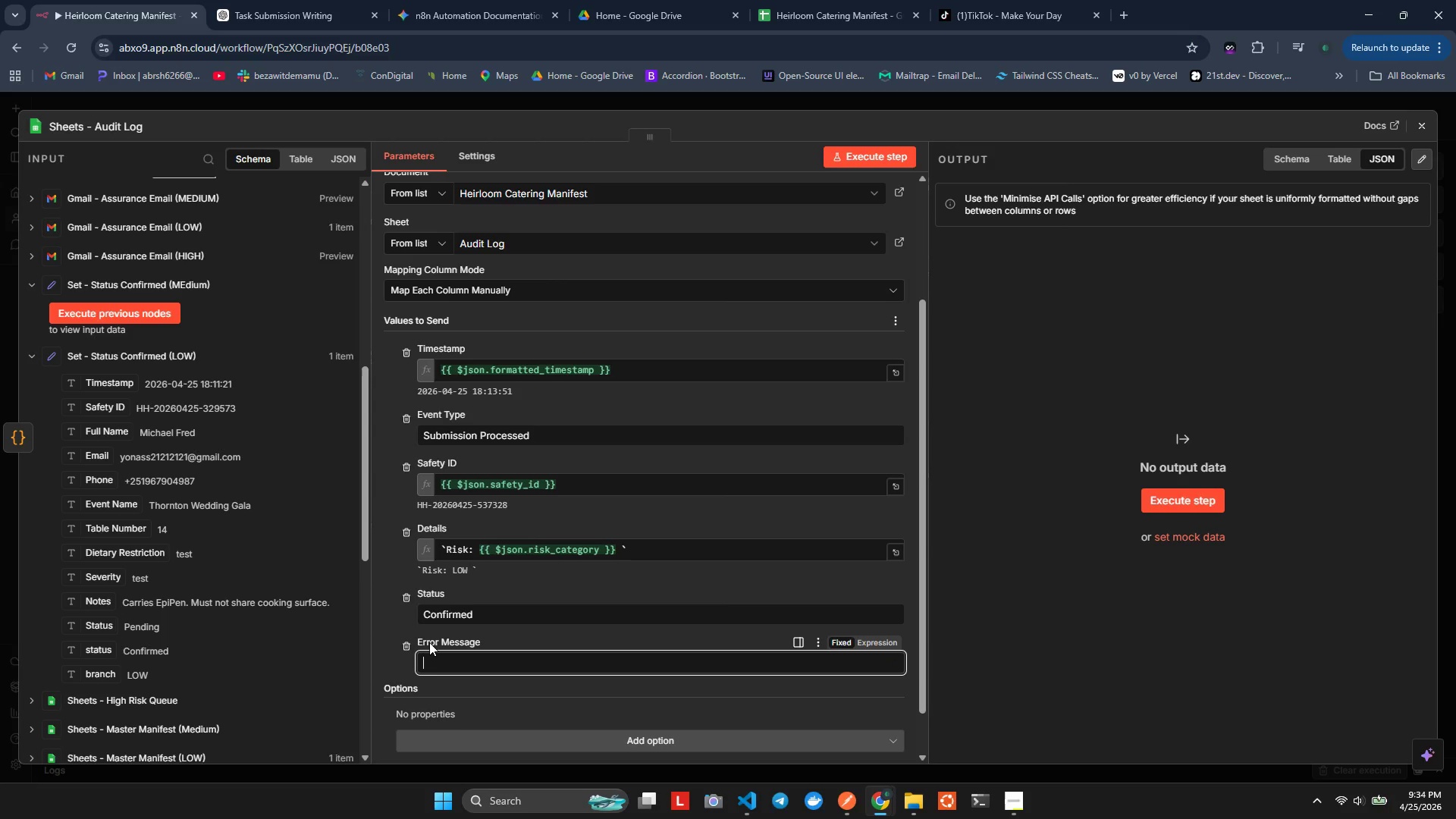 
wait(6.14)
 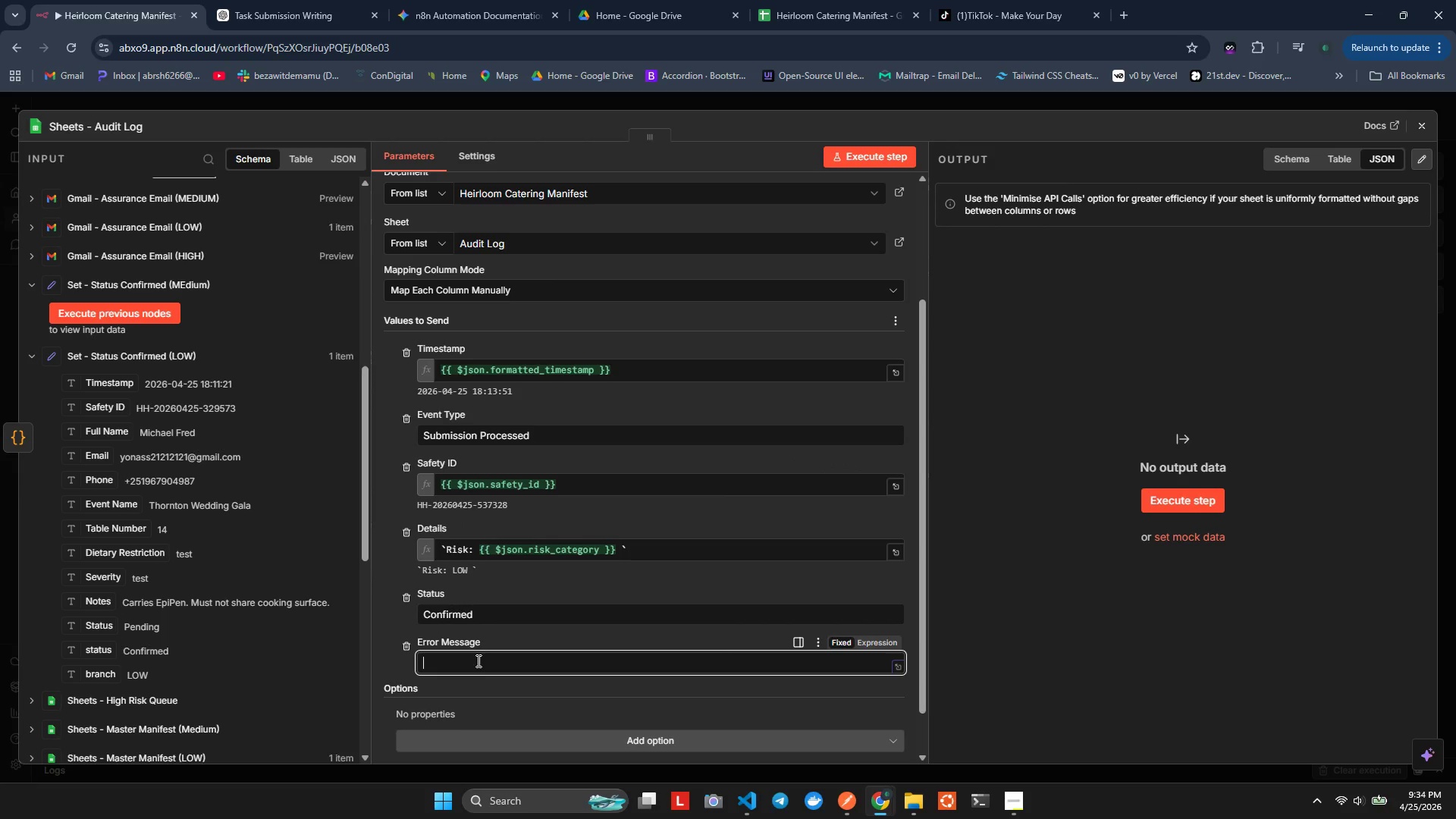 
left_click([969, 105])
 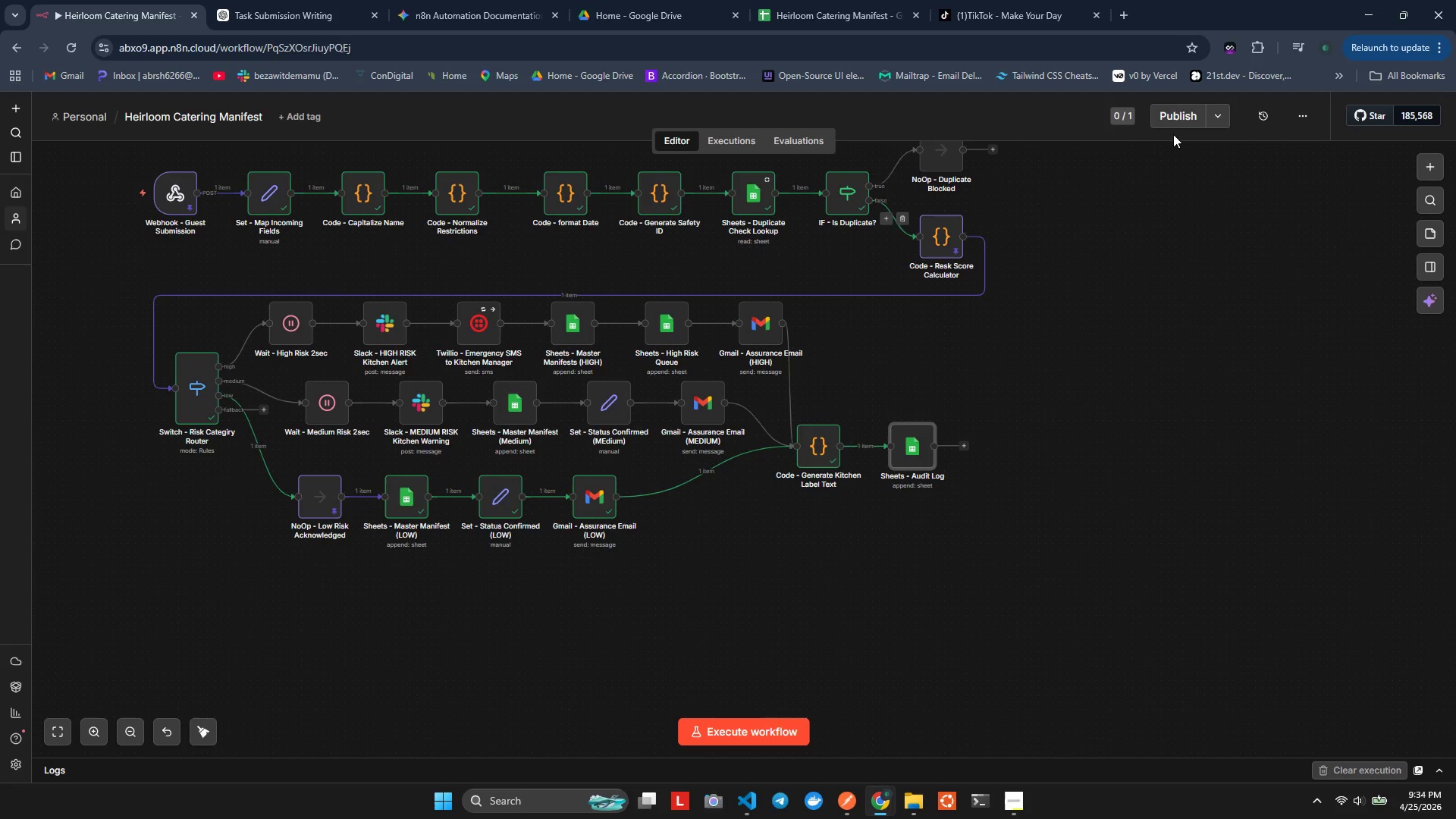 
double_click([912, 455])
 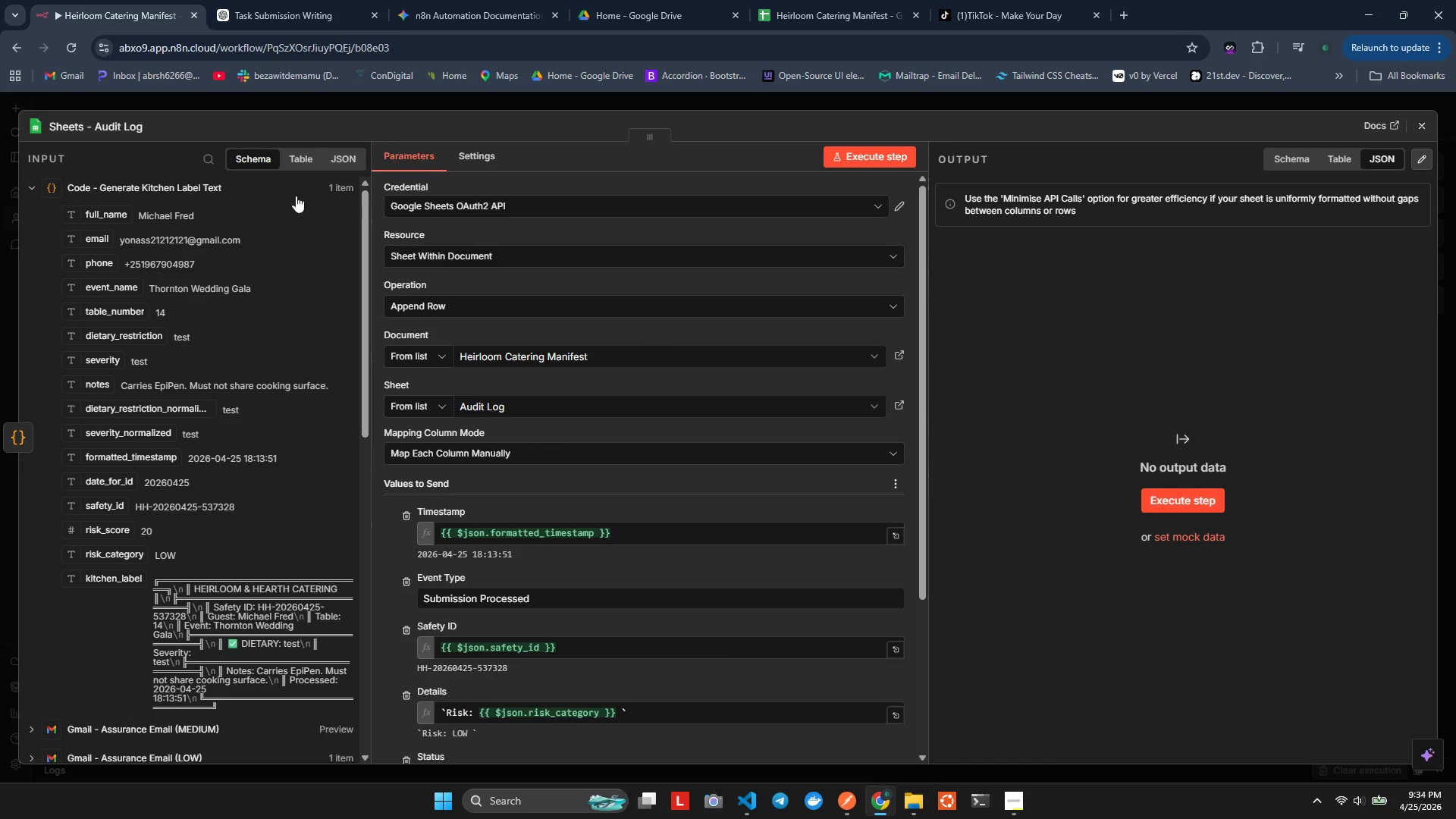 
left_click([834, 154])
 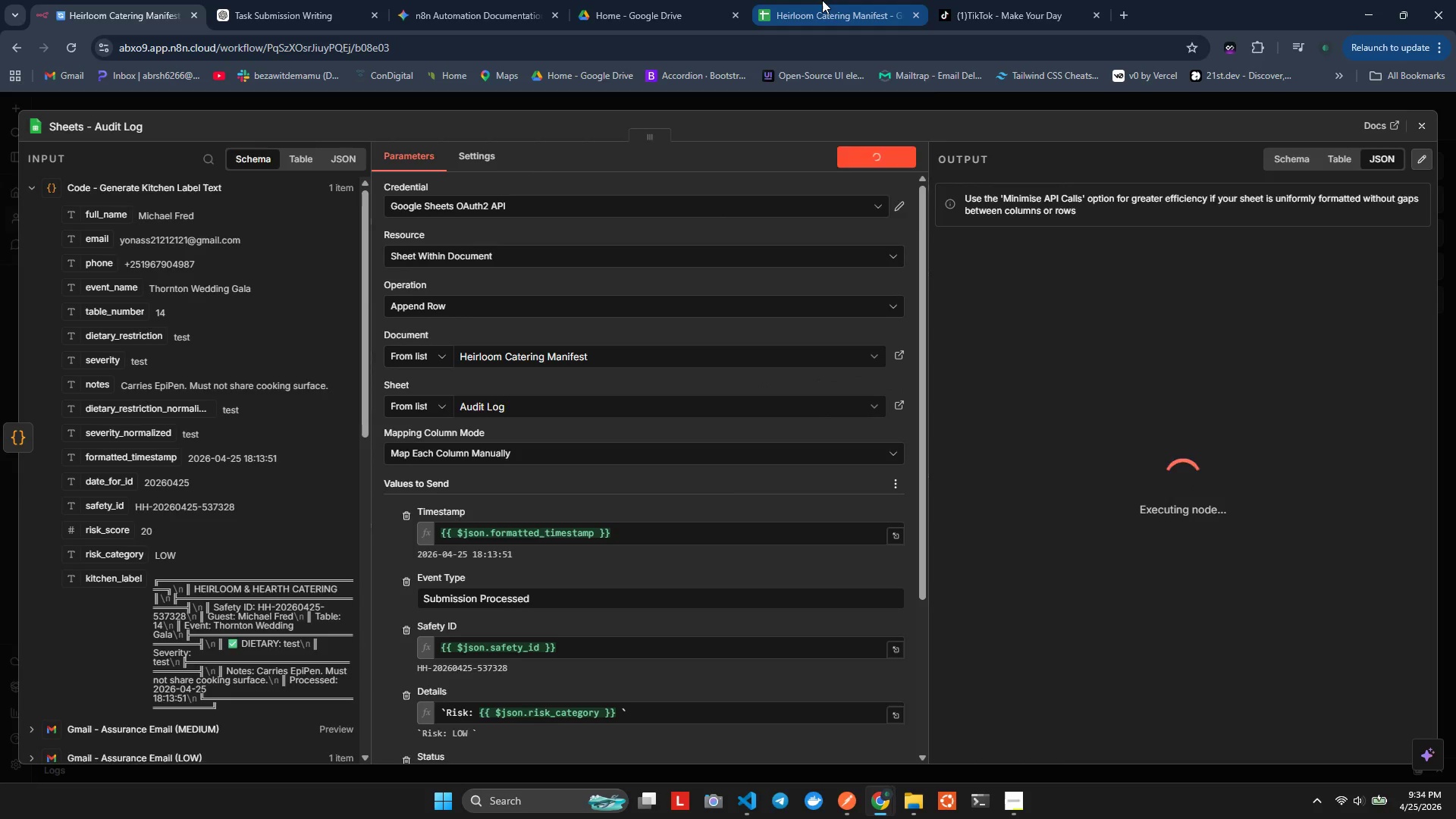 
wait(6.53)
 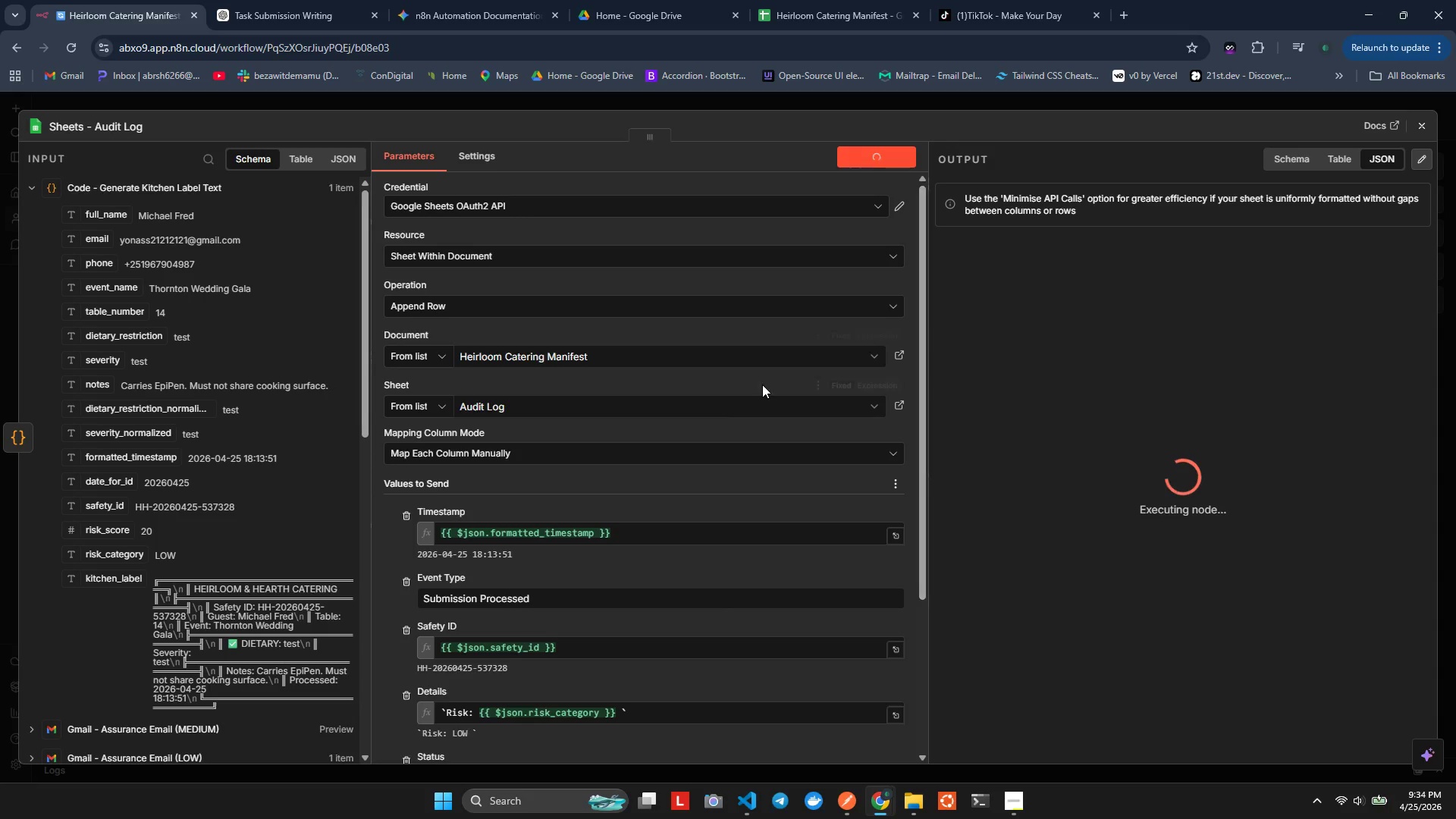 
left_click([822, 0])
 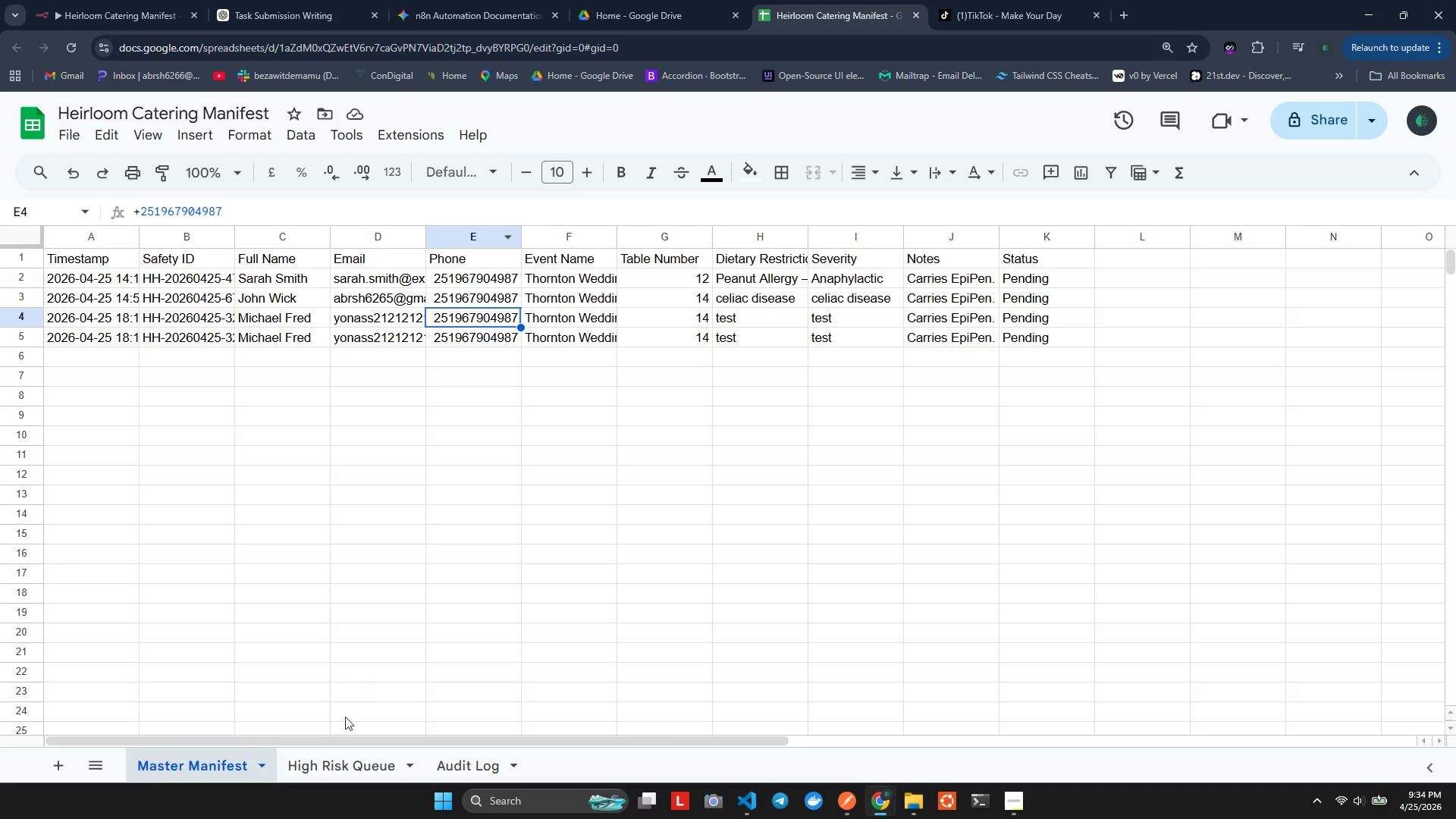 
left_click([347, 755])
 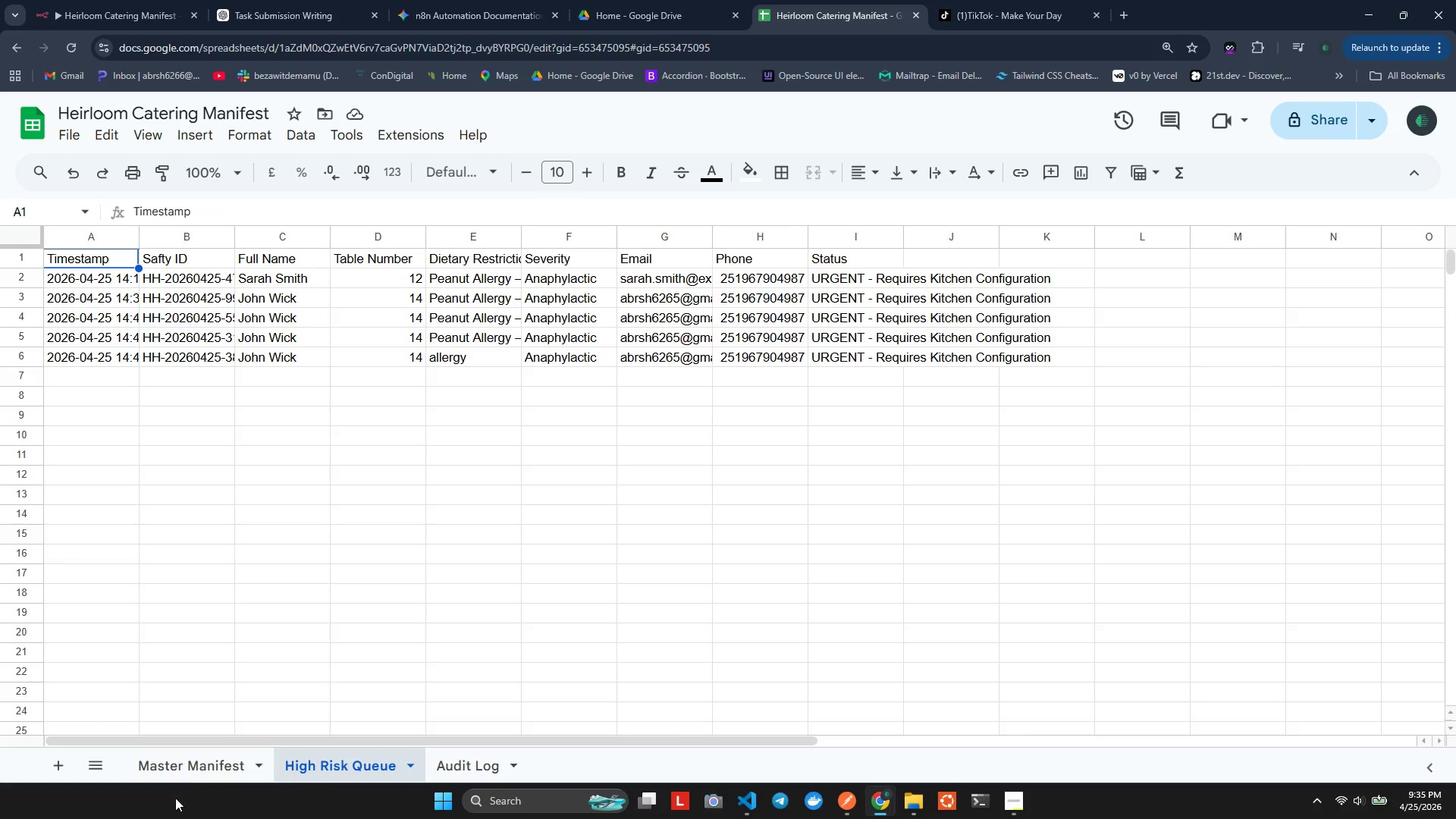 
left_click([187, 765])
 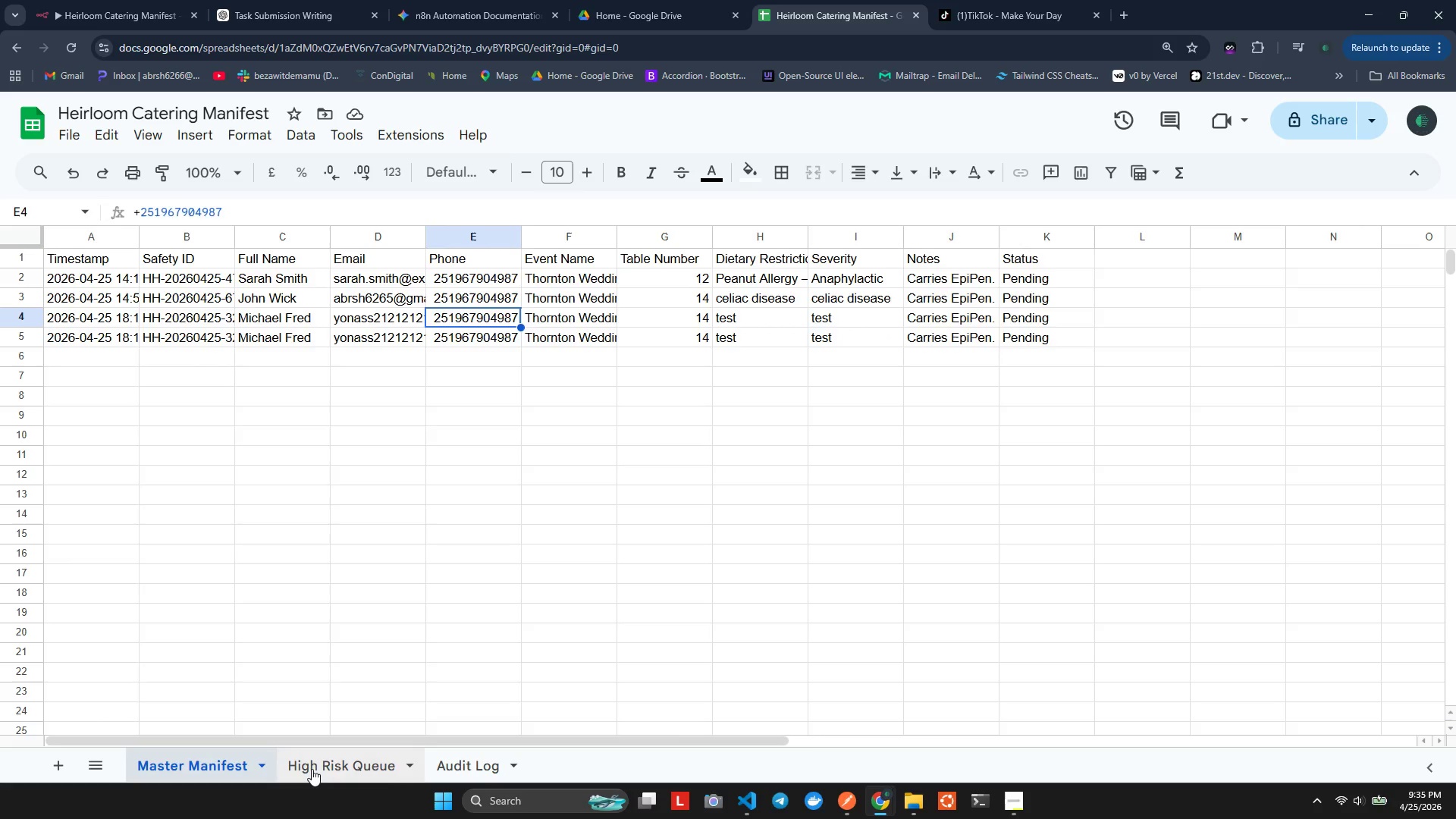 
left_click([312, 769])
 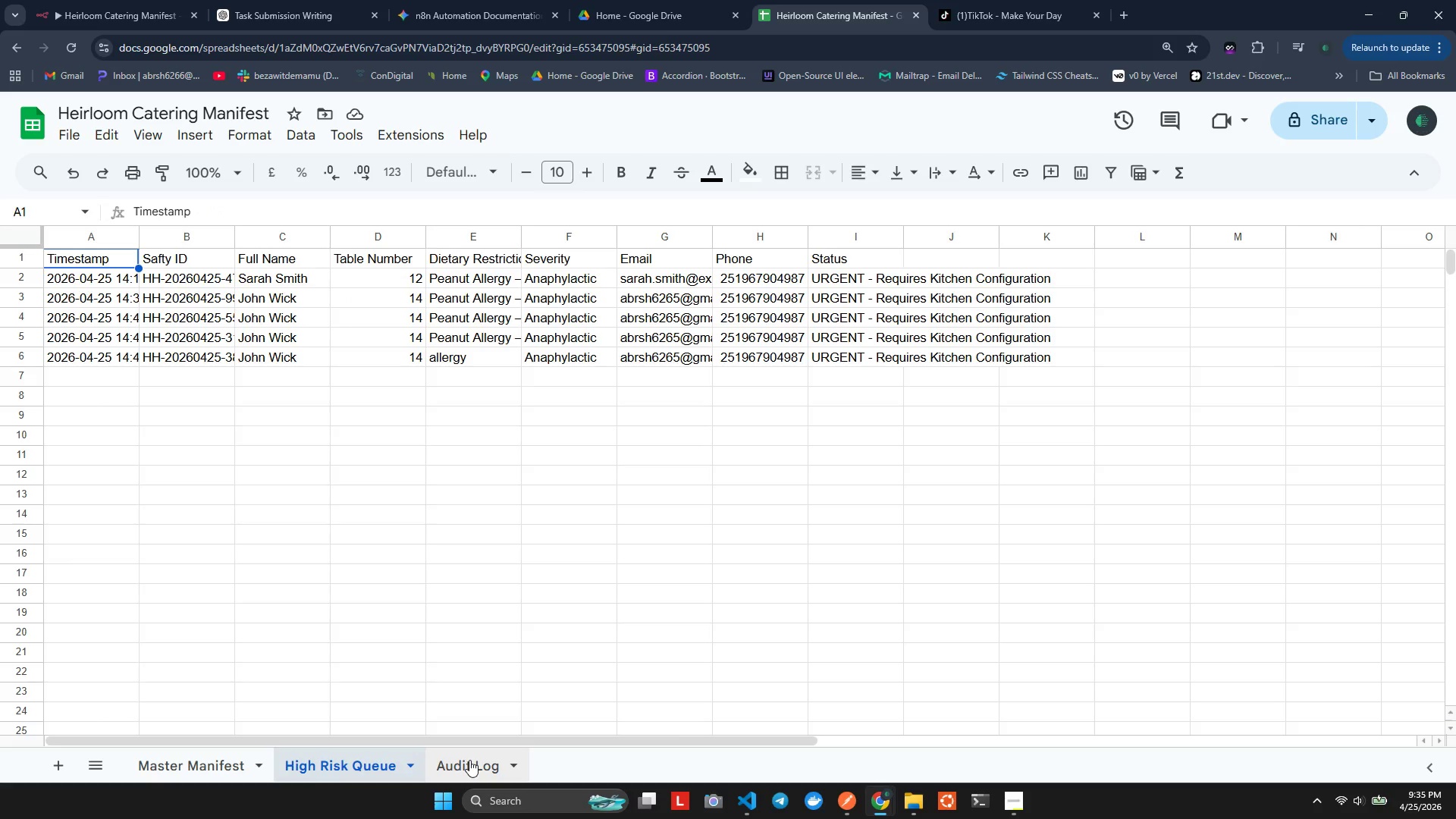 
left_click([469, 760])
 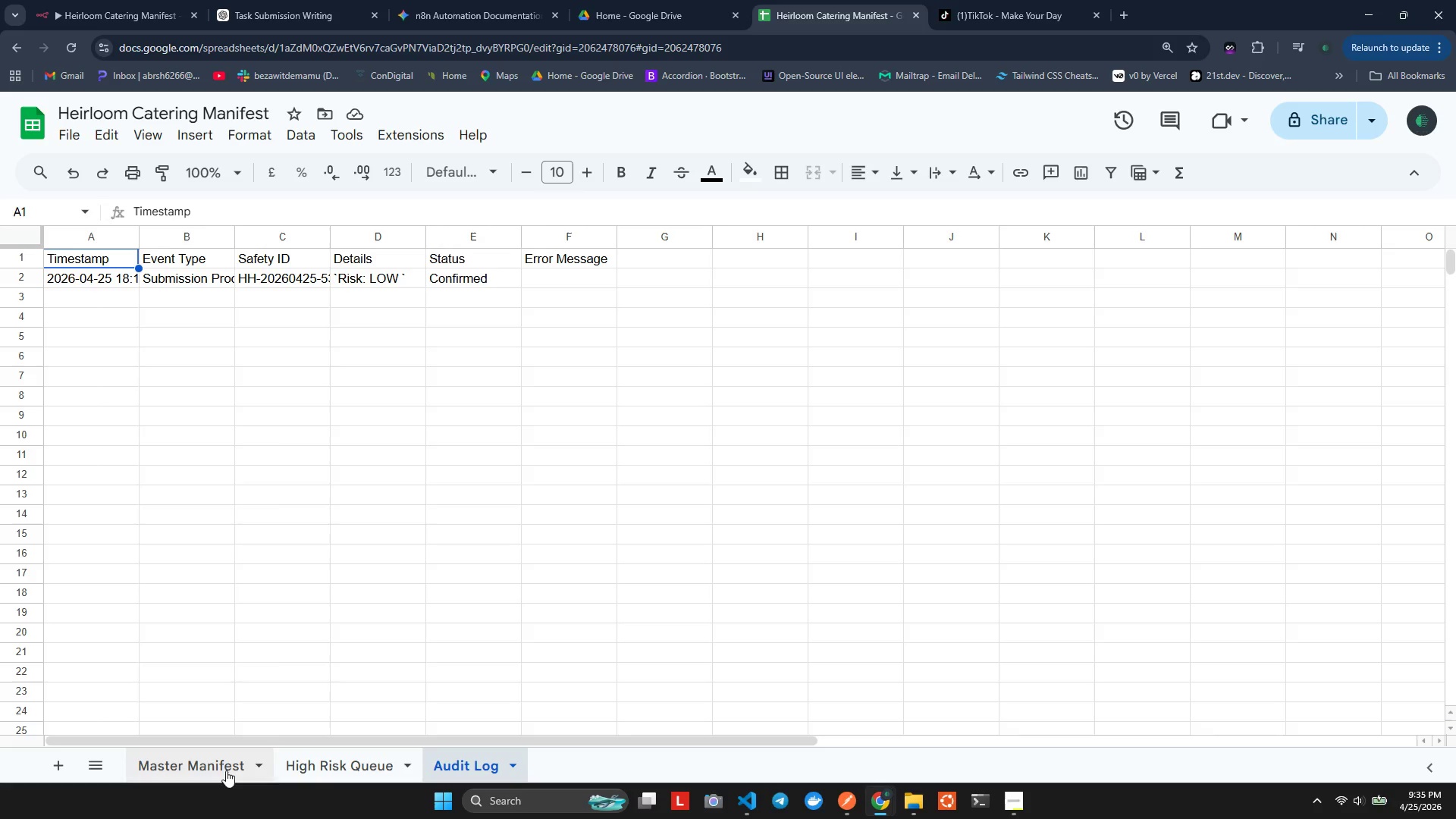 
left_click([209, 767])
 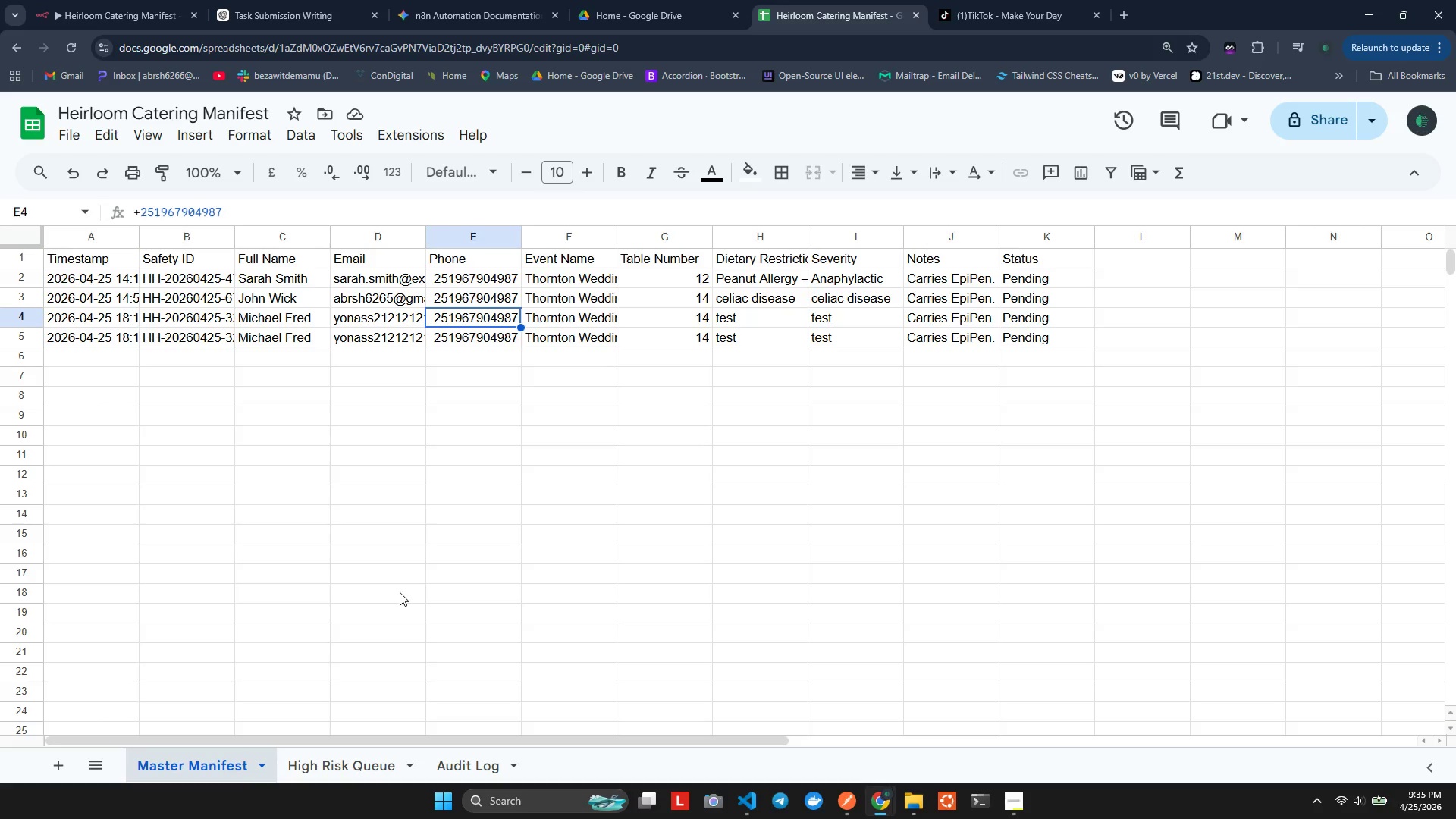 
left_click([466, 752])
 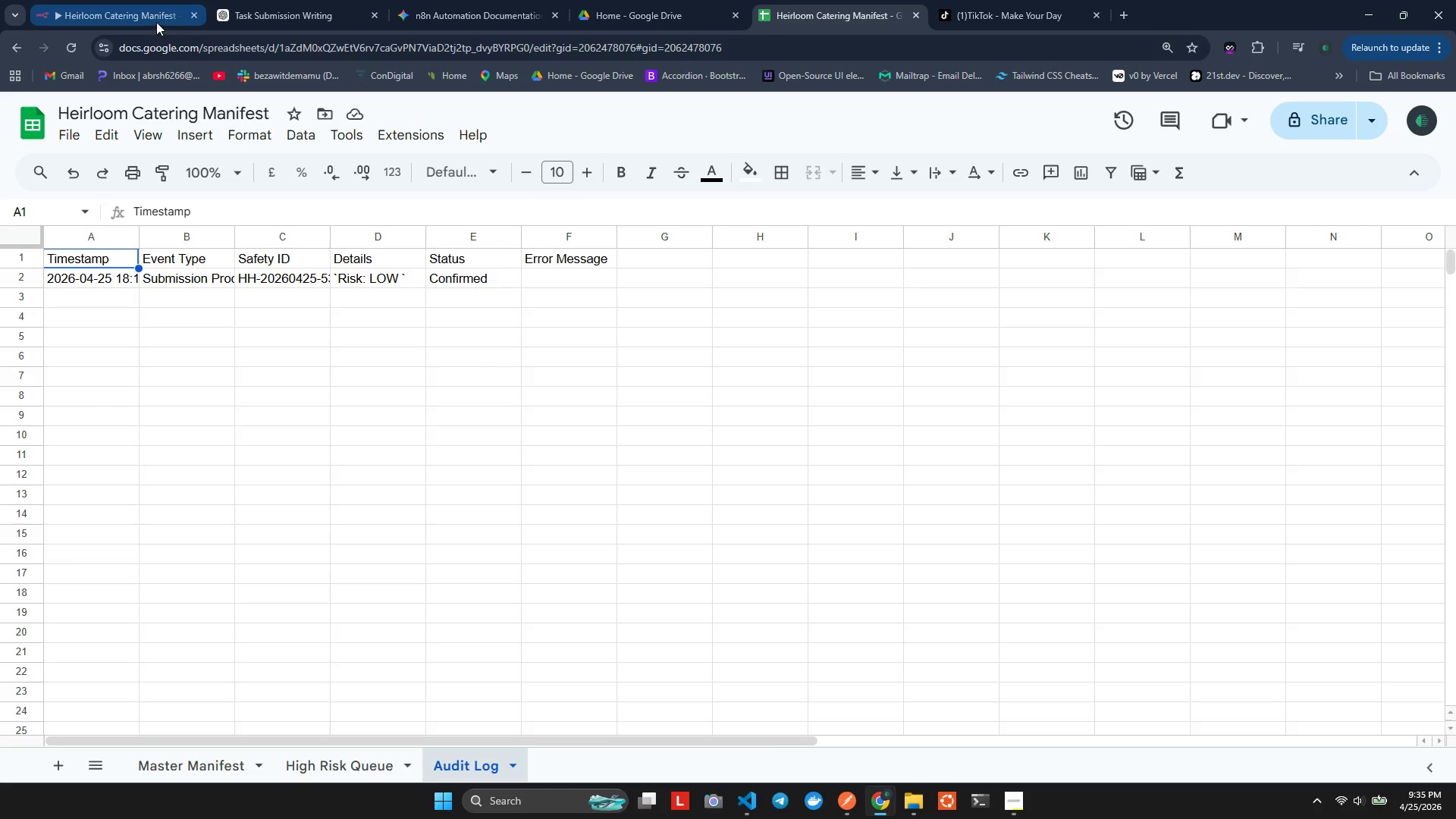 
left_click([146, 755])
 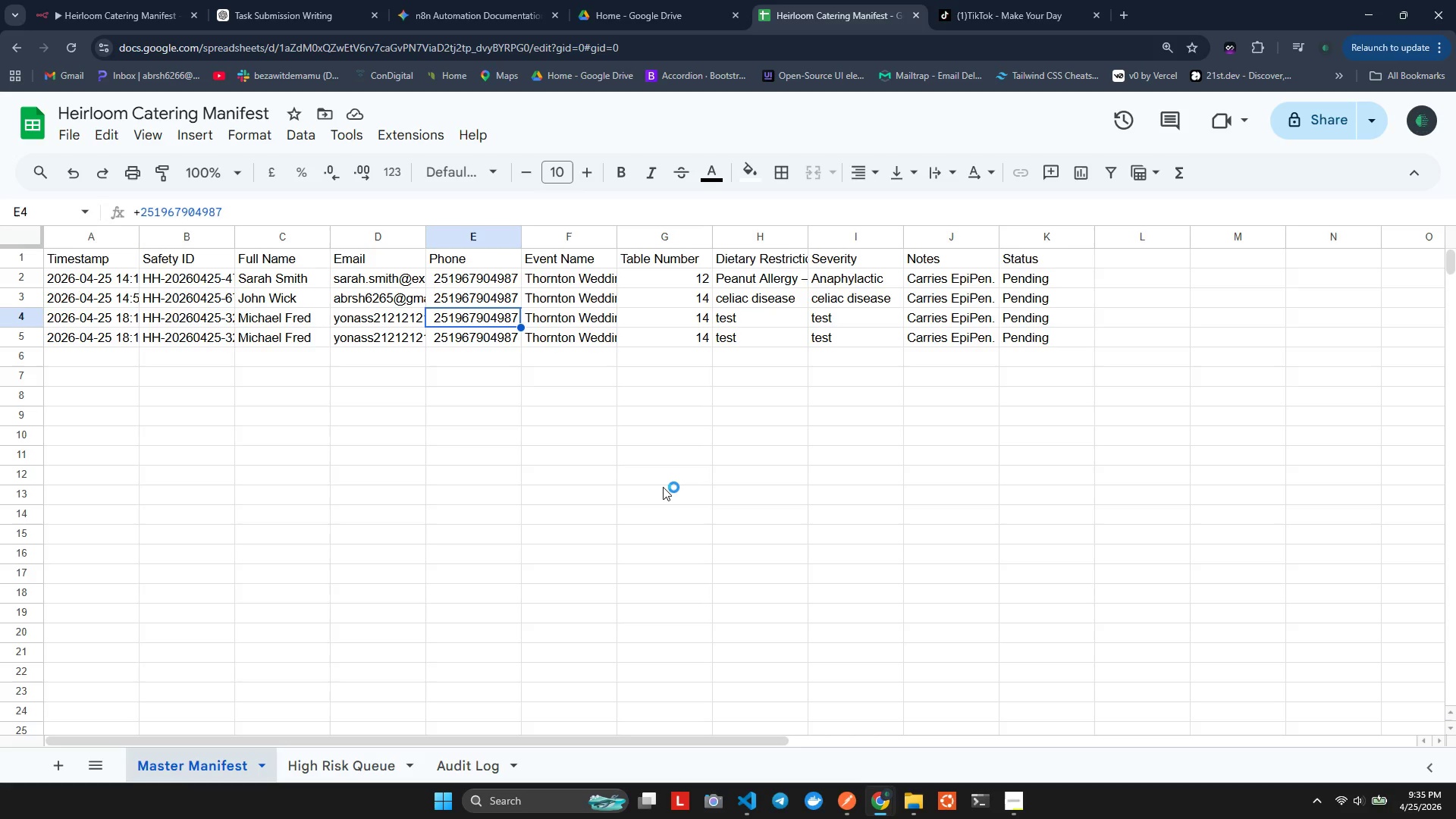 
wait(31.05)
 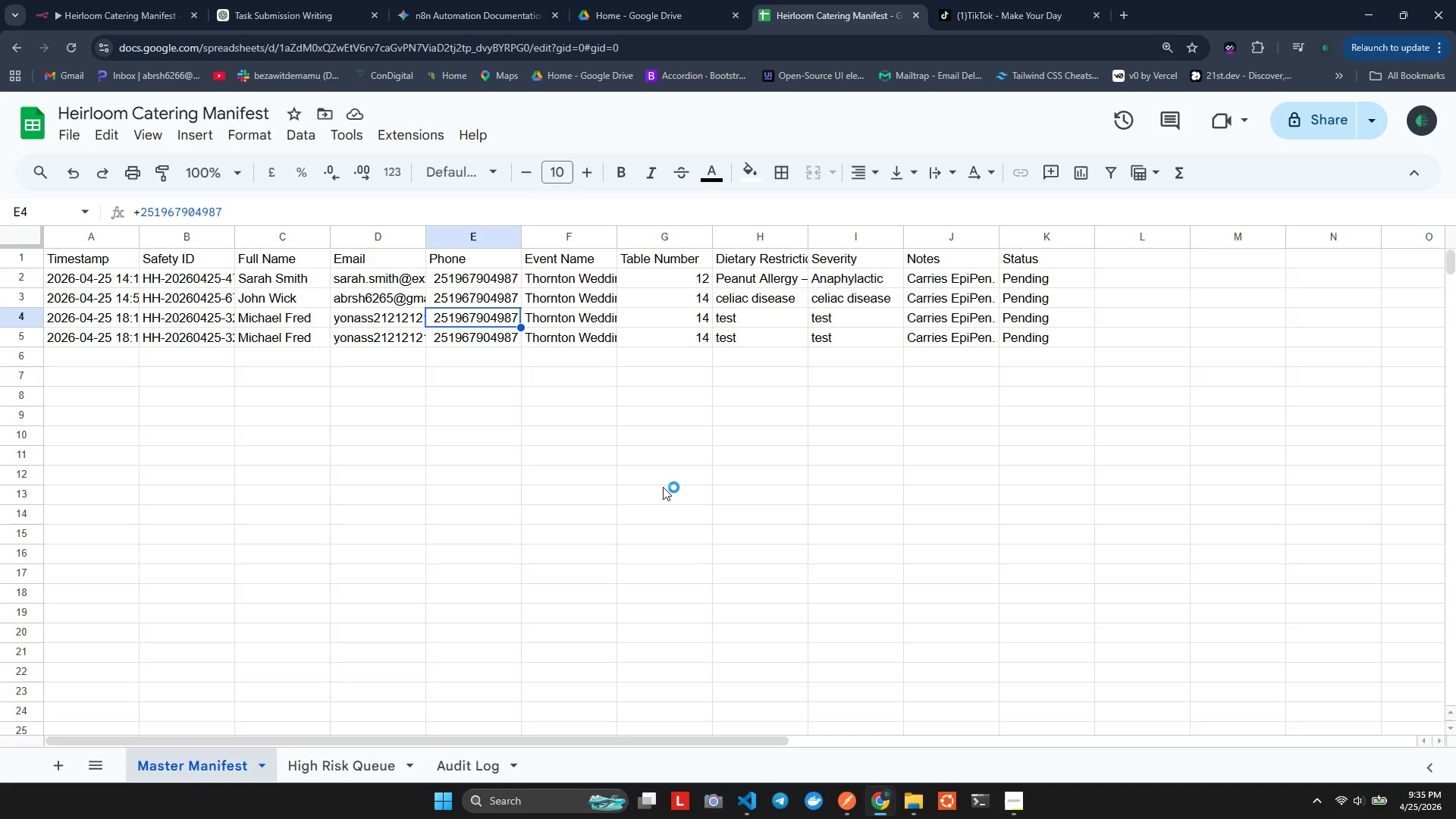 
left_click([81, 0])
 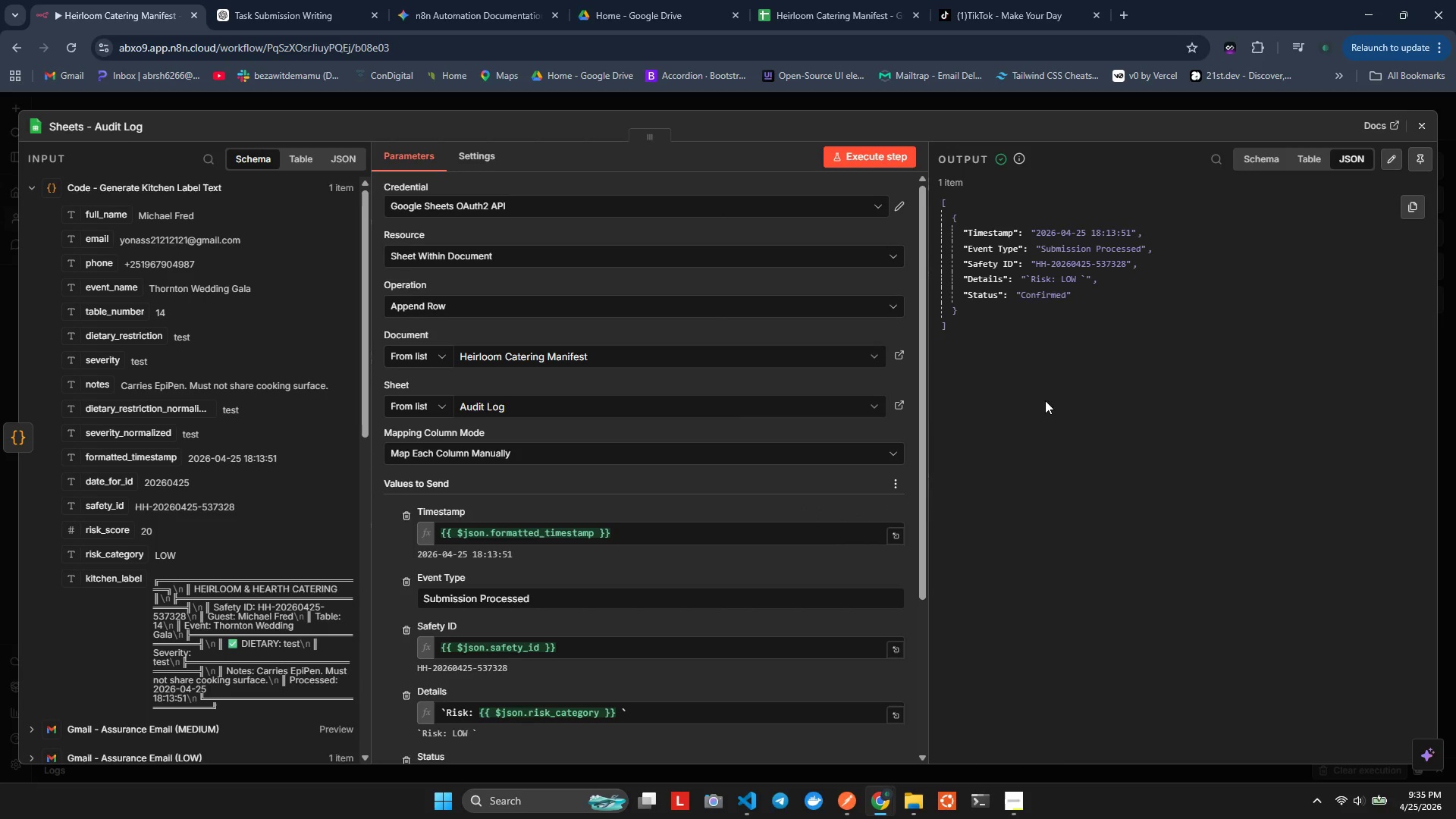 
scroll: coordinate [792, 551], scroll_direction: down, amount: 5.0
 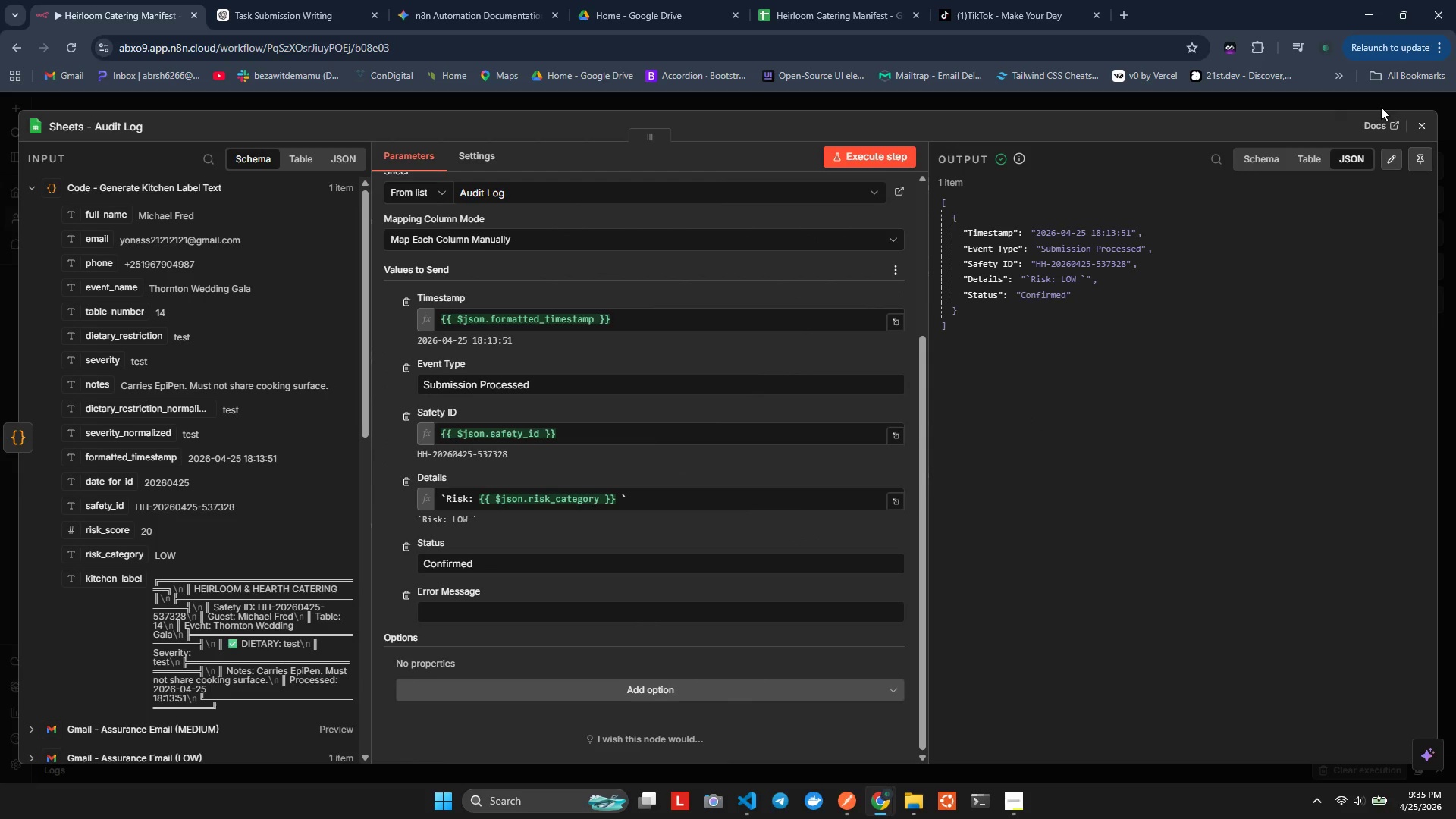 
left_click([1418, 120])
 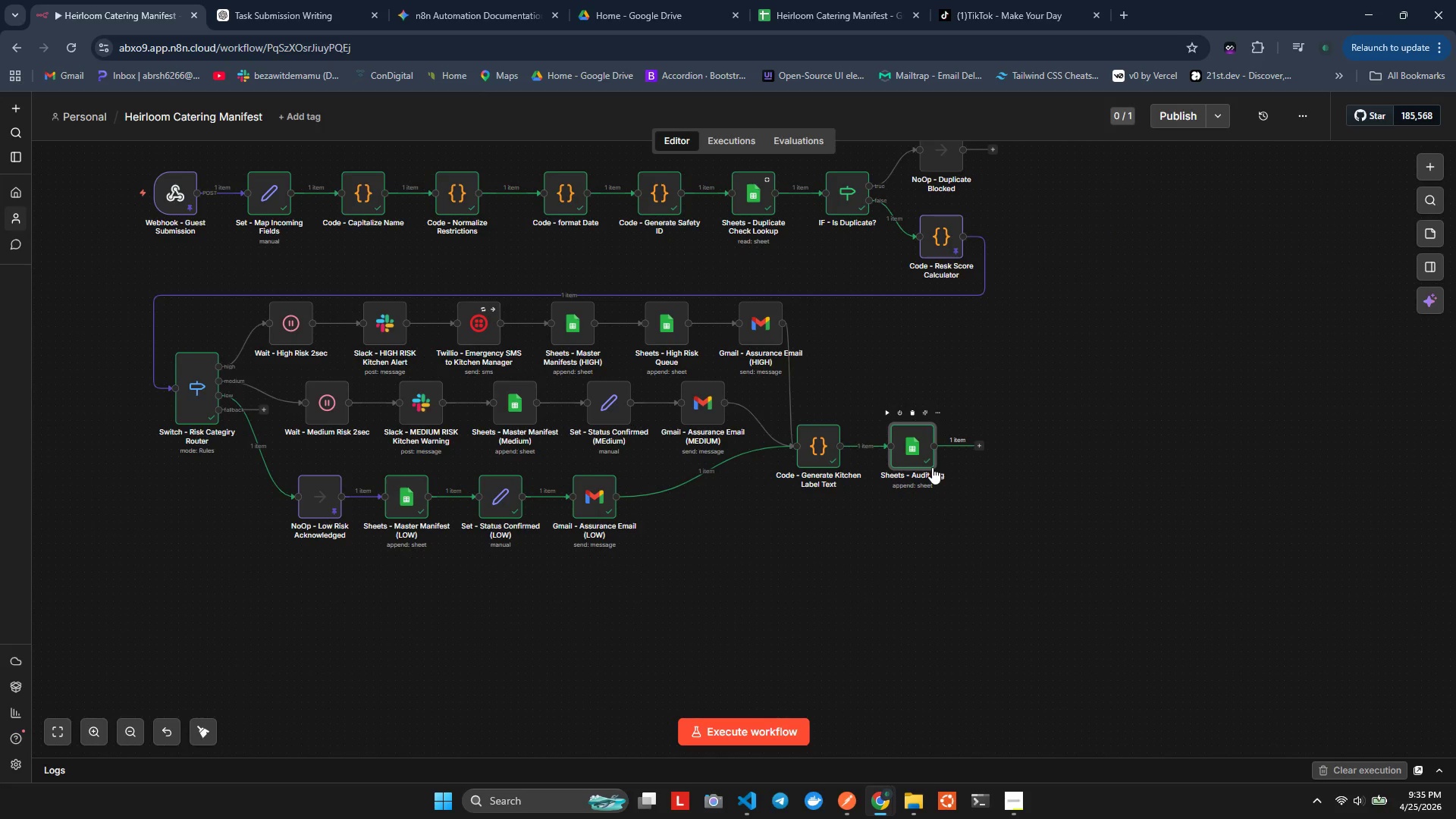 
wait(7.17)
 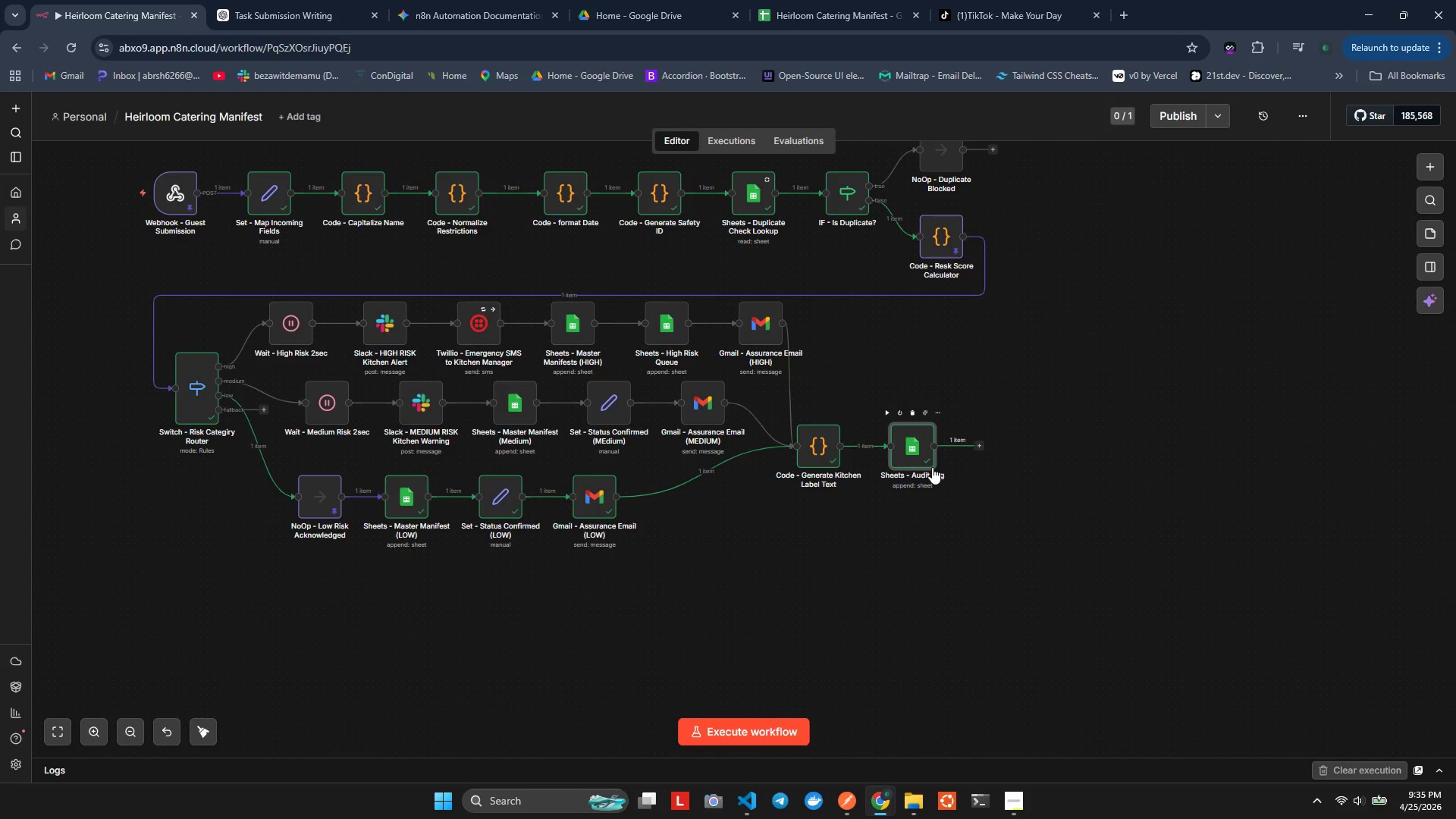 
left_click([982, 443])
 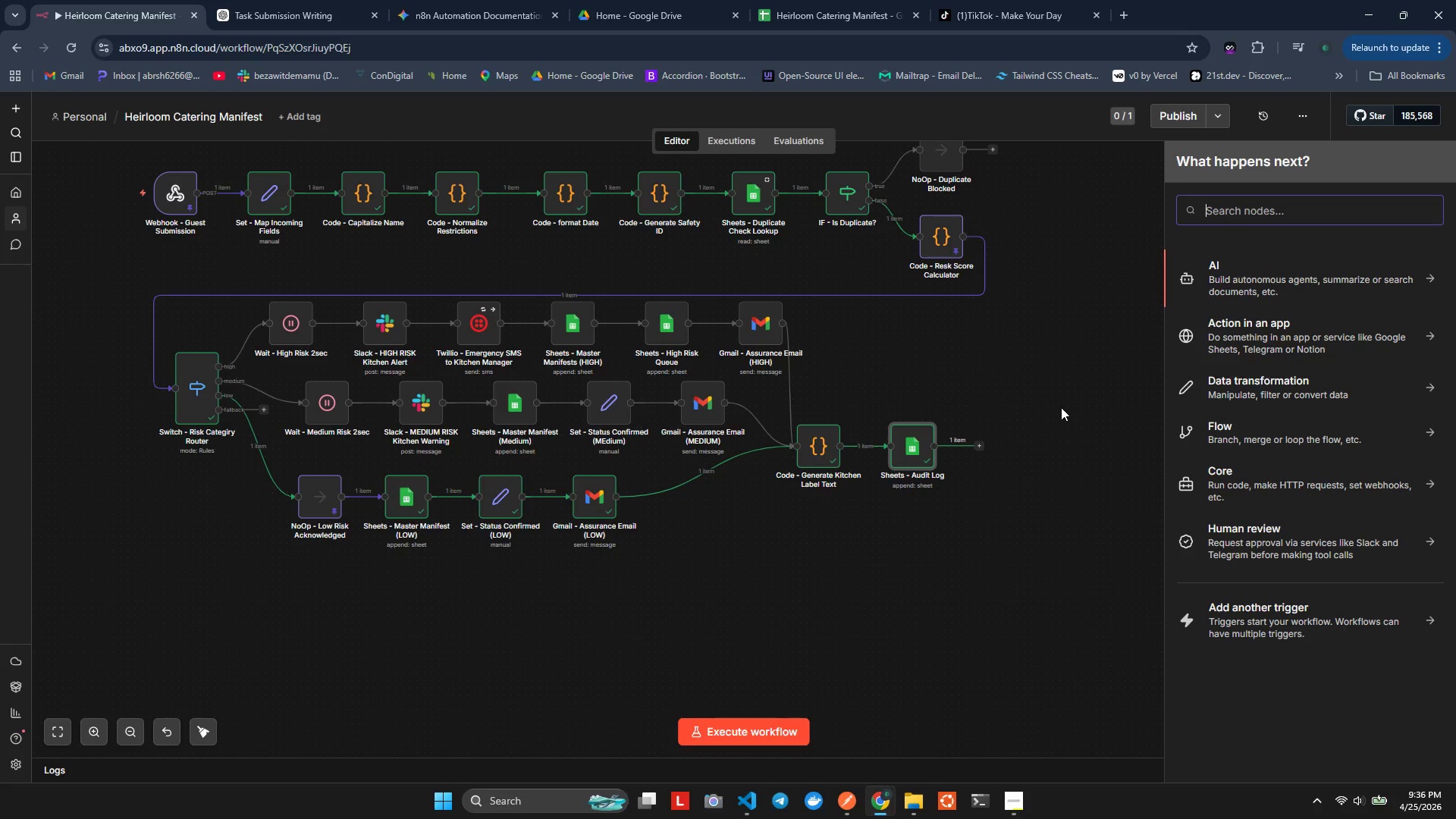 
wait(26.5)
 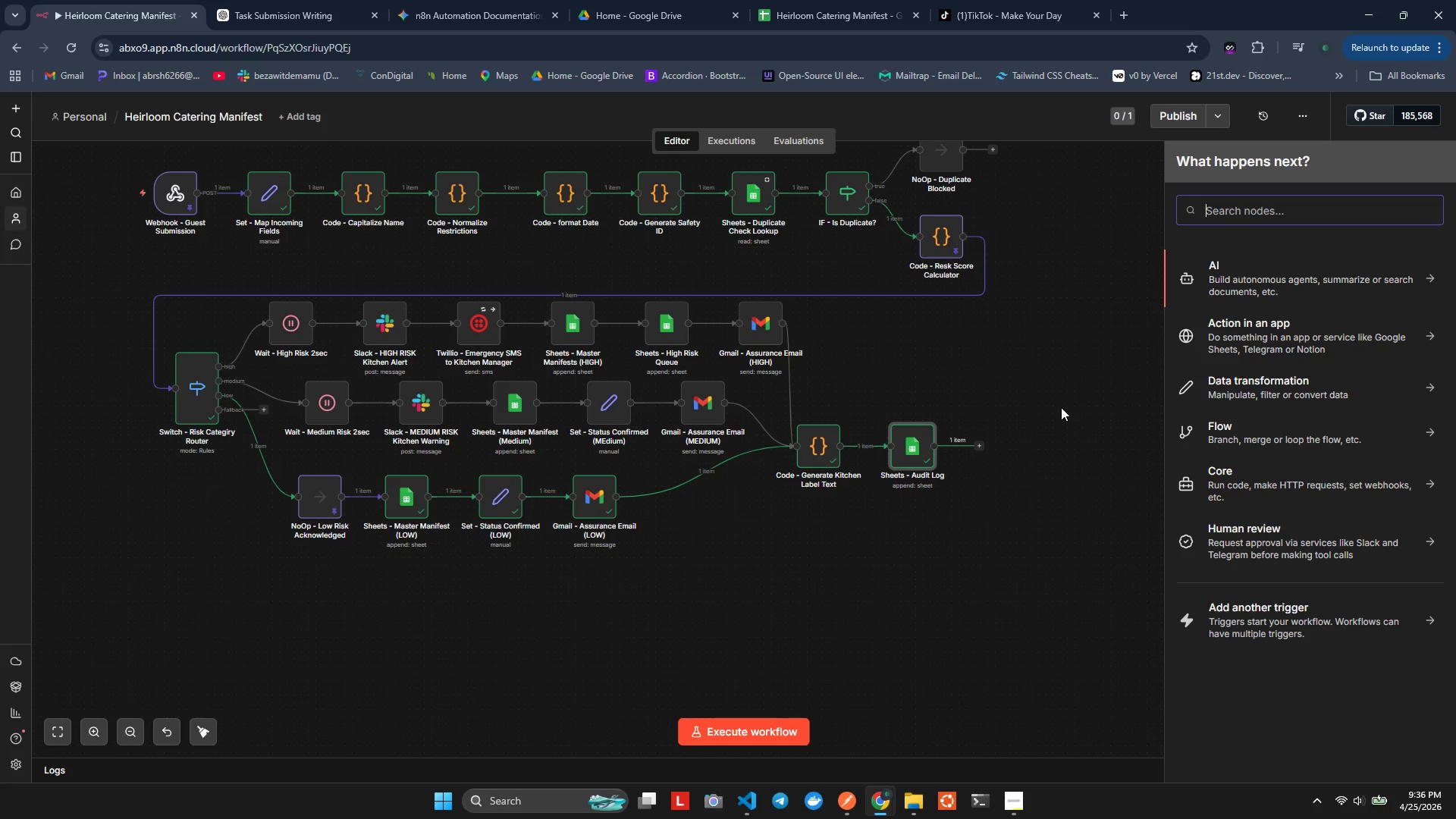 
type(Set)
 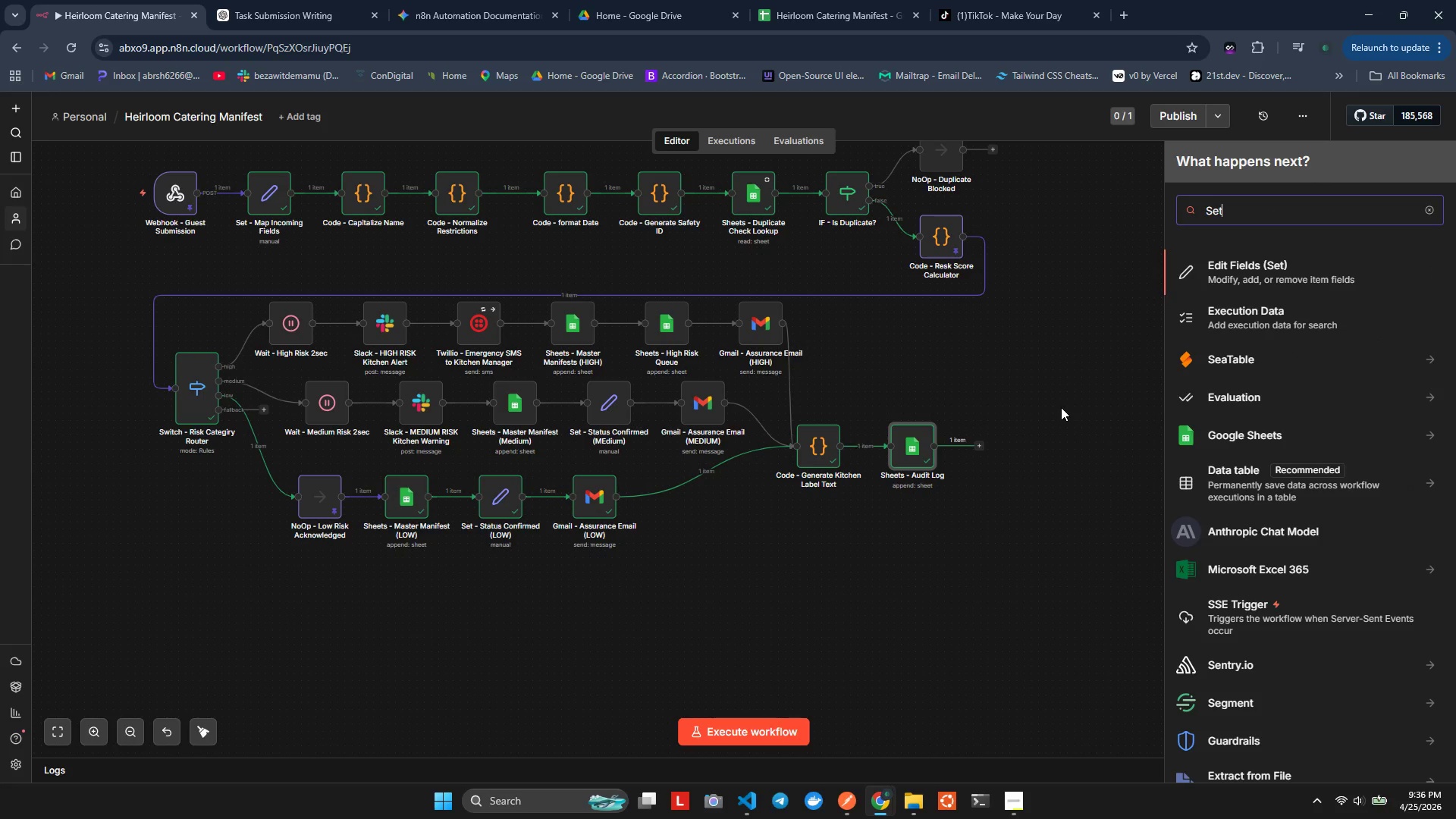 
key(Backspace)
key(Backspace)
type(et)
 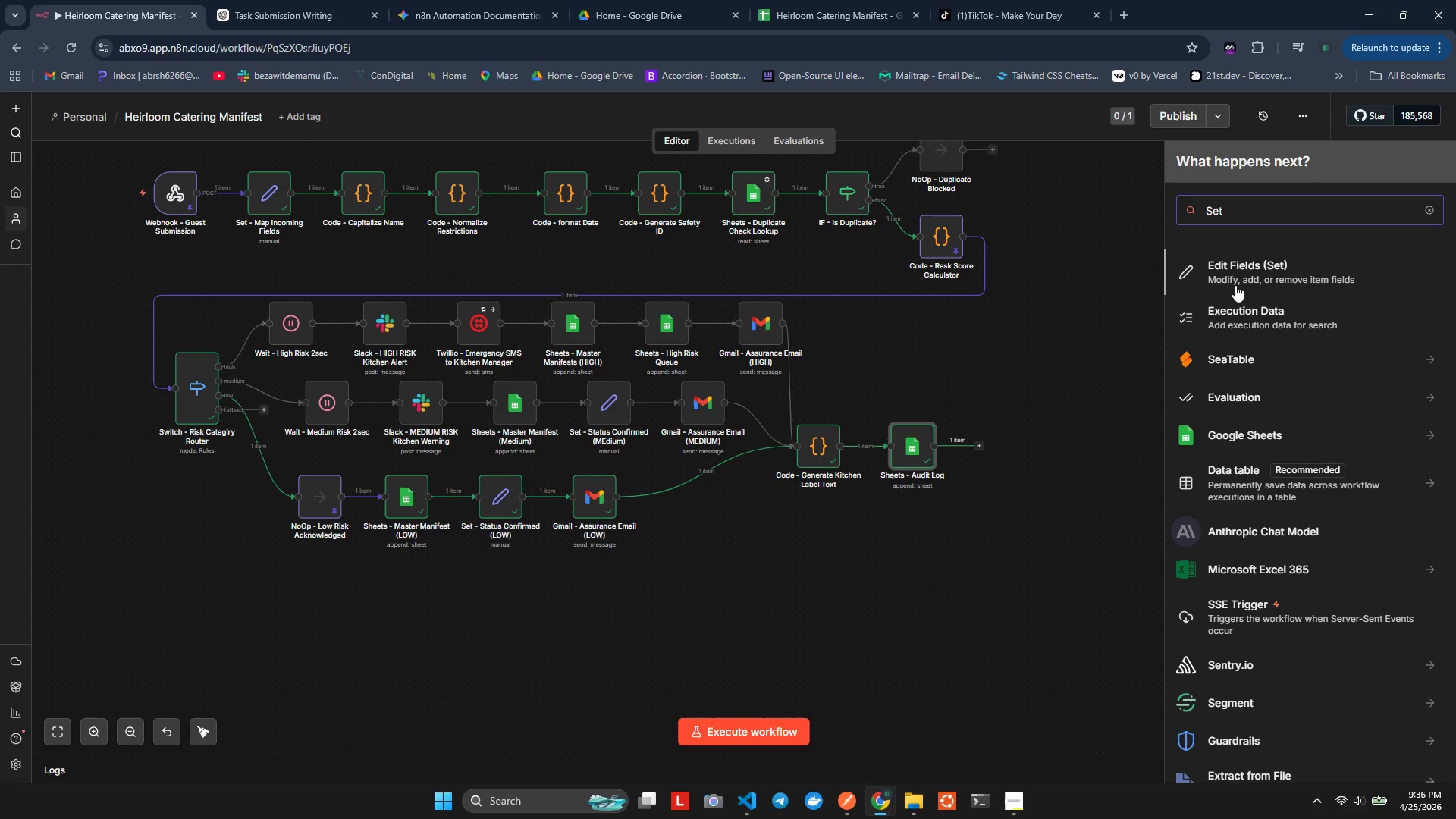 
left_click([1235, 284])
 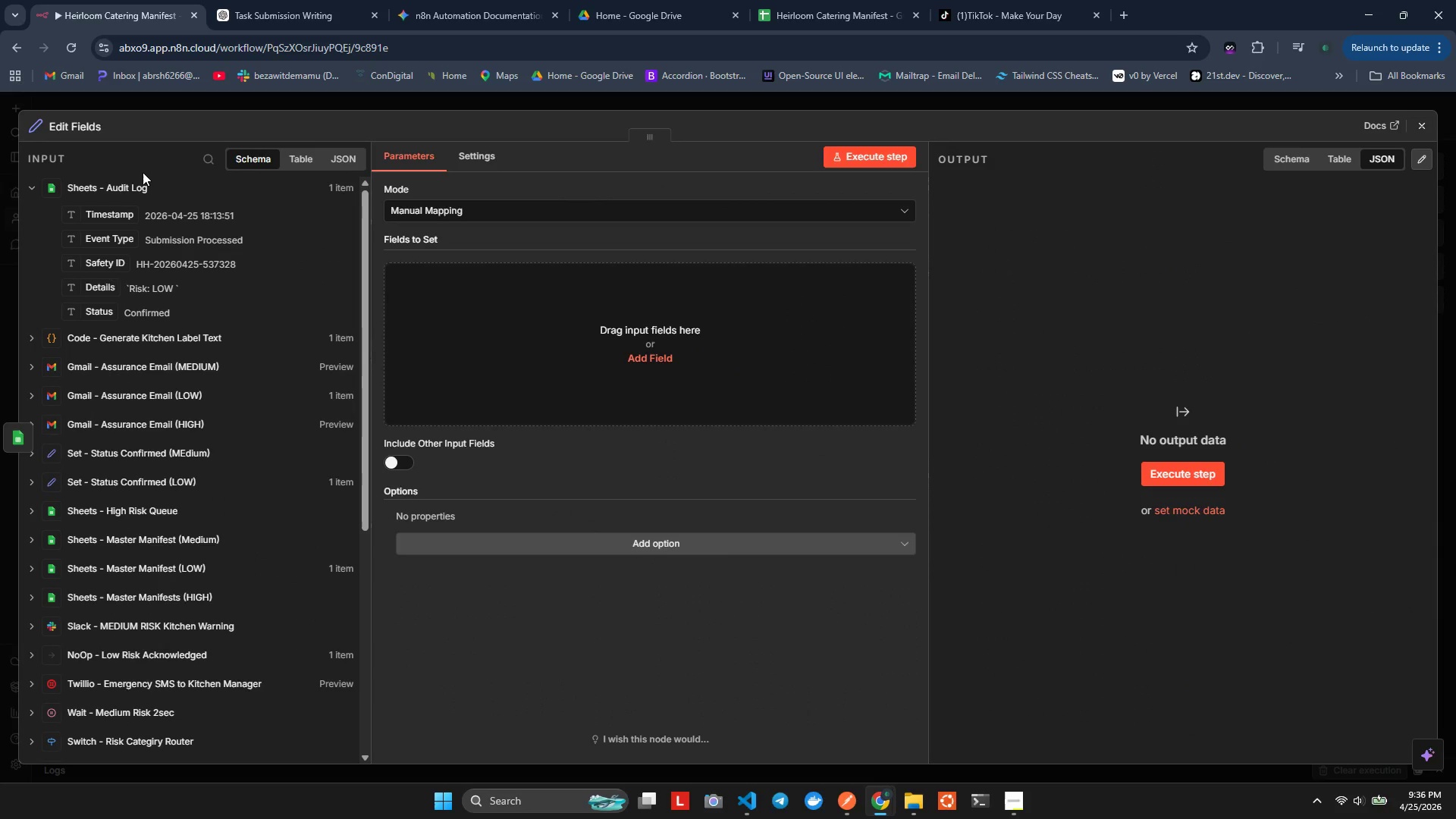 
left_click([96, 133])
 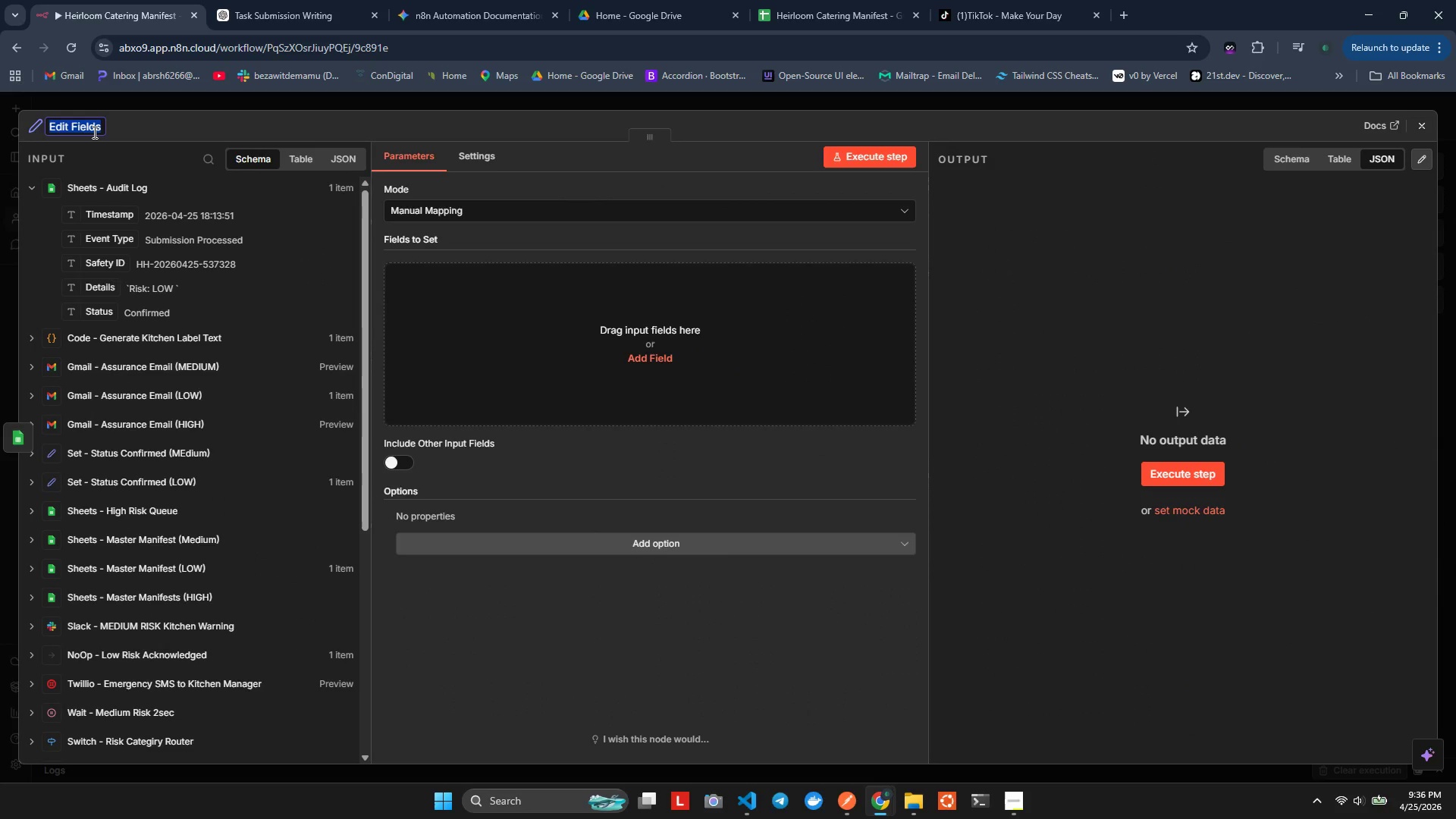 
type(Set - Wrkflow Final Status)
 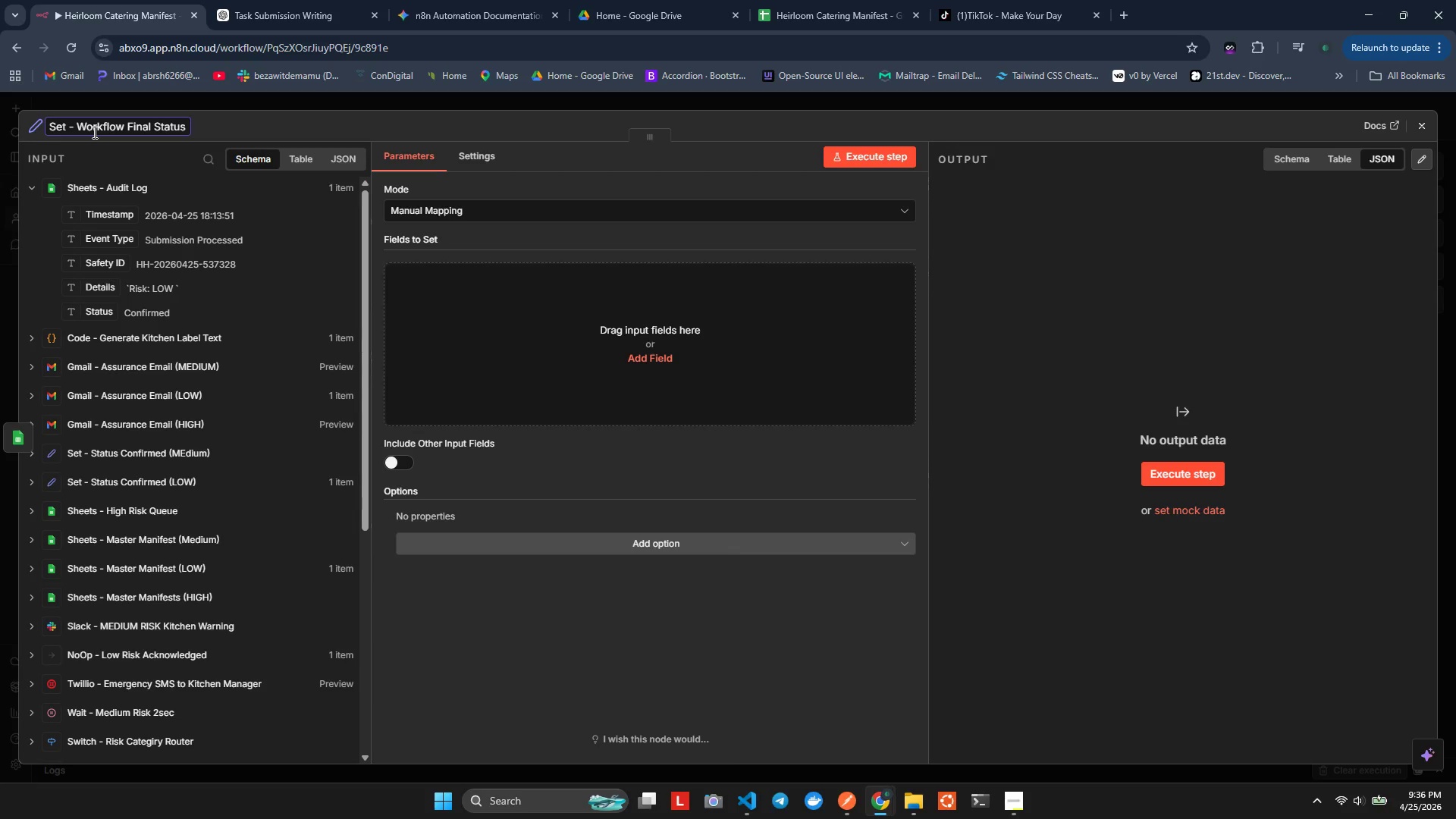 
left_click([243, 118])
 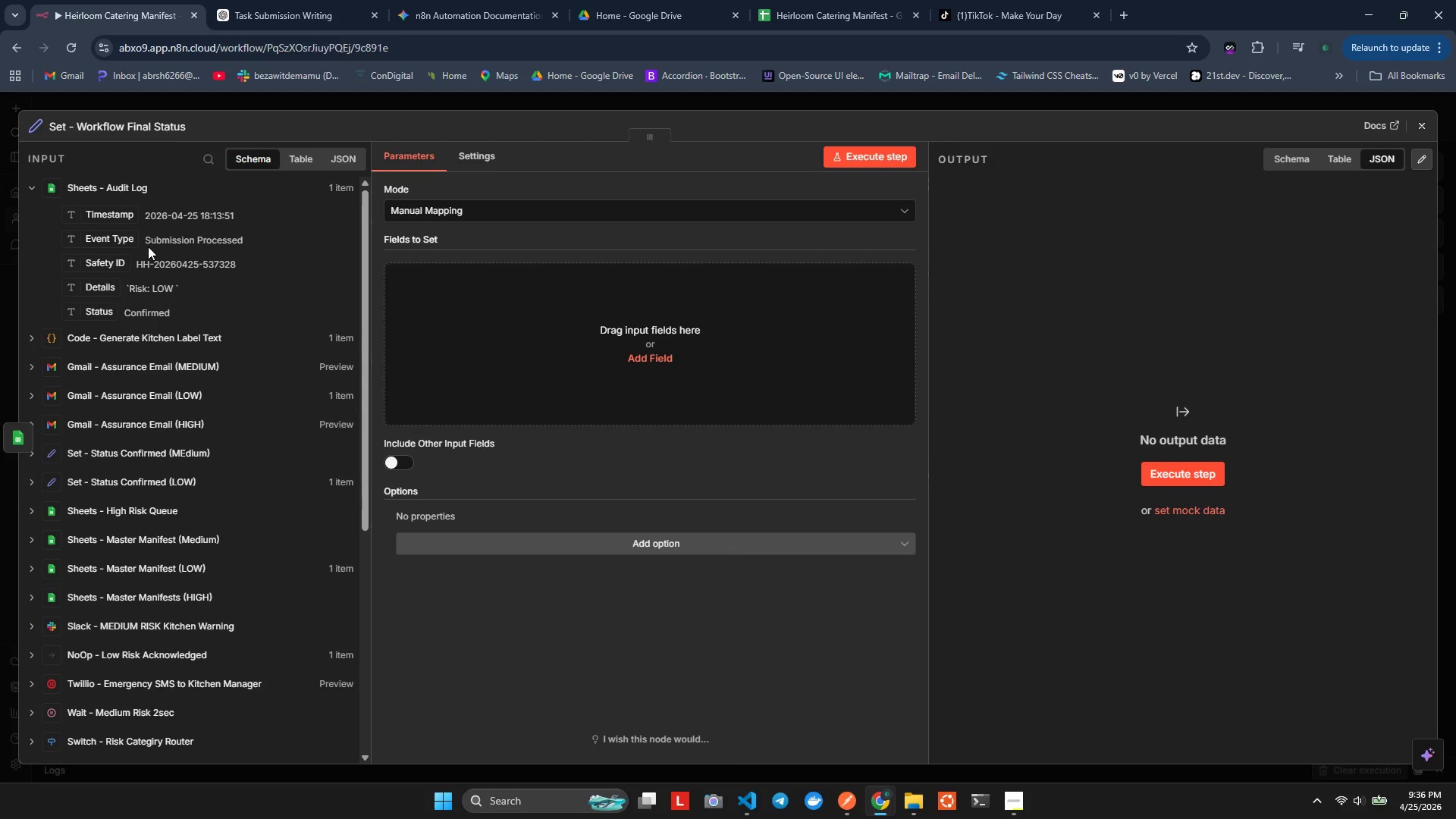 
scroll: coordinate [146, 248], scroll_direction: down, amount: 1.0
 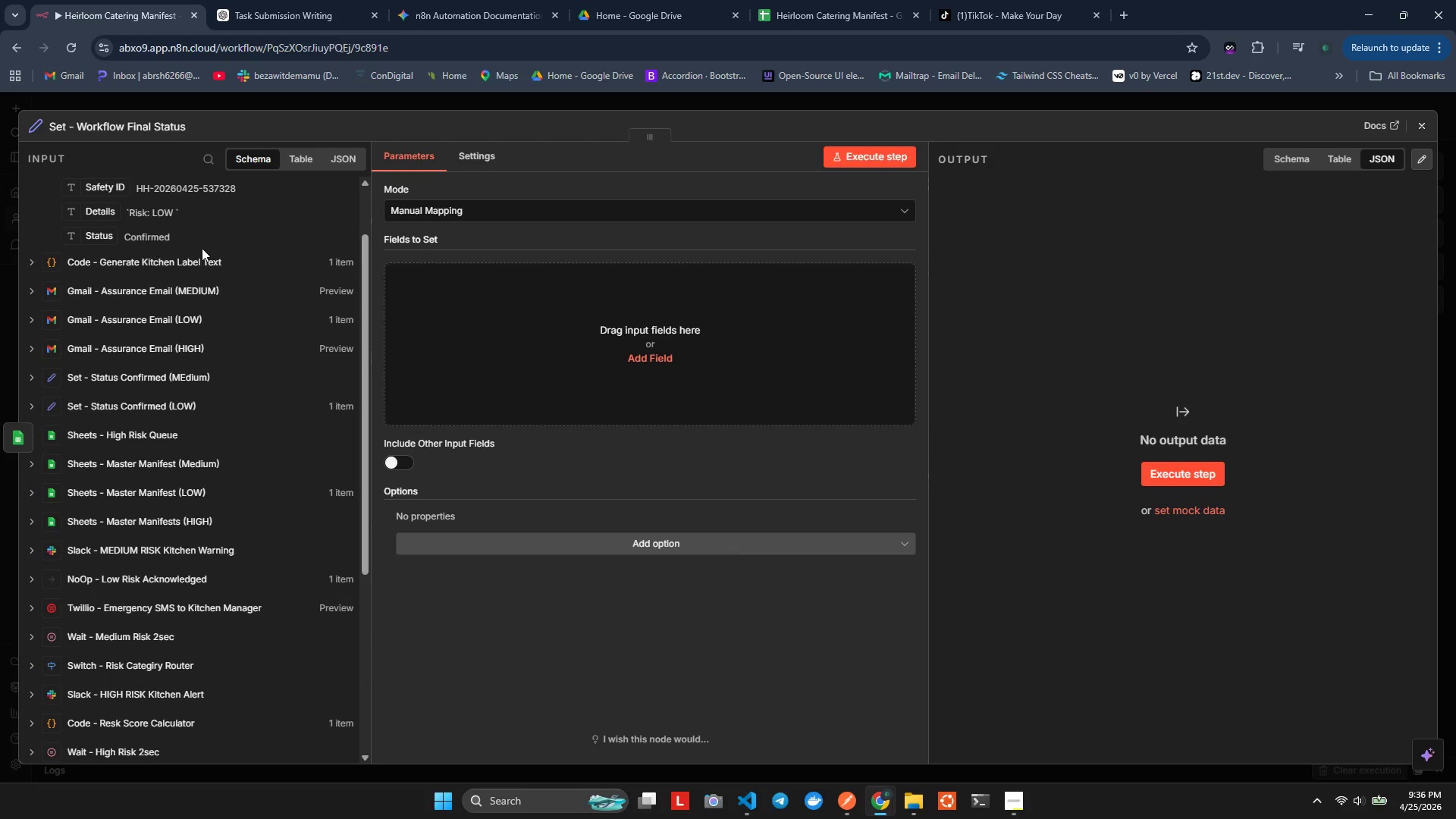 
scroll: coordinate [228, 245], scroll_direction: none, amount: 0.0
 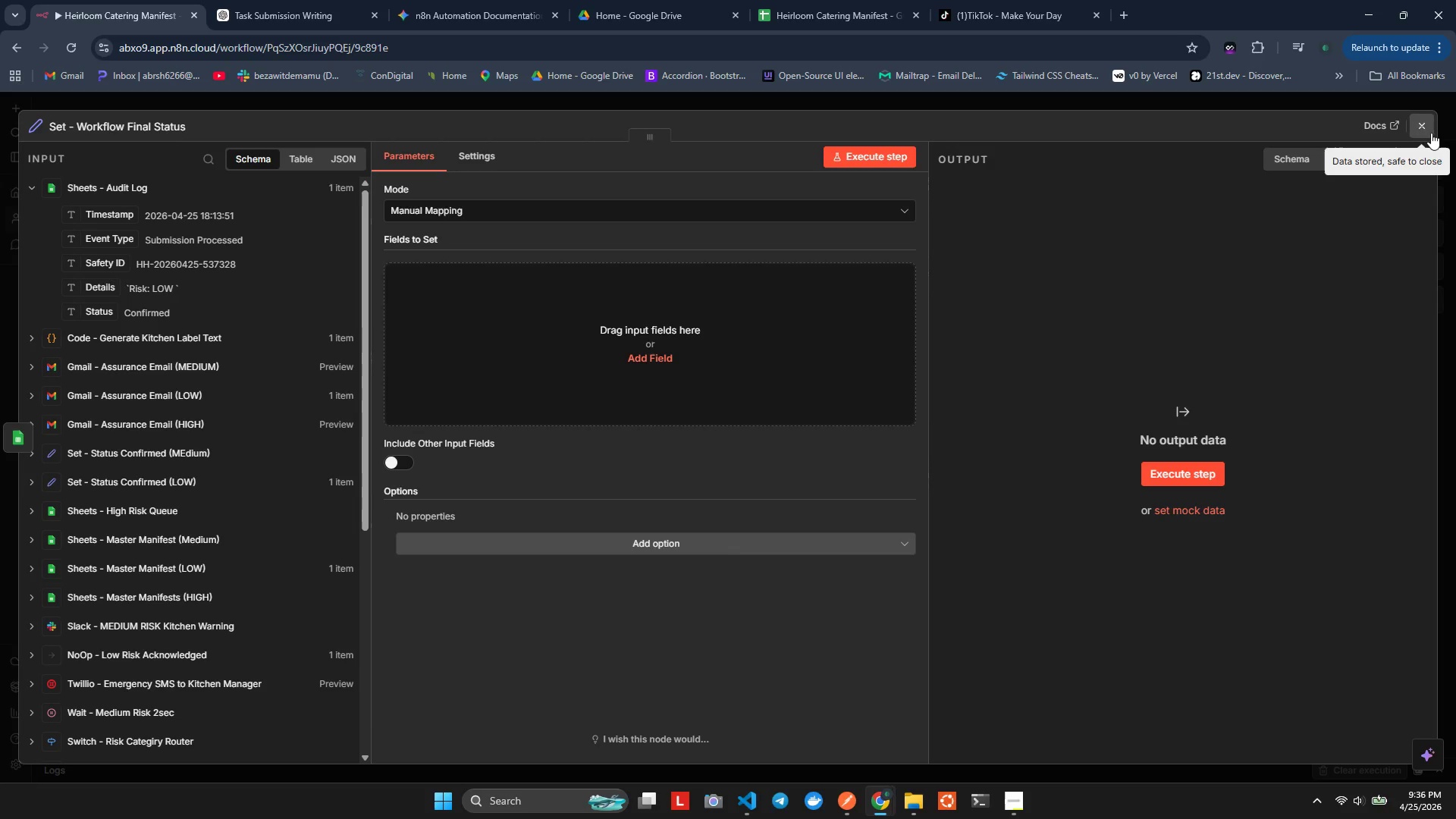 
left_click([1417, 127])
 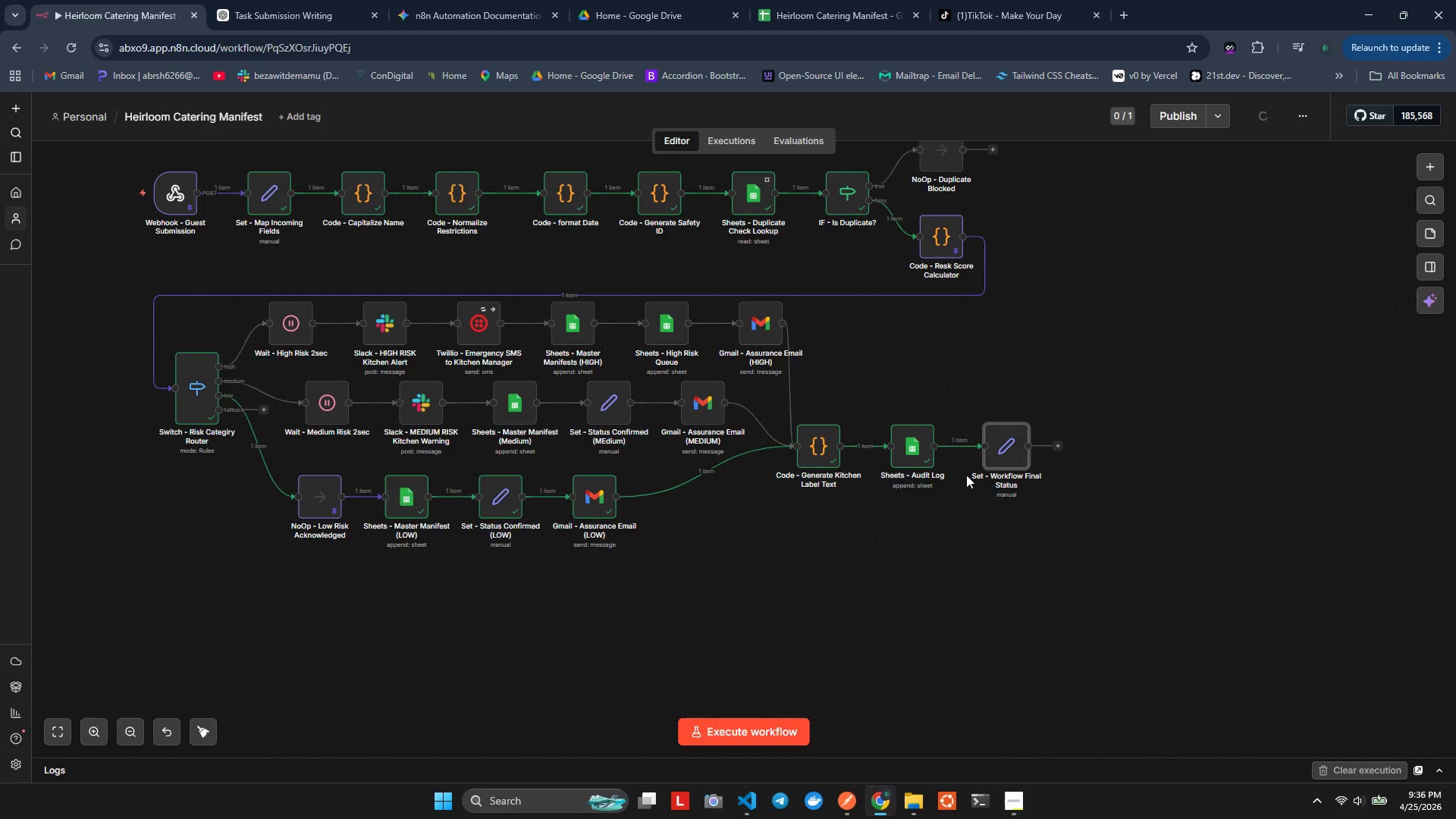 
double_click([999, 457])
 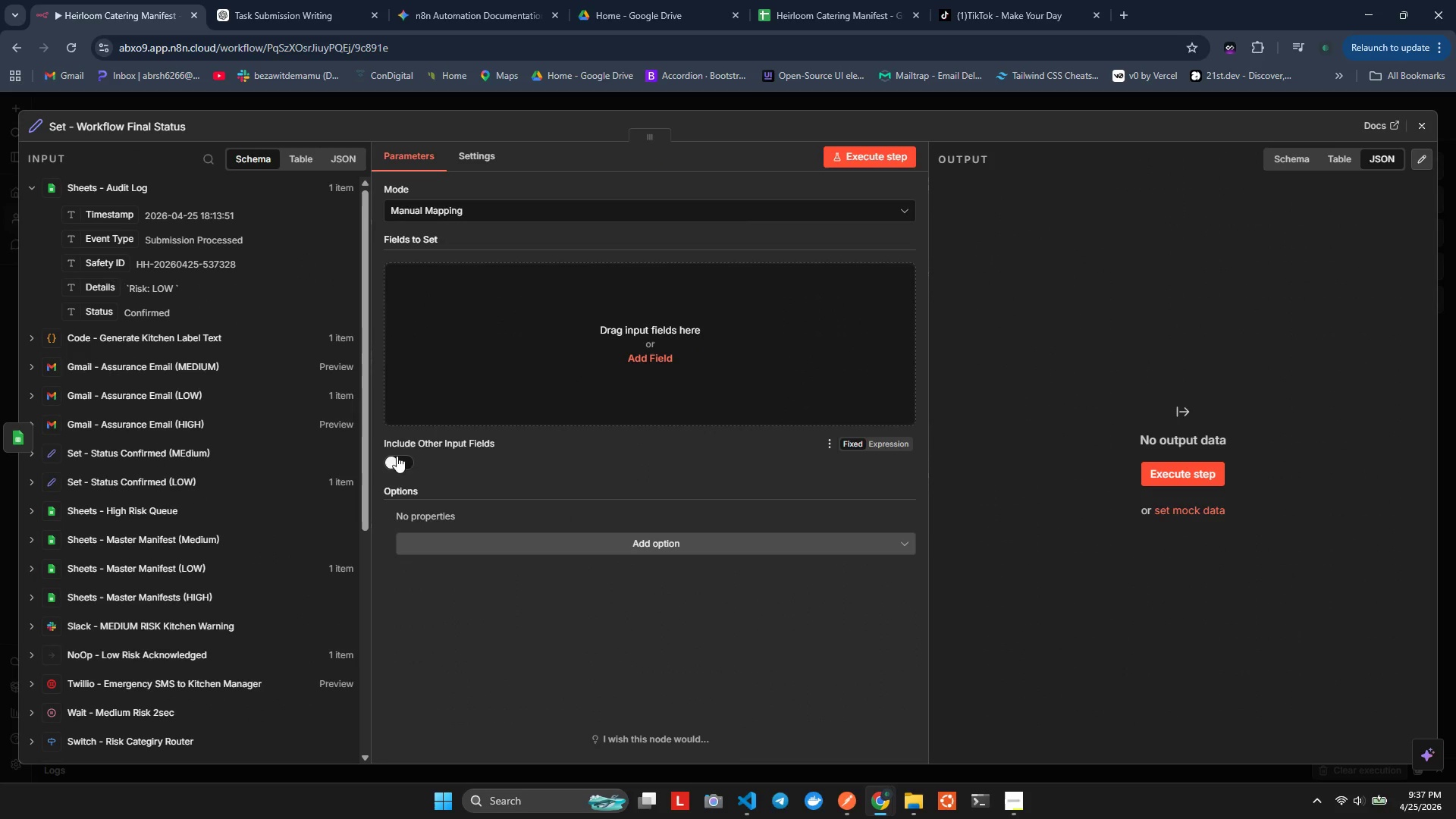 
left_click([495, 359])
 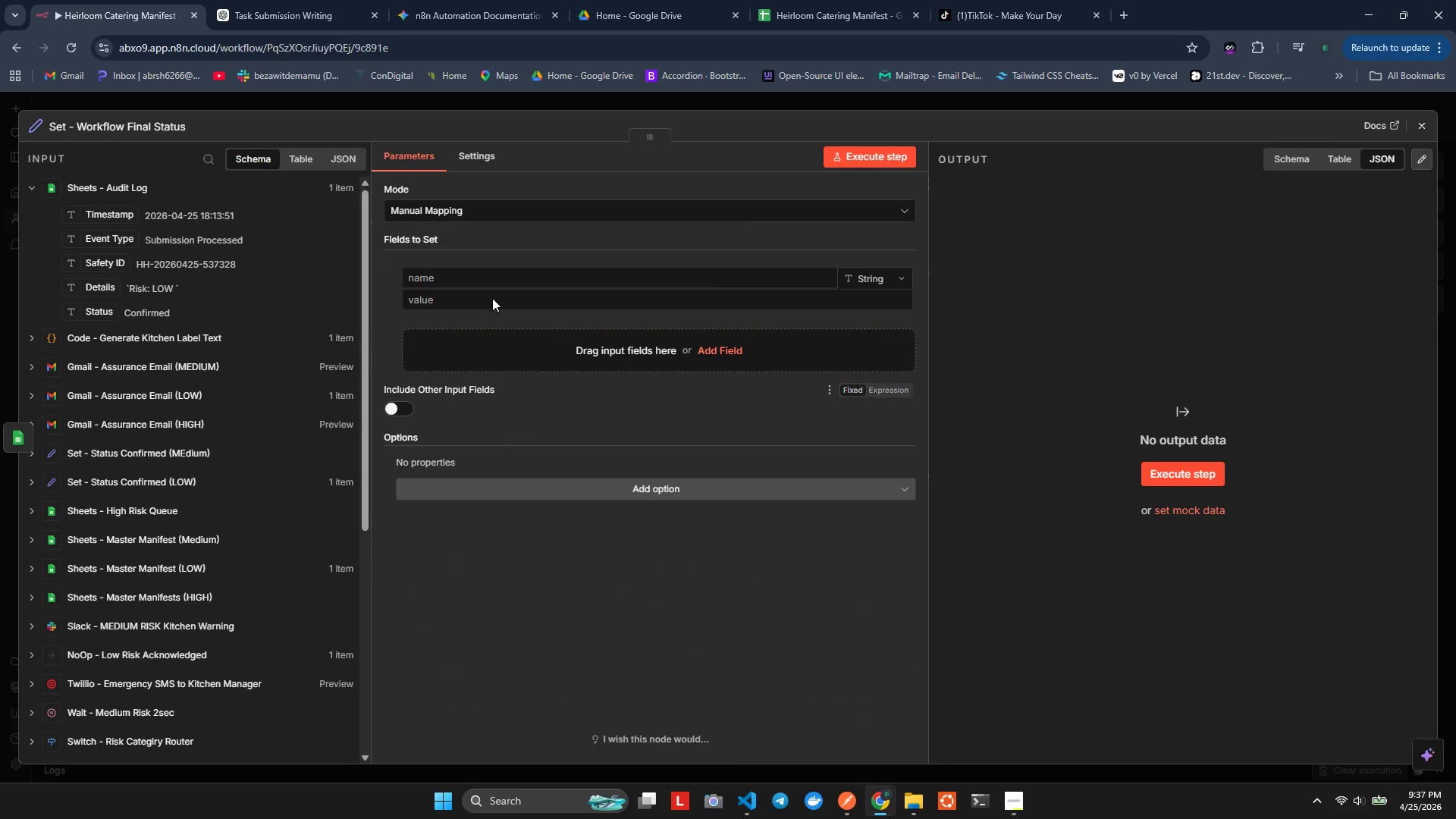 
left_click([482, 280])
 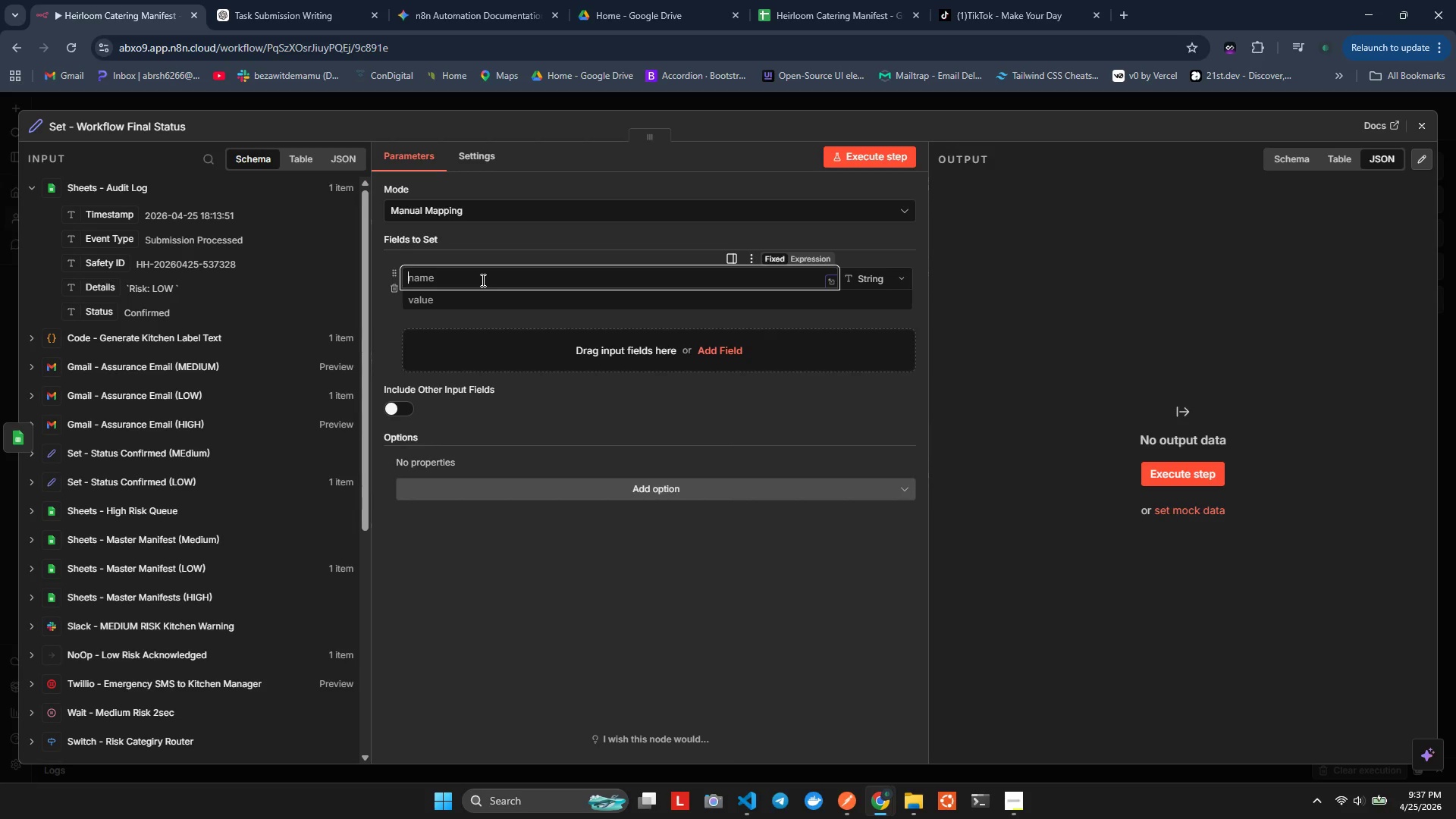 
wait(14.84)
 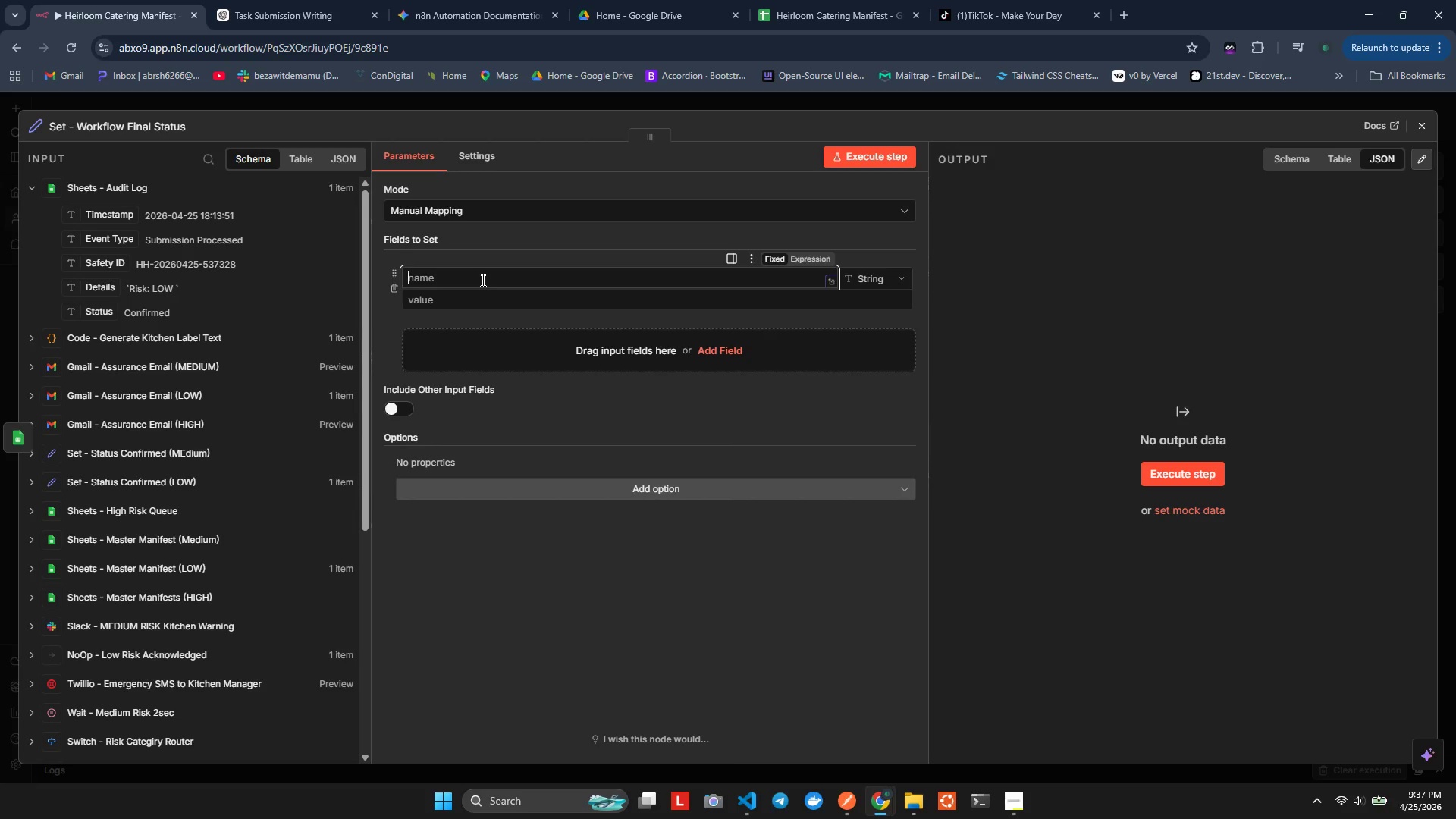 
type(wrkflow_sa)
key(Backspace)
type(tatus)
 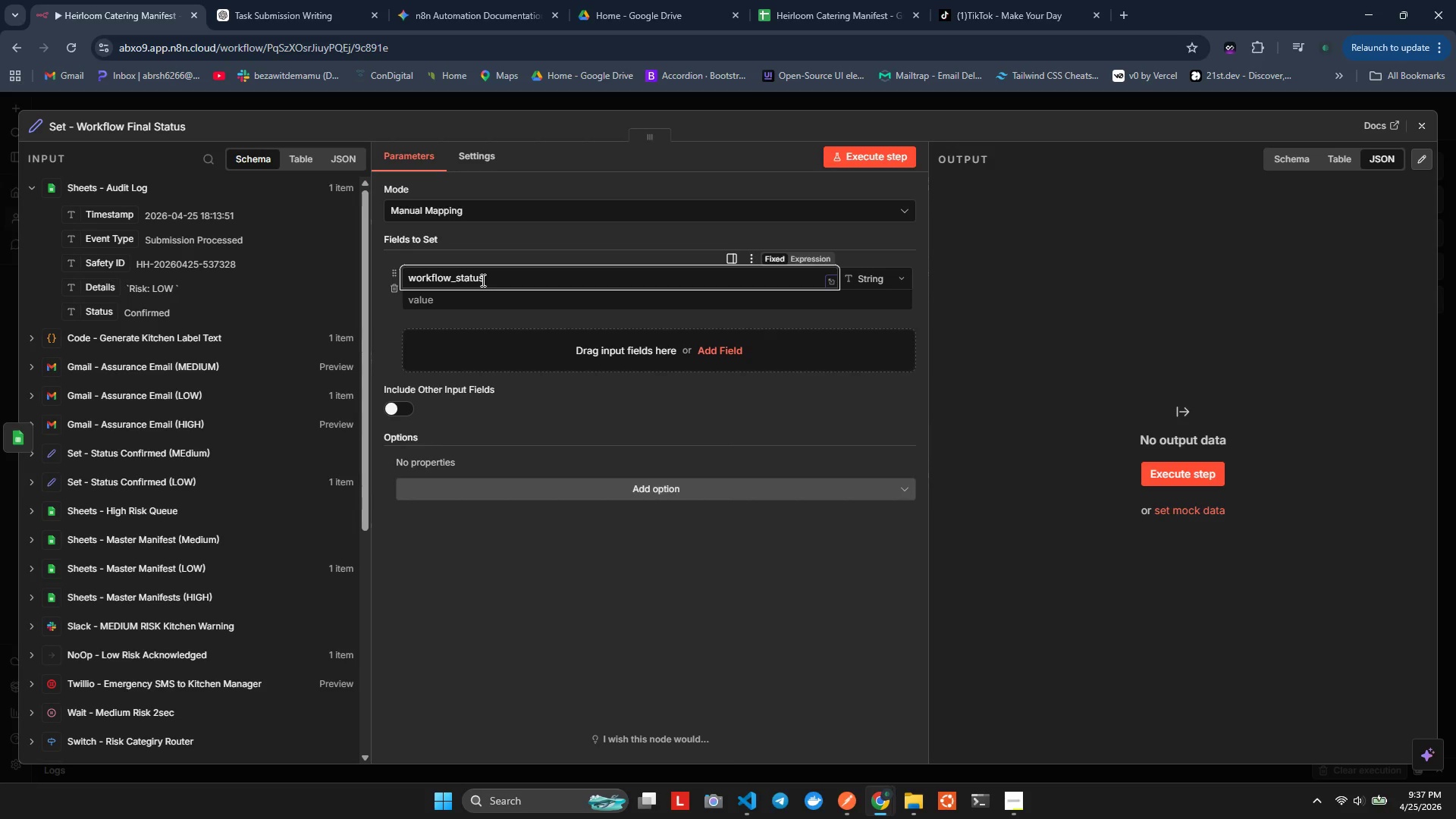 
left_click([560, 309])
 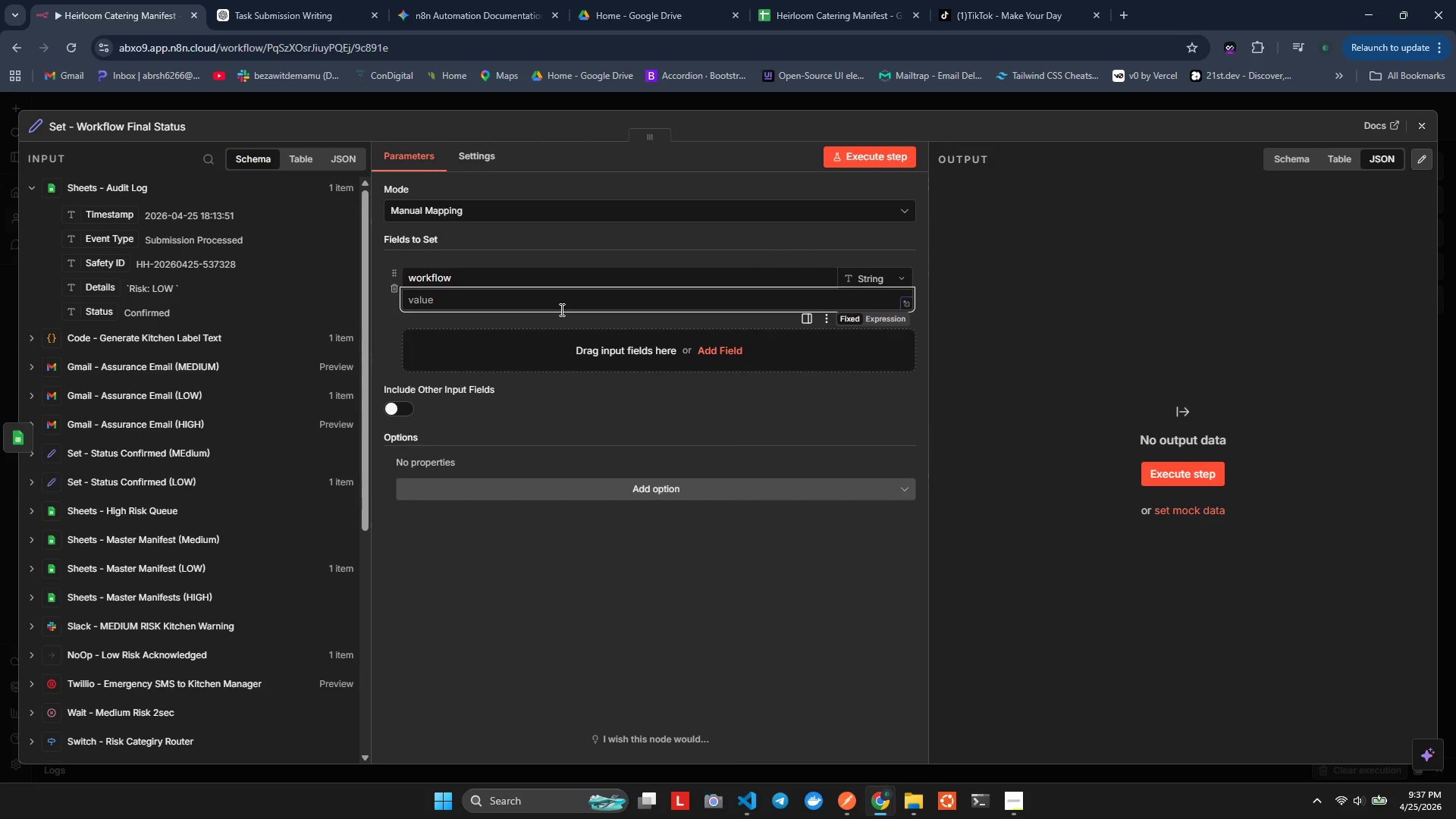 
type(complete)
 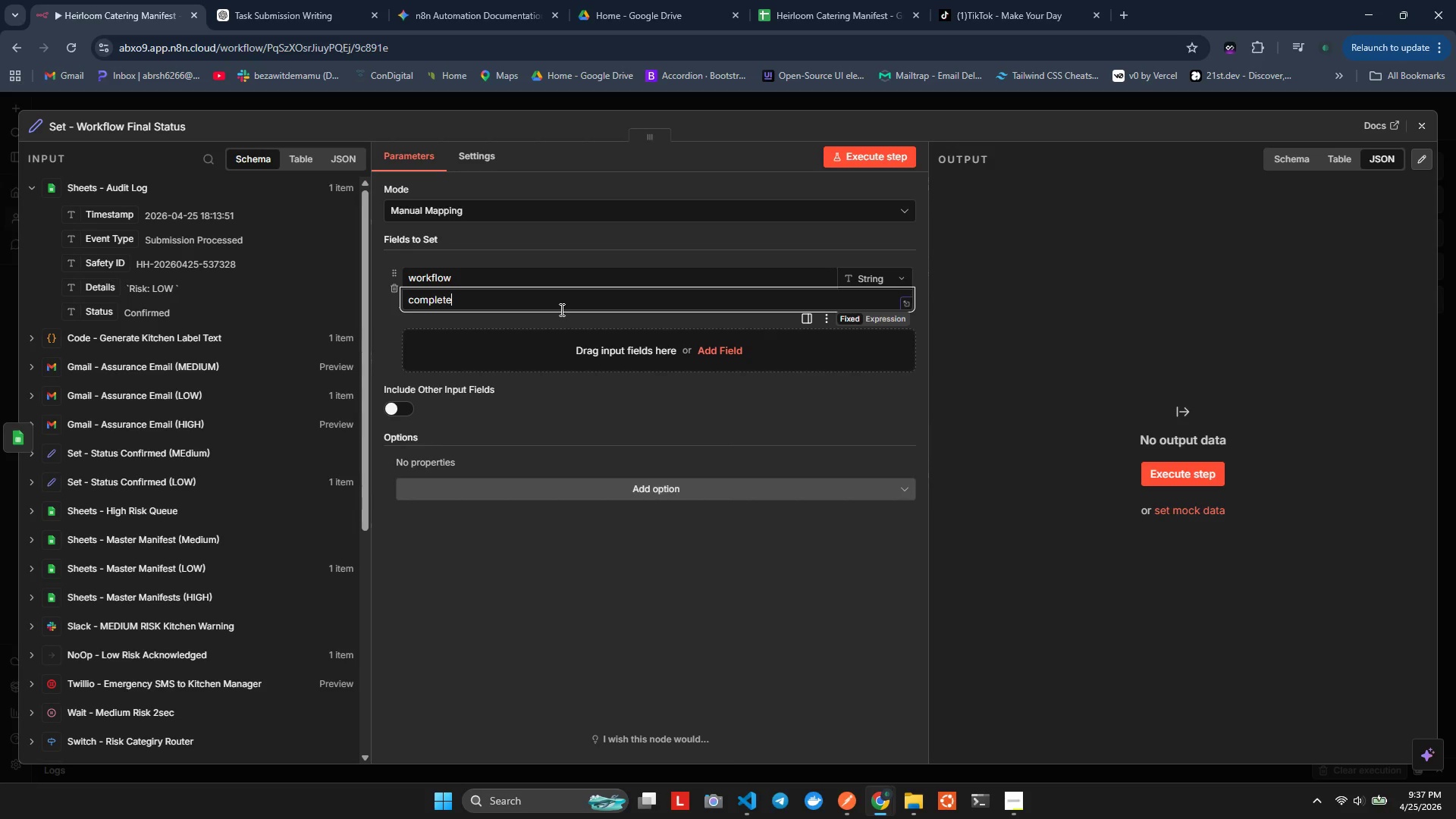 
hold_key(key=Backspace, duration=0.88)
 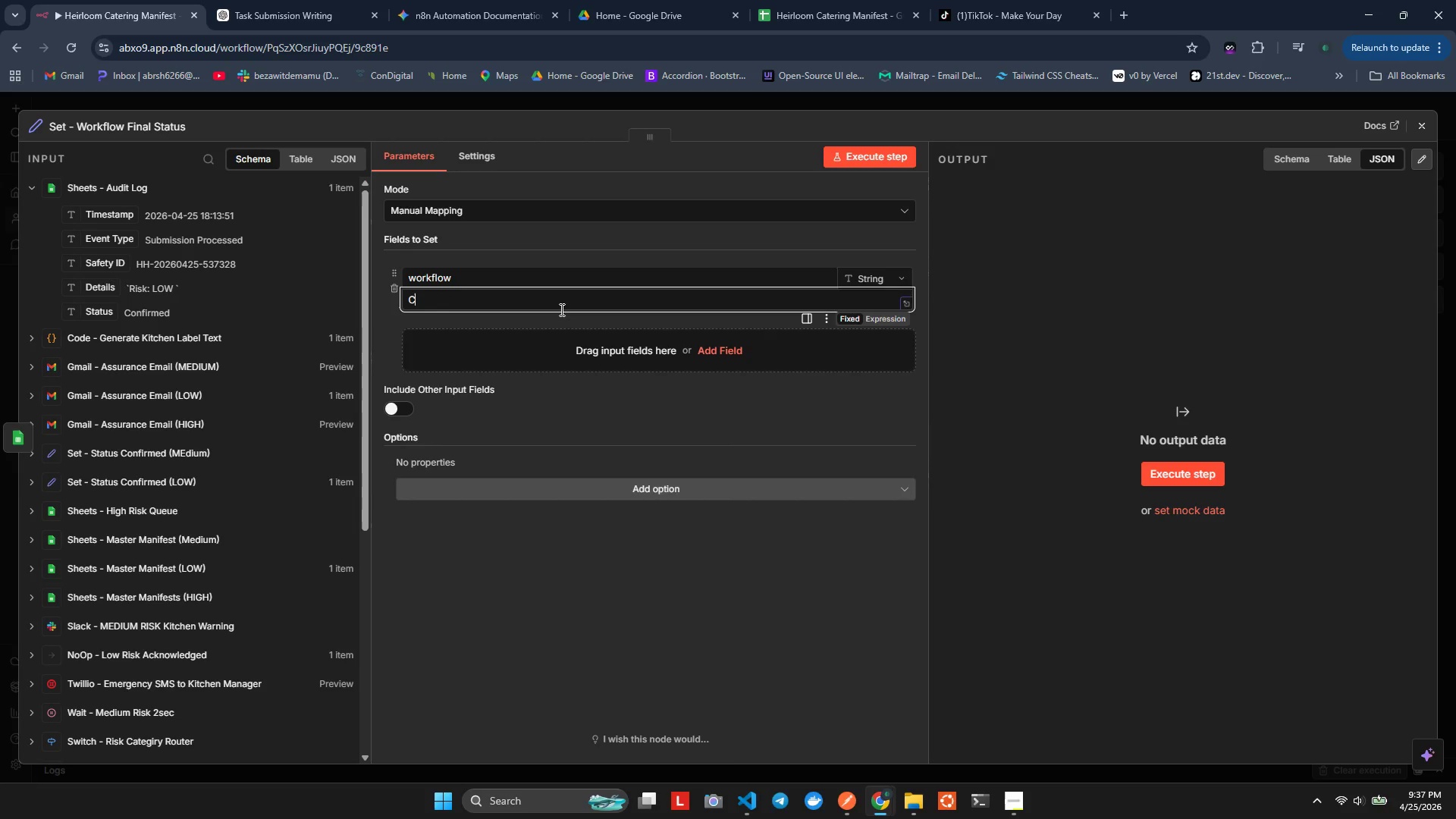 
type(Complete)
 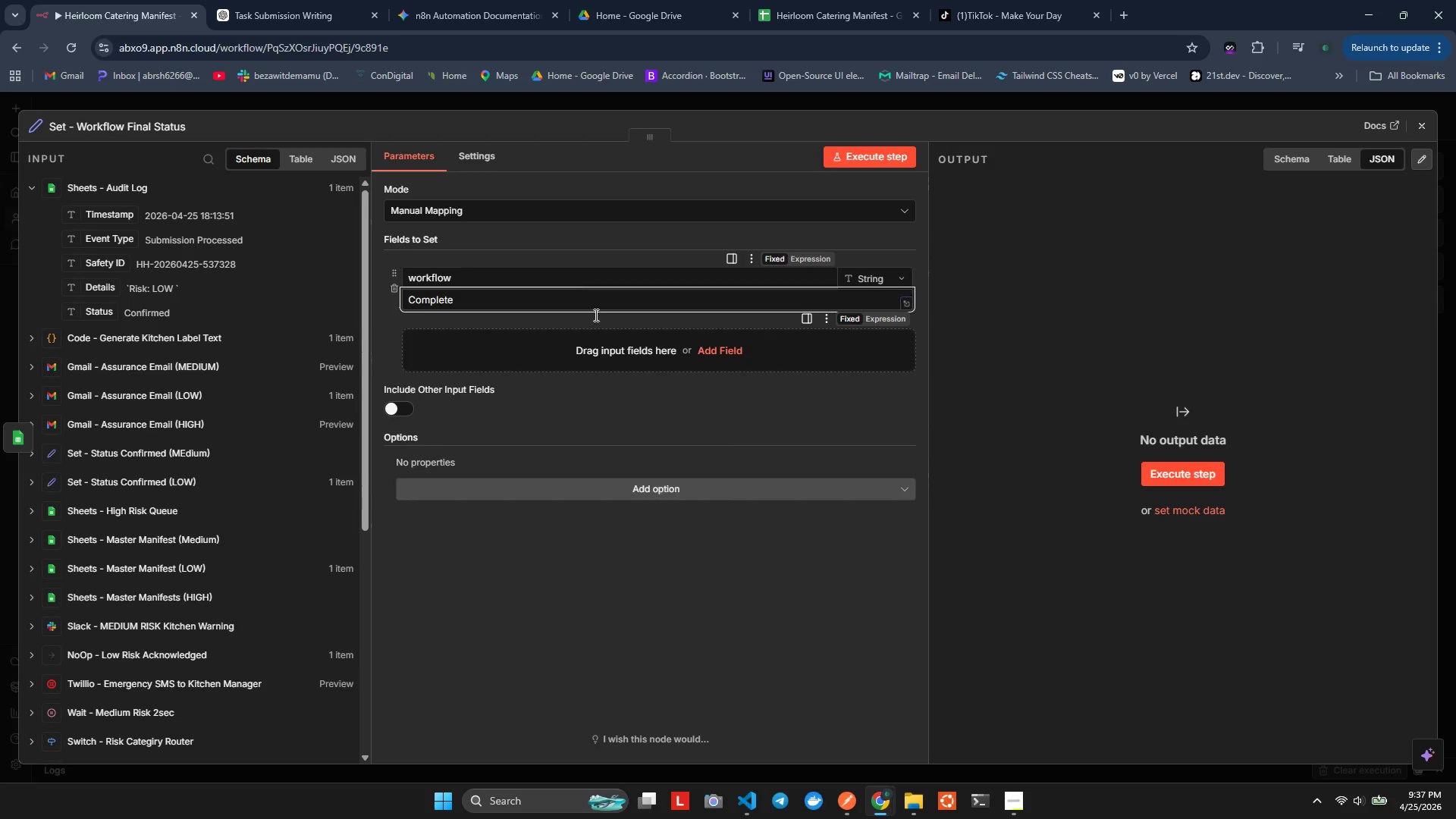 
left_click([595, 350])
 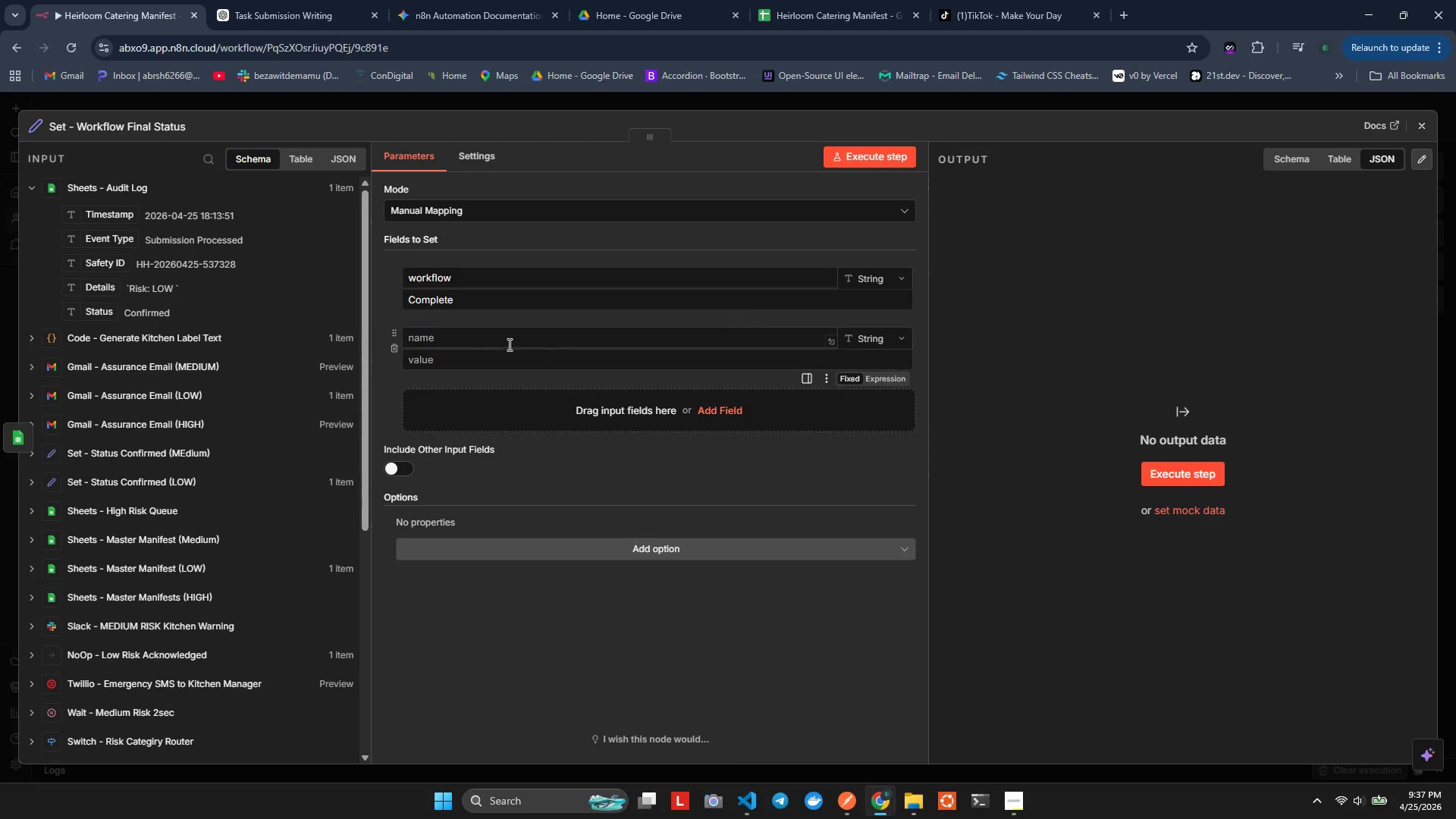 
left_click([508, 342])
 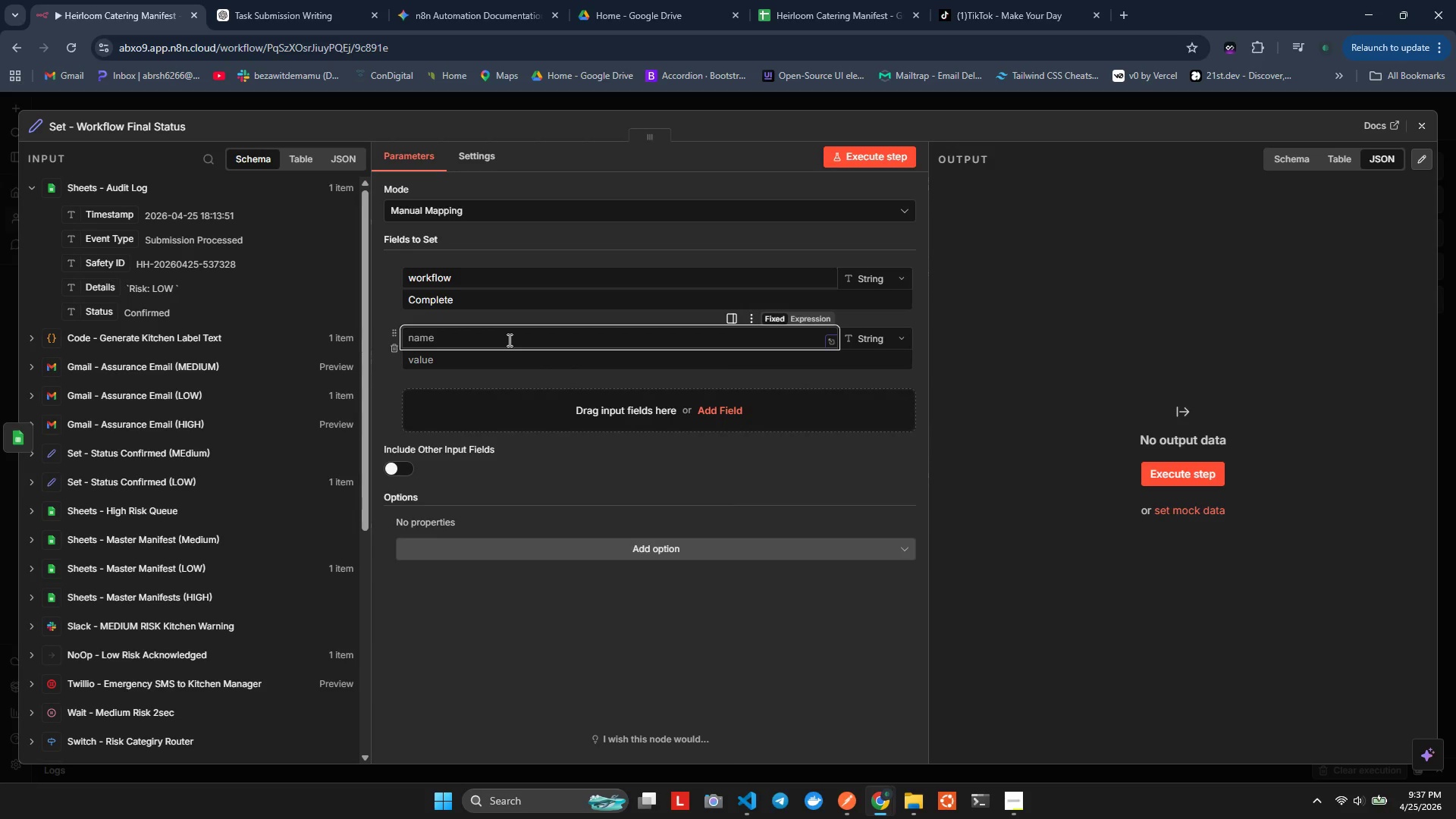 
type(wrkflow_ae)
 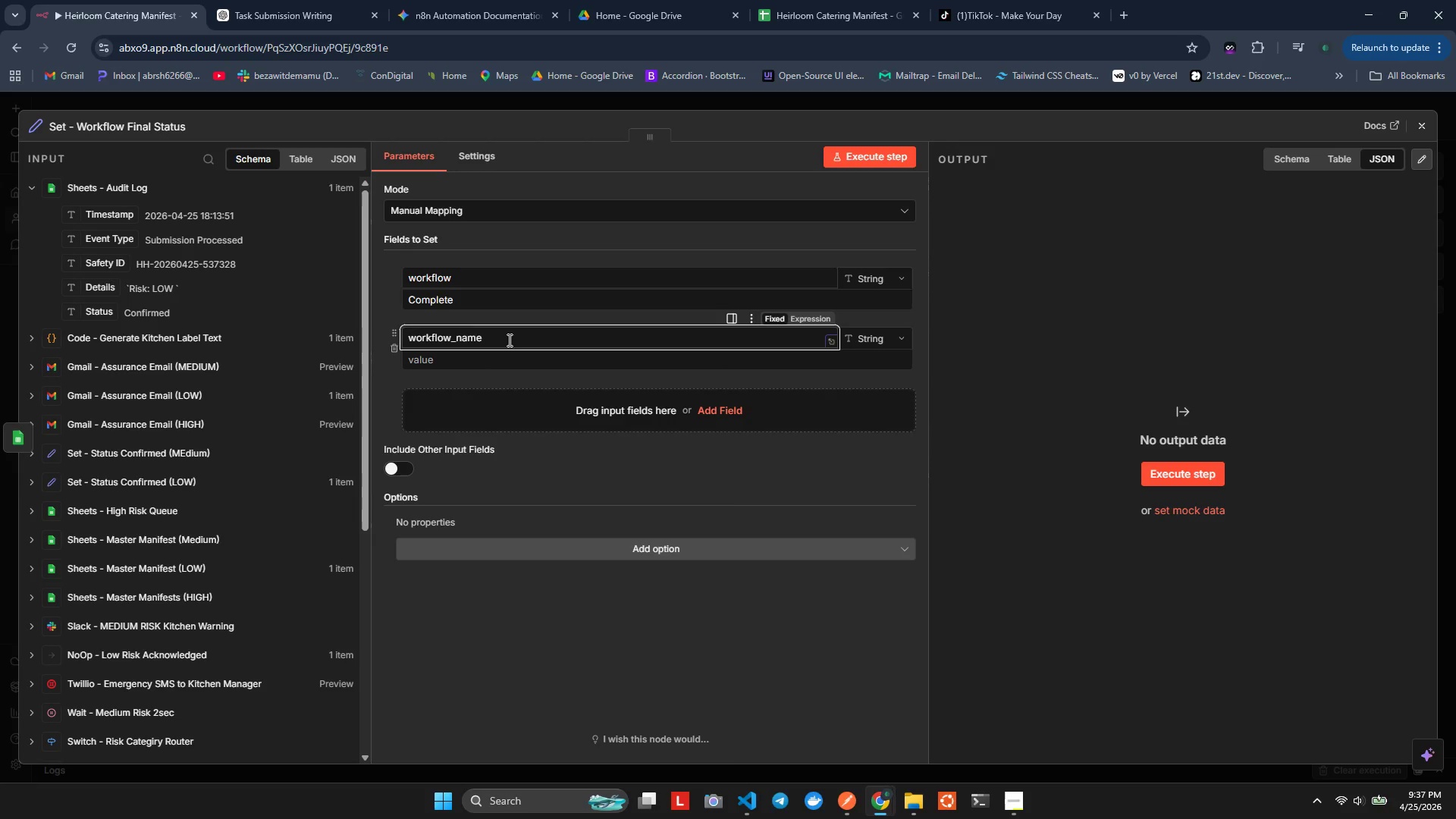 
hold_key(key=N, duration=0.47)
 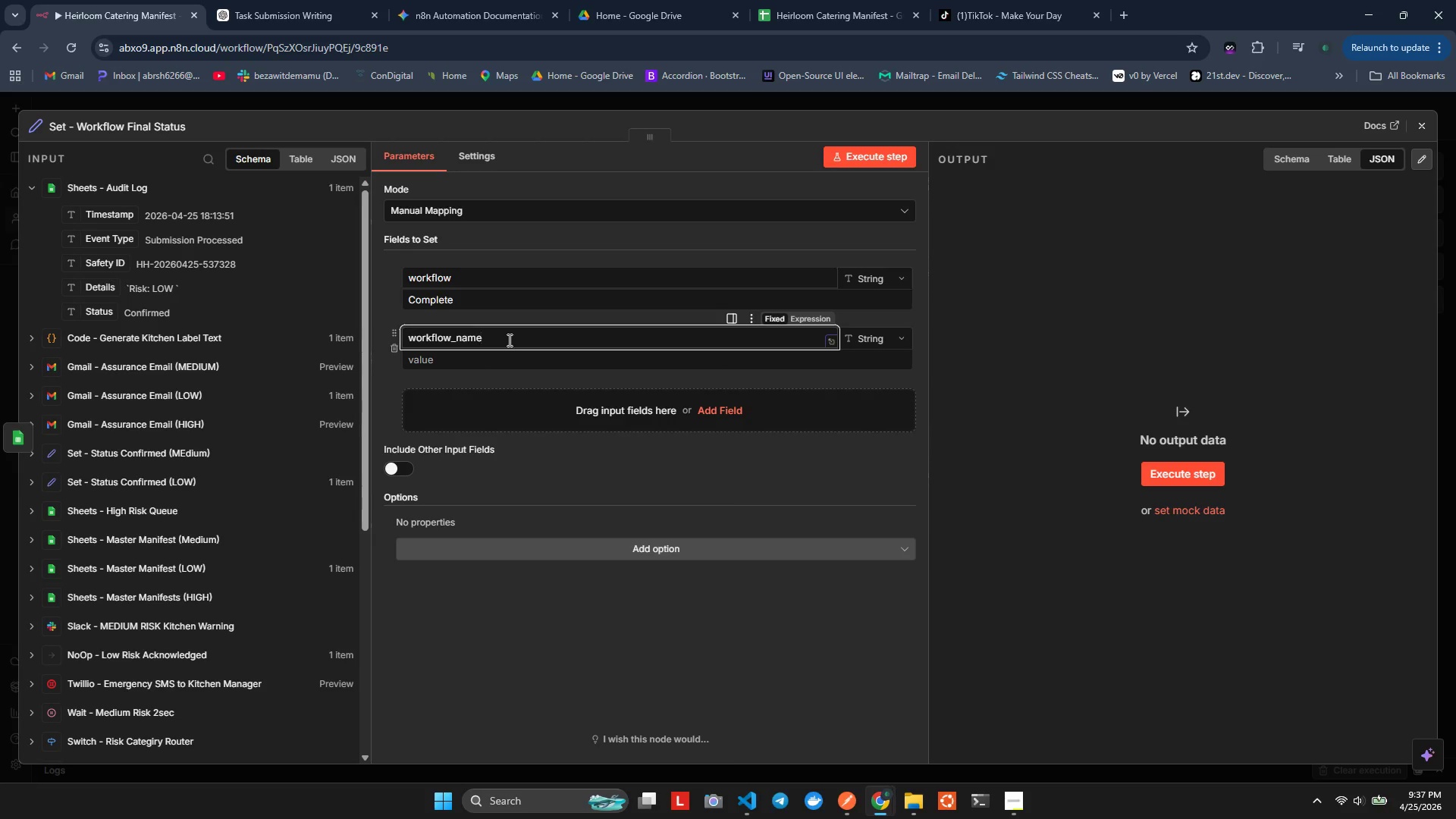 
hold_key(key=M, duration=0.33)
 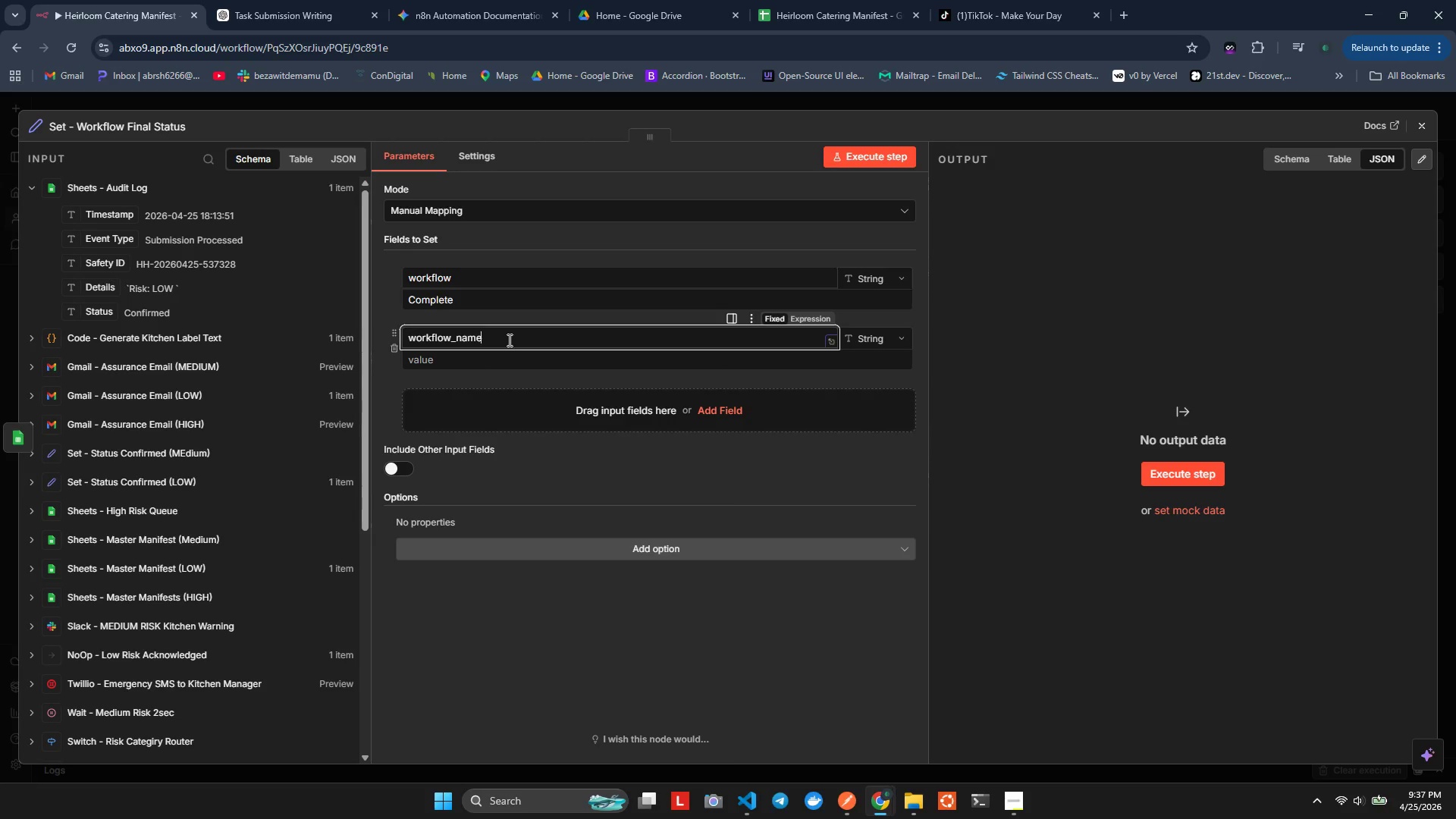 
left_click([510, 357])
 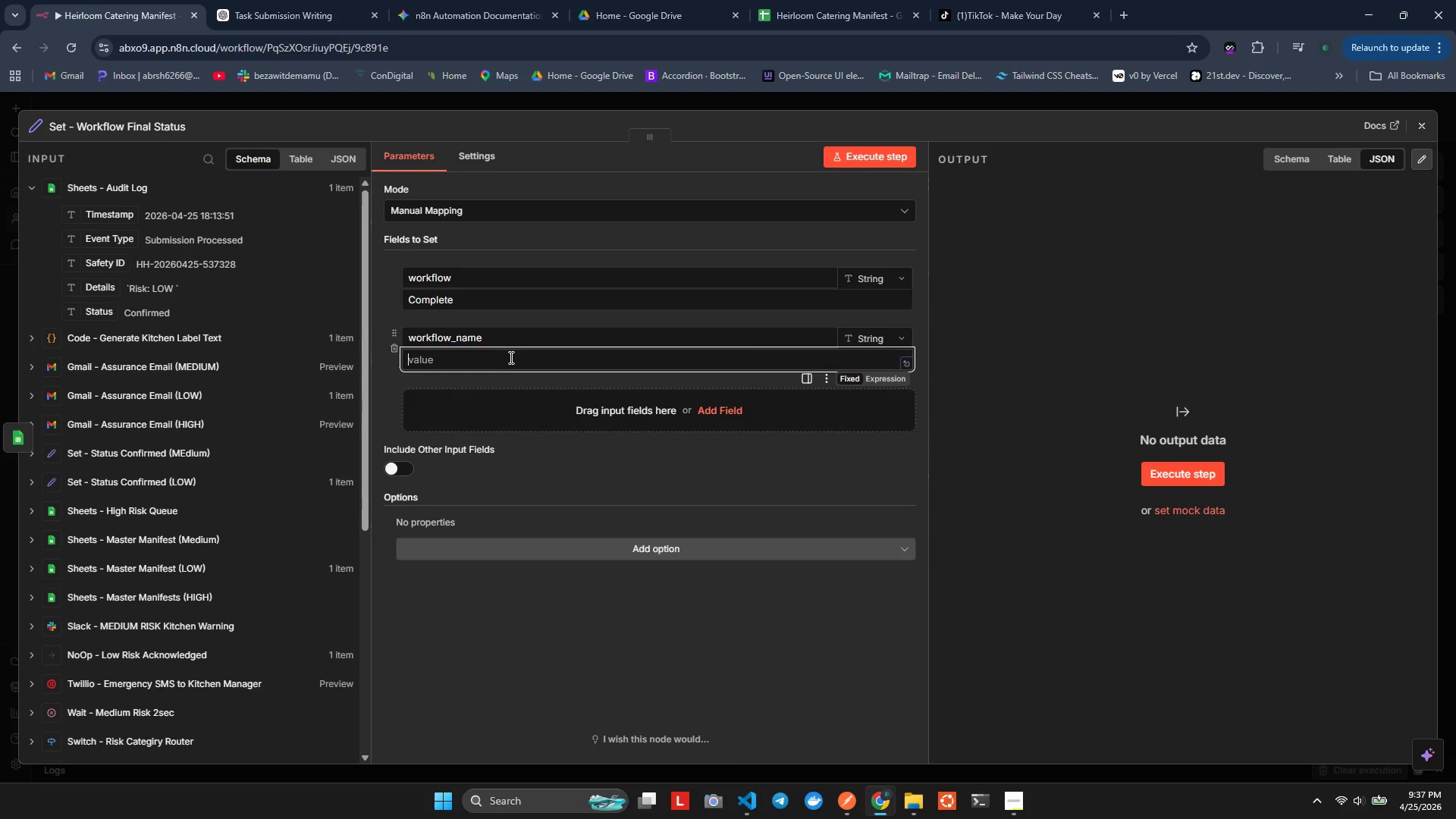 
type(Heirloom Dietary SAfety - Main)
 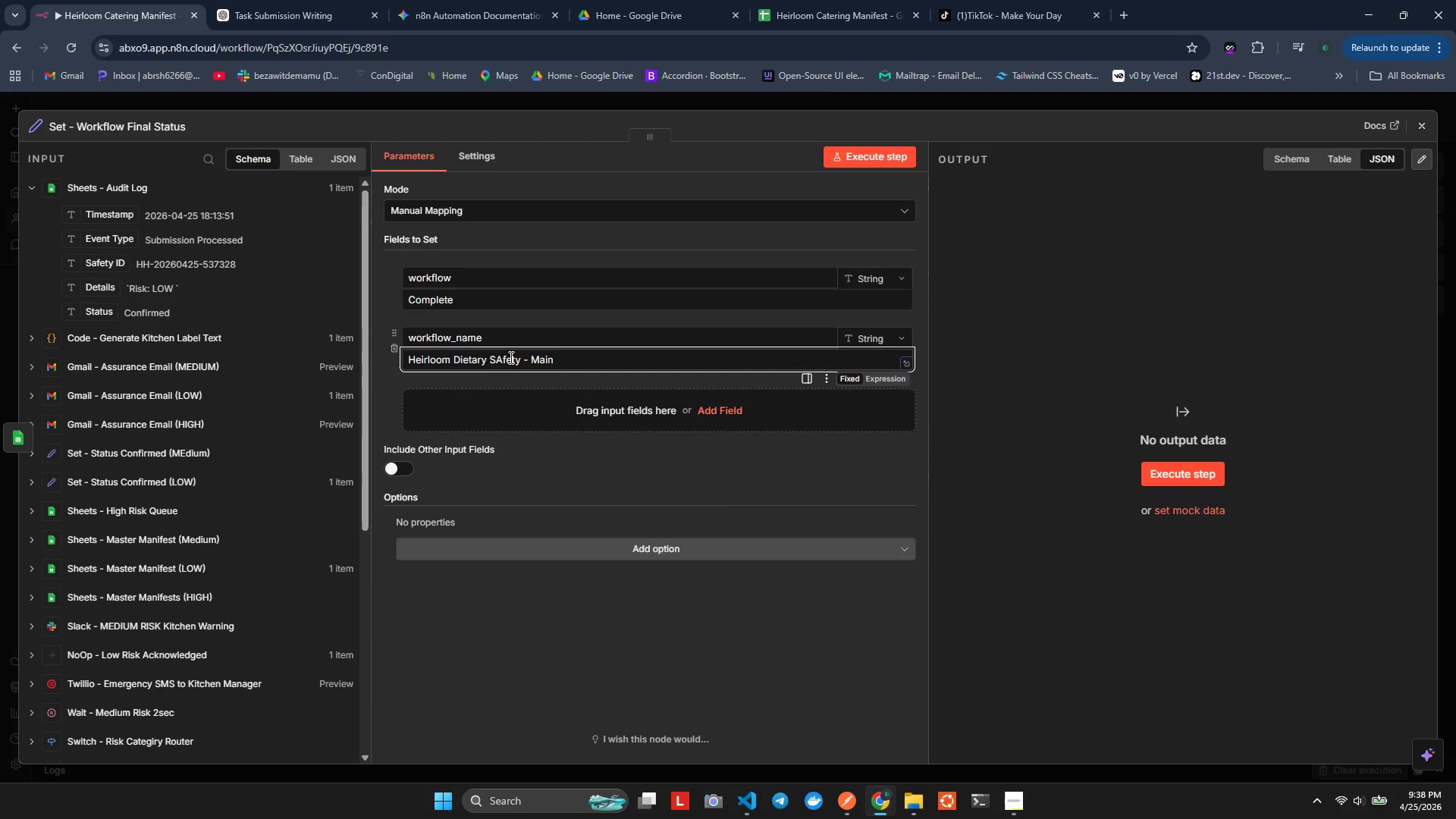 
left_click([573, 459])
 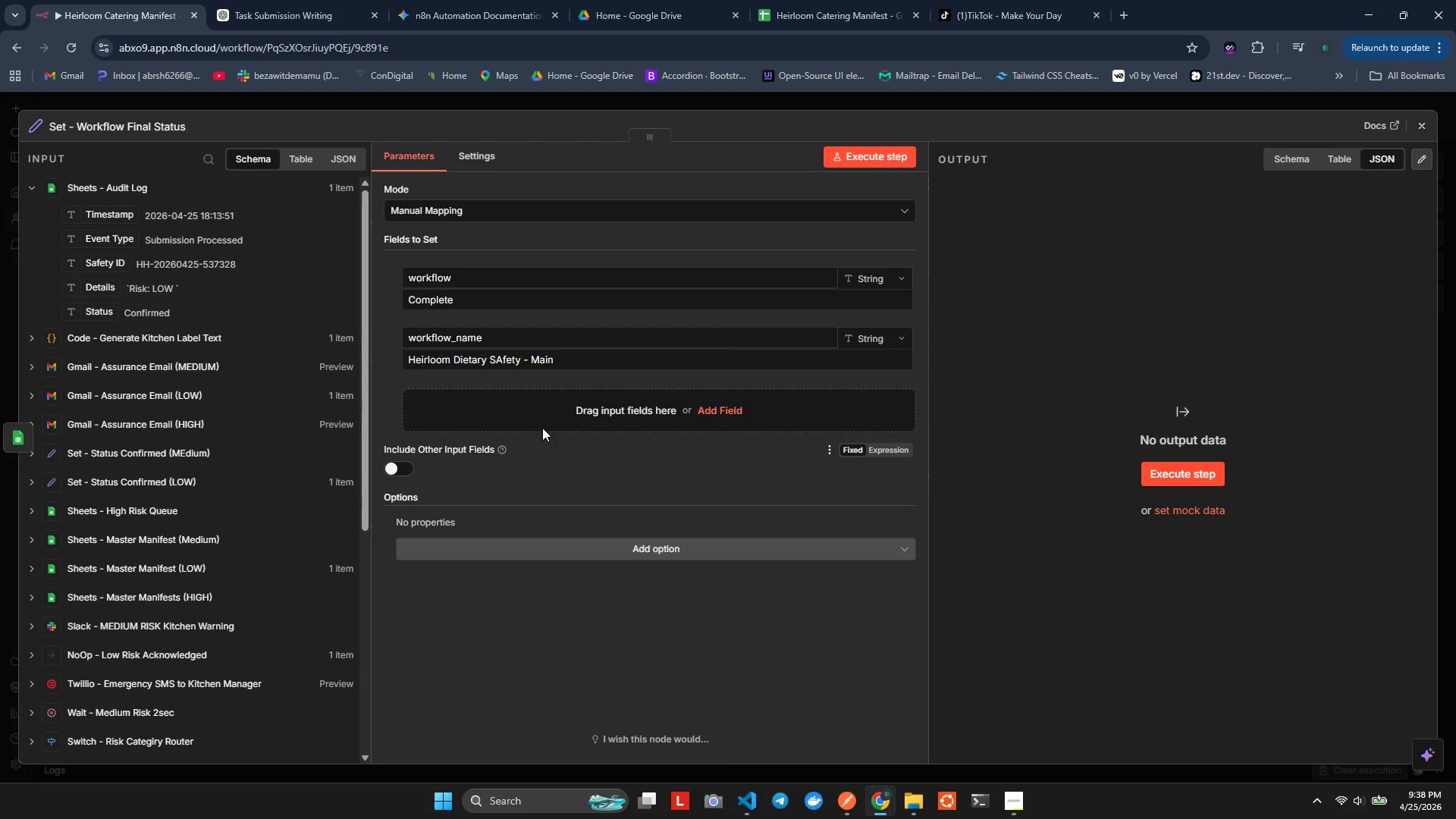 
left_click([398, 465])
 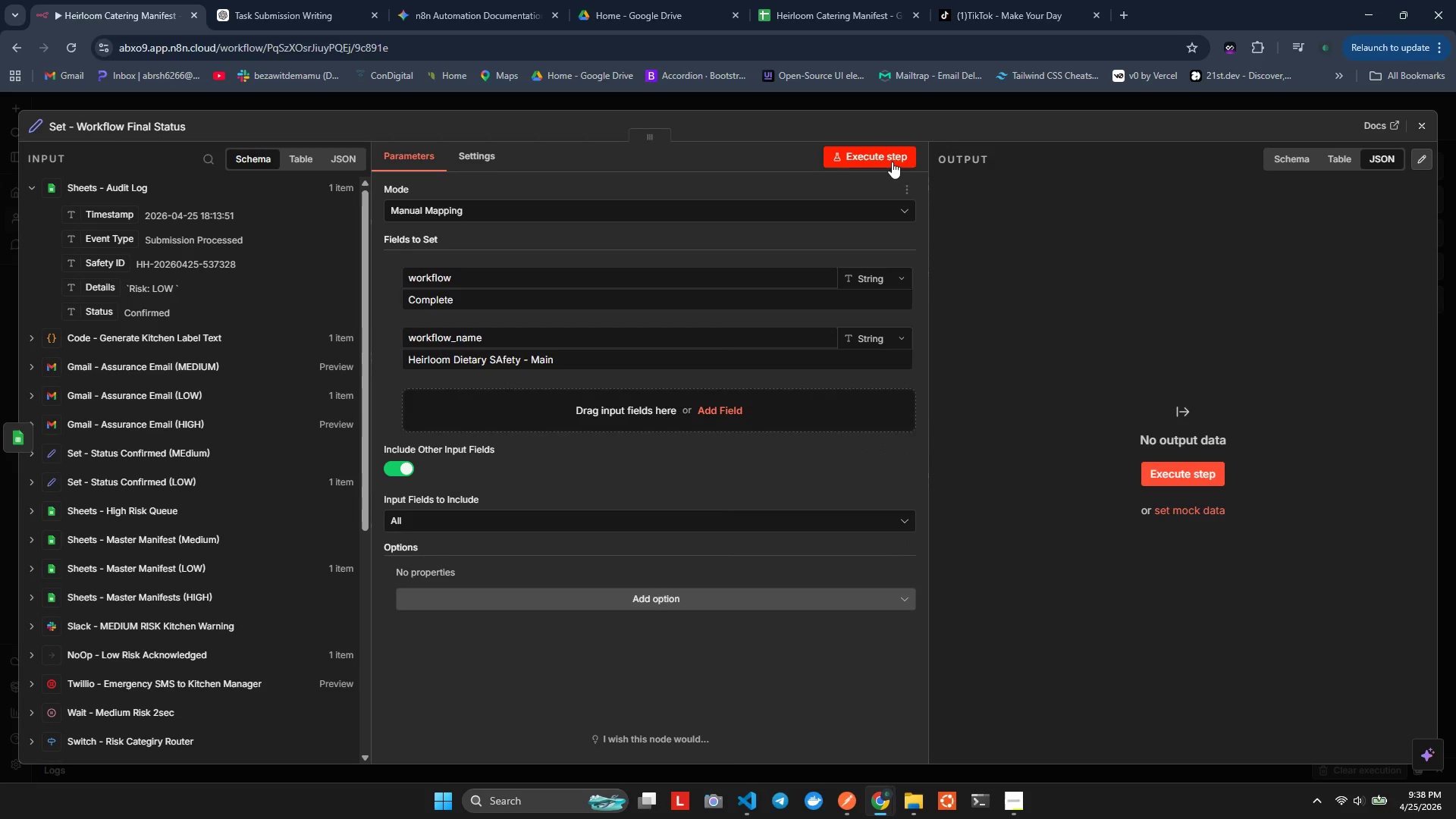 
left_click([871, 158])
 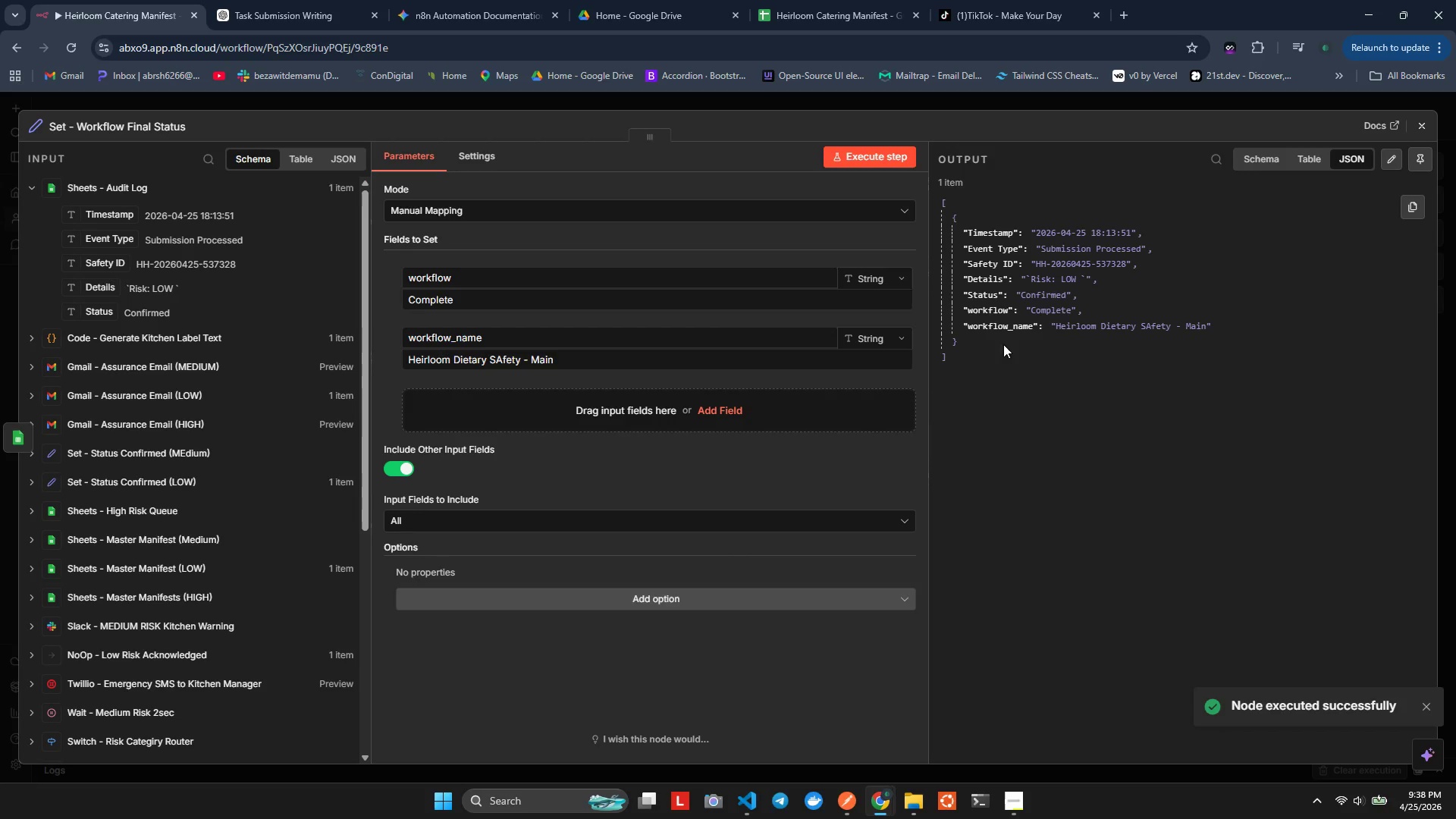 
wait(10.83)
 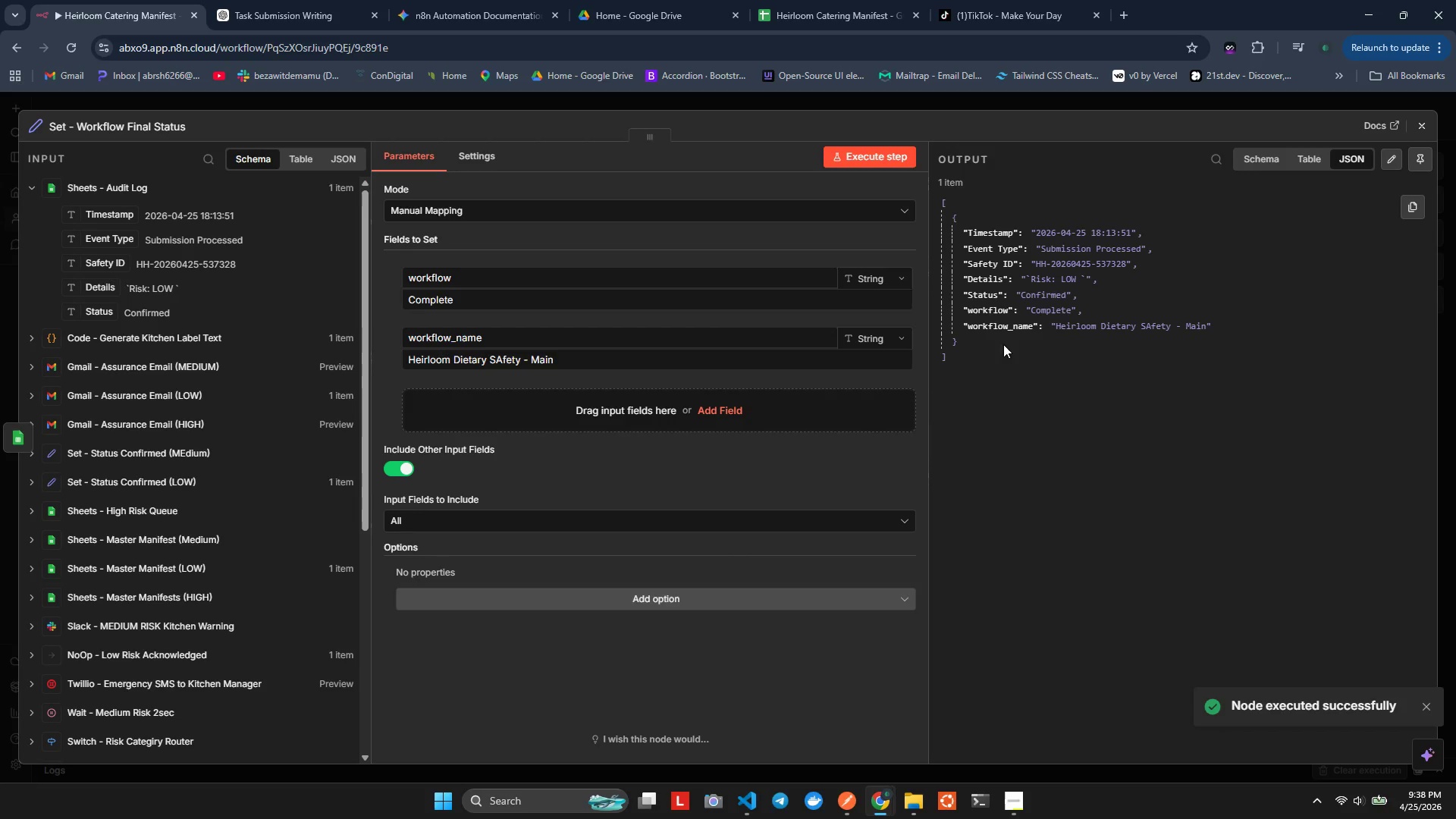 
left_click([1425, 127])
 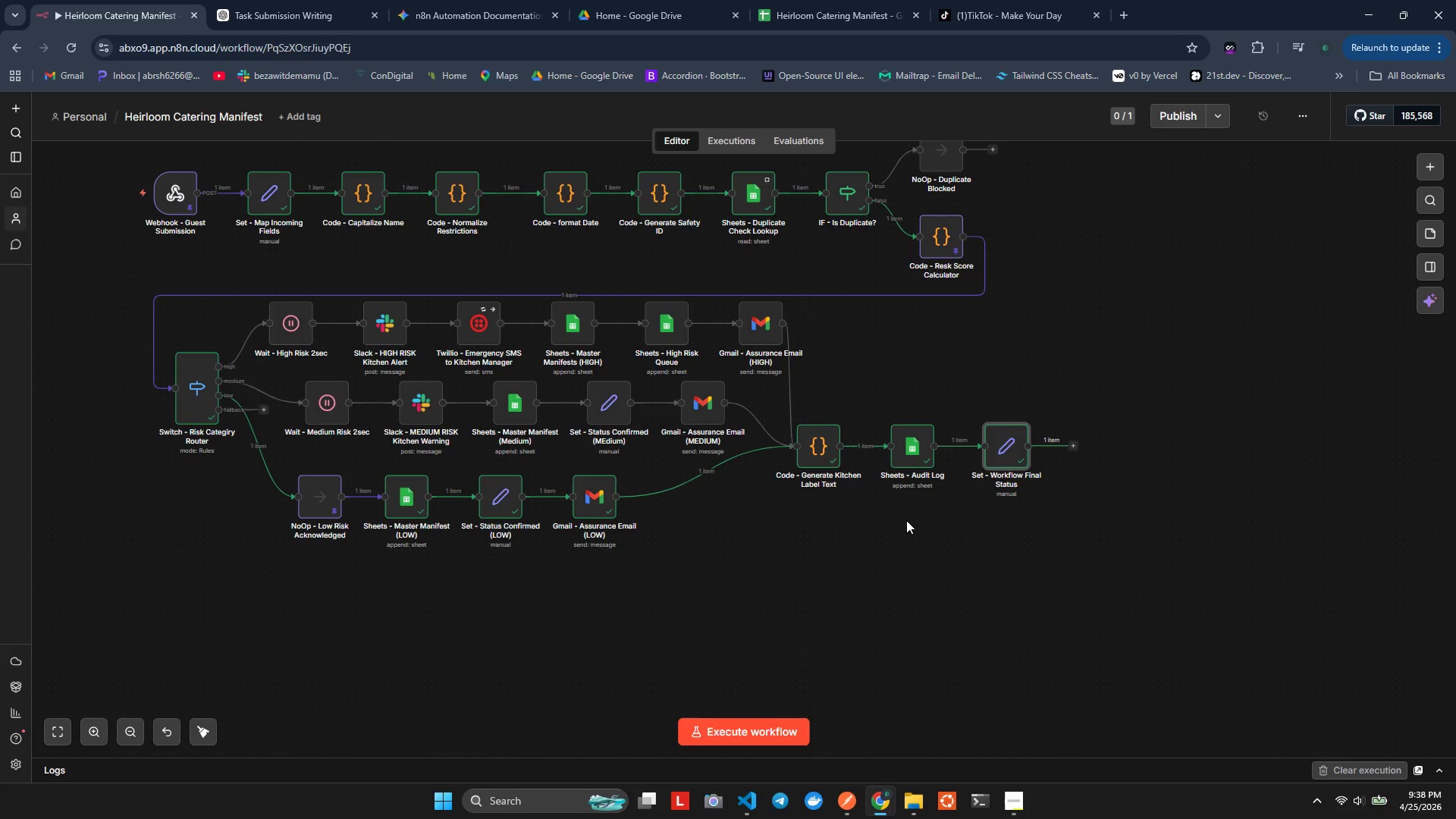 
scroll: coordinate [906, 520], scroll_direction: down, amount: 1.0
 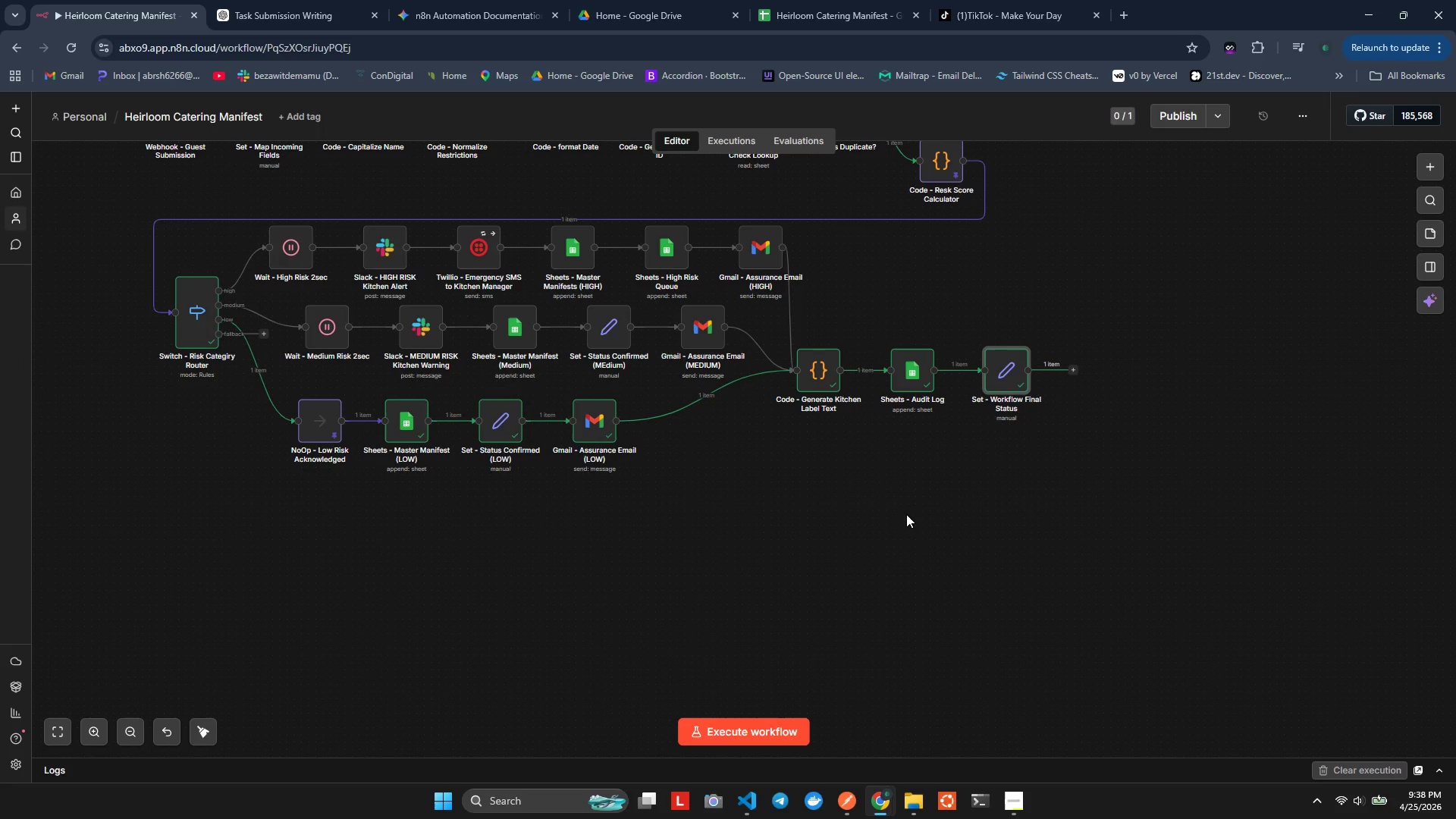 
wait(21.78)
 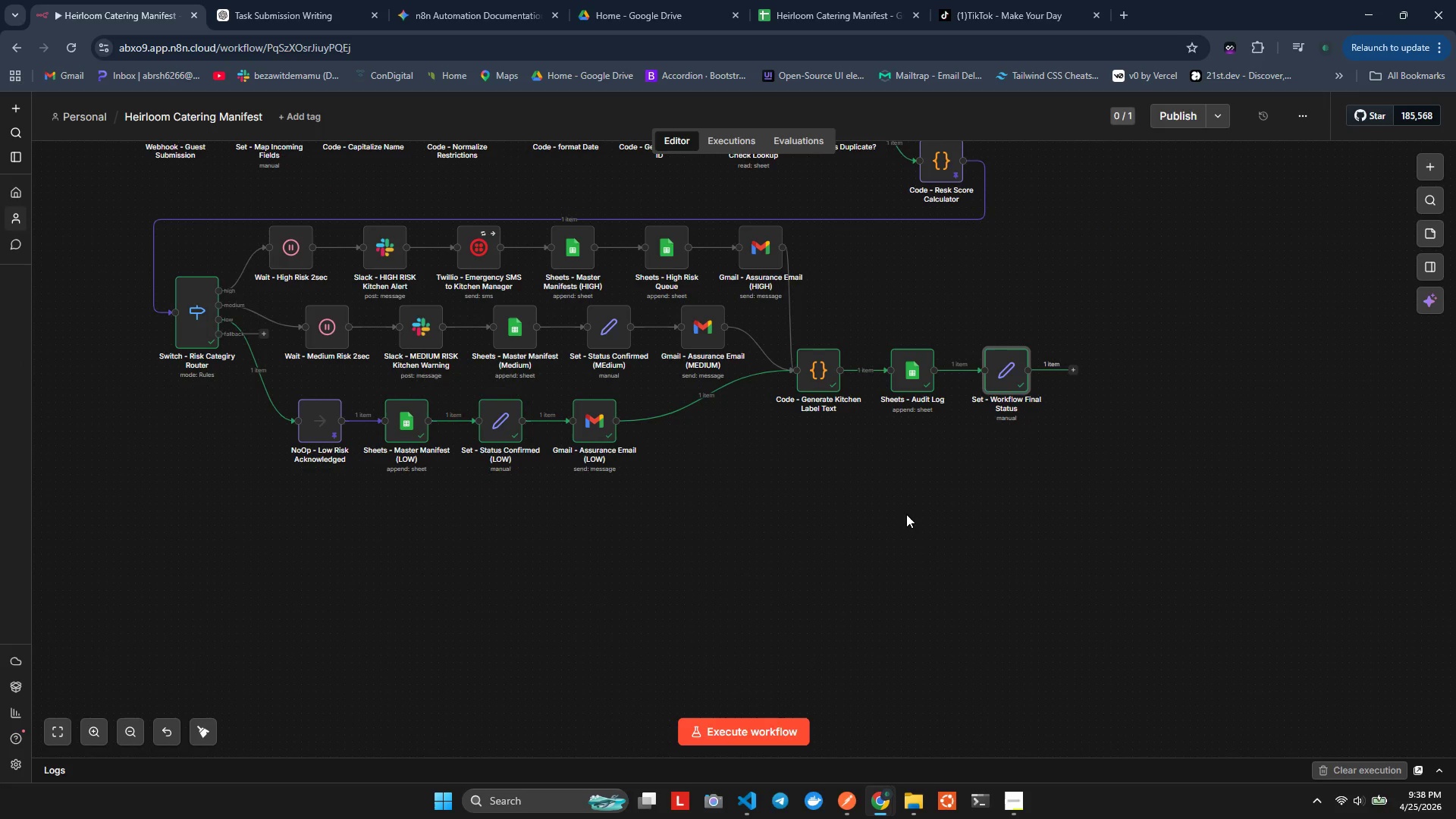 
scroll: coordinate [871, 526], scroll_direction: up, amount: 2.0
 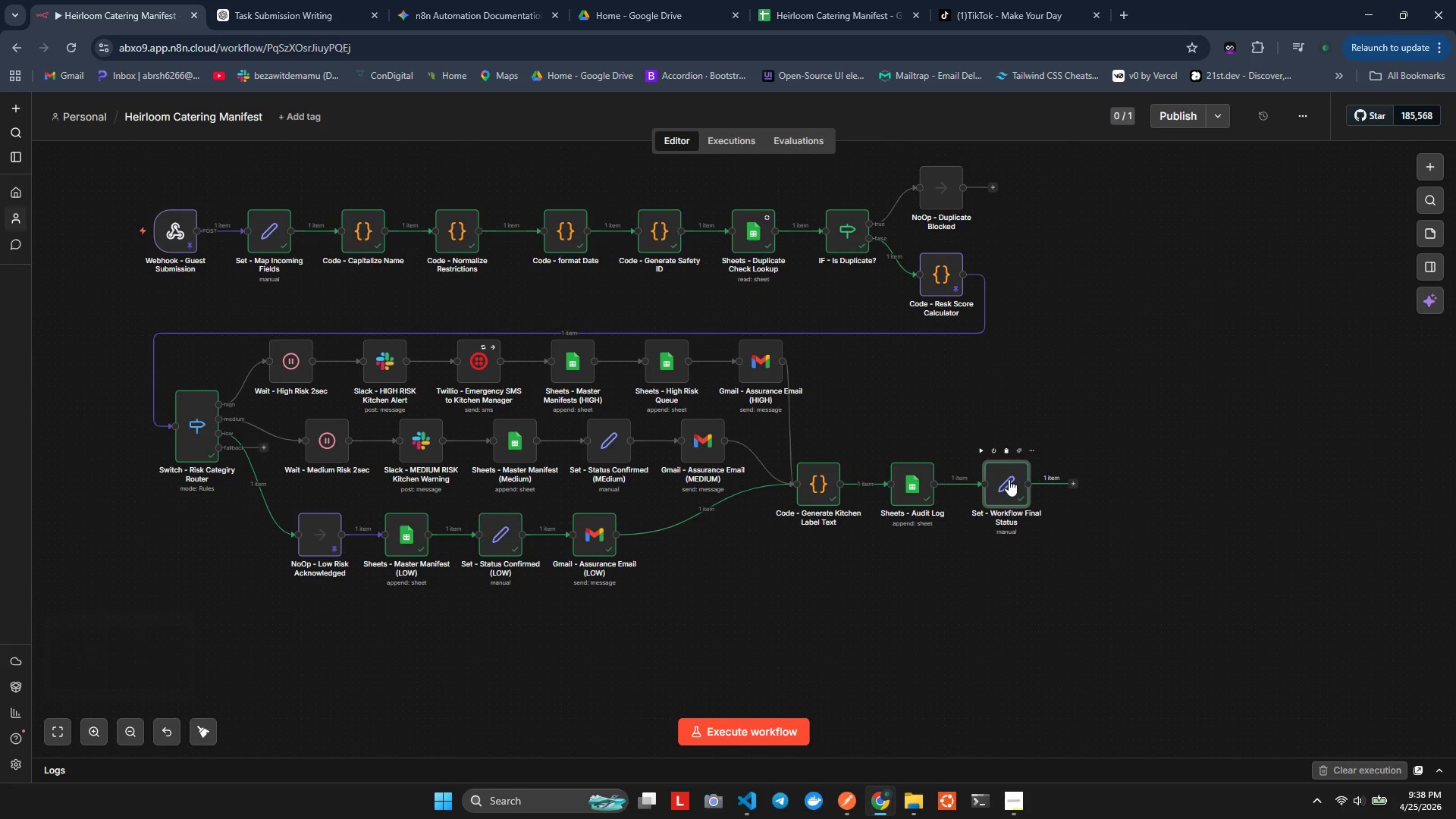 
left_click_drag(start_coordinate=[1009, 479], to_coordinate=[726, 598])
 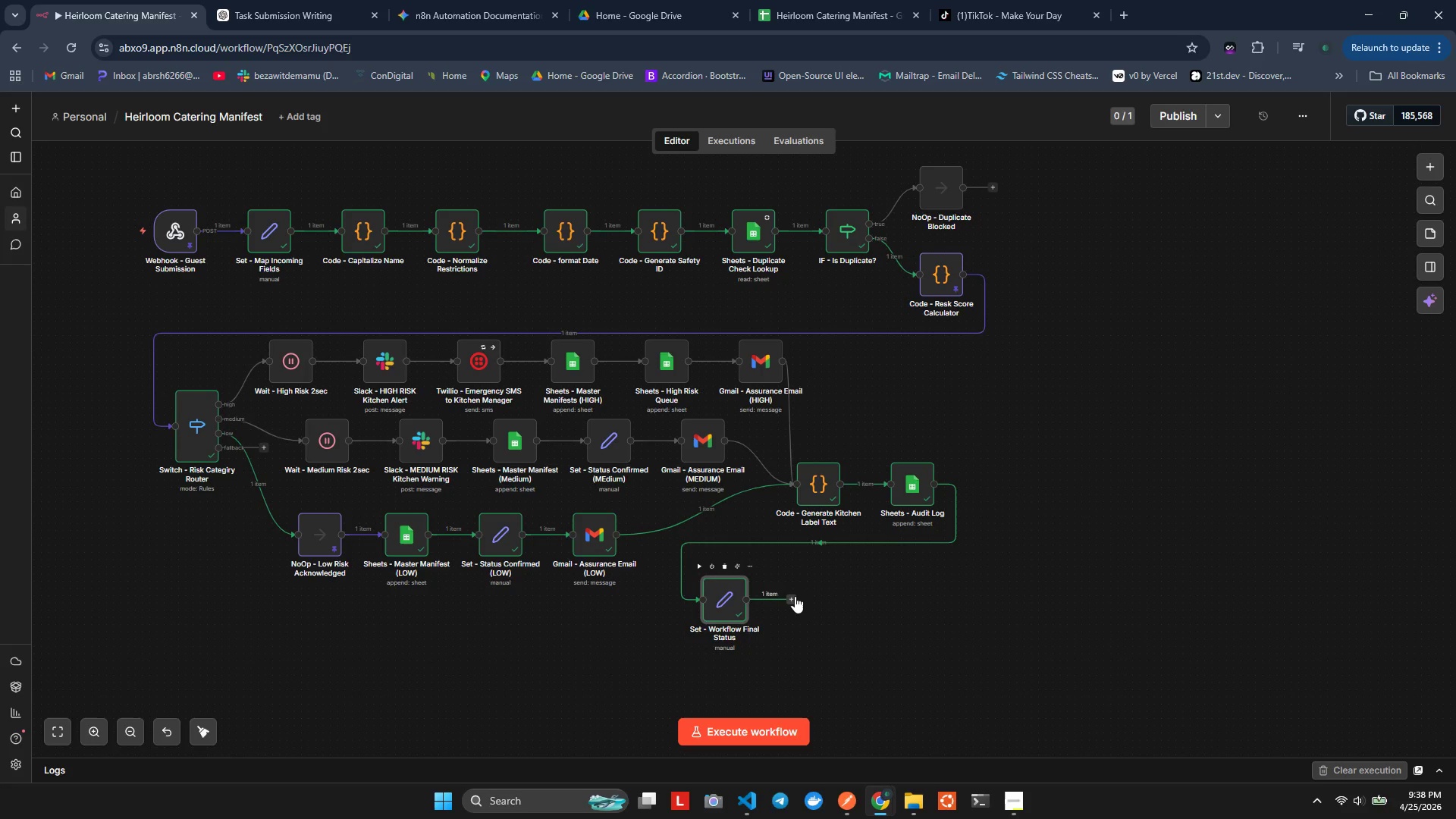 
left_click([795, 596])
 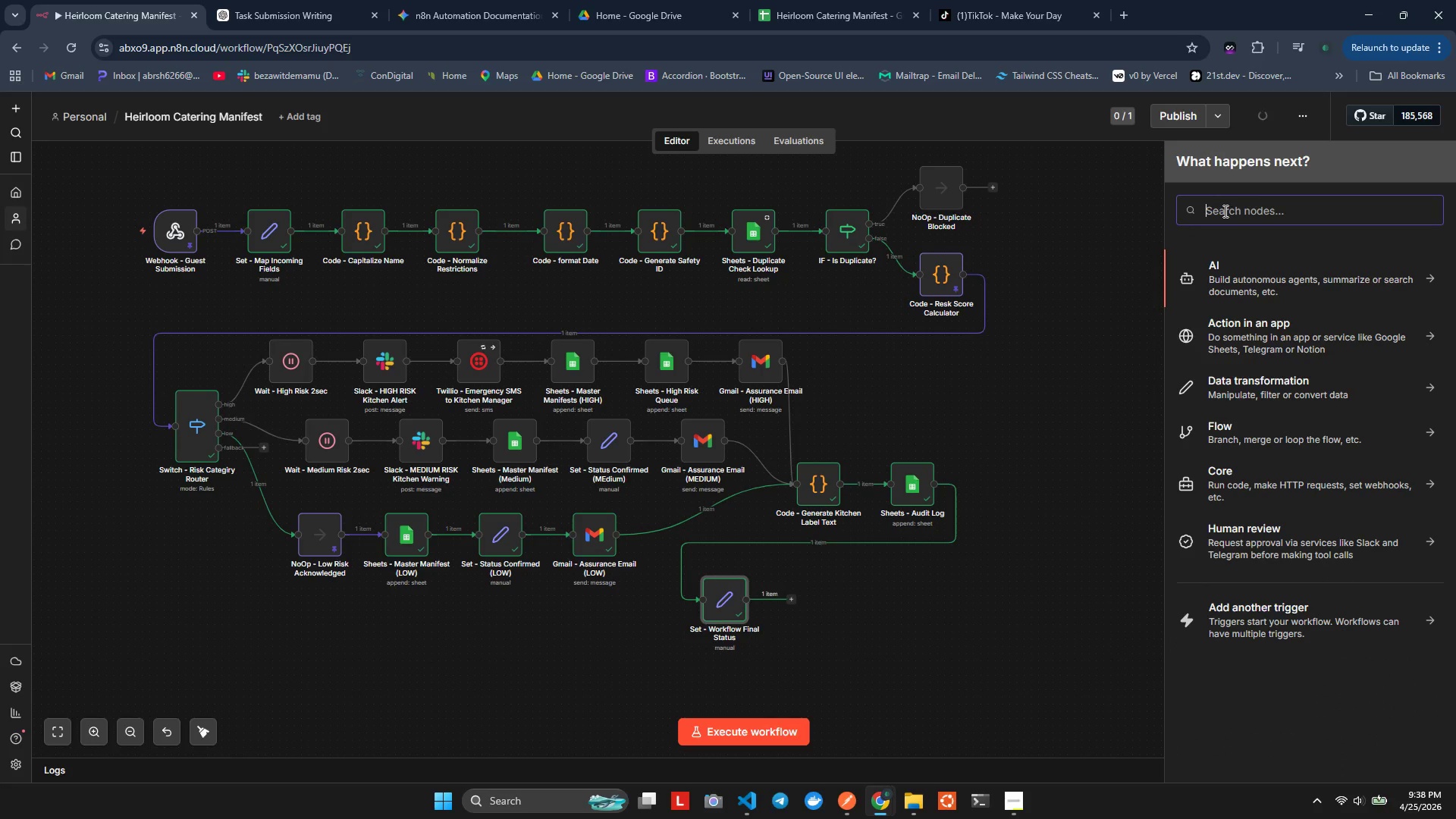 
type(noop)
 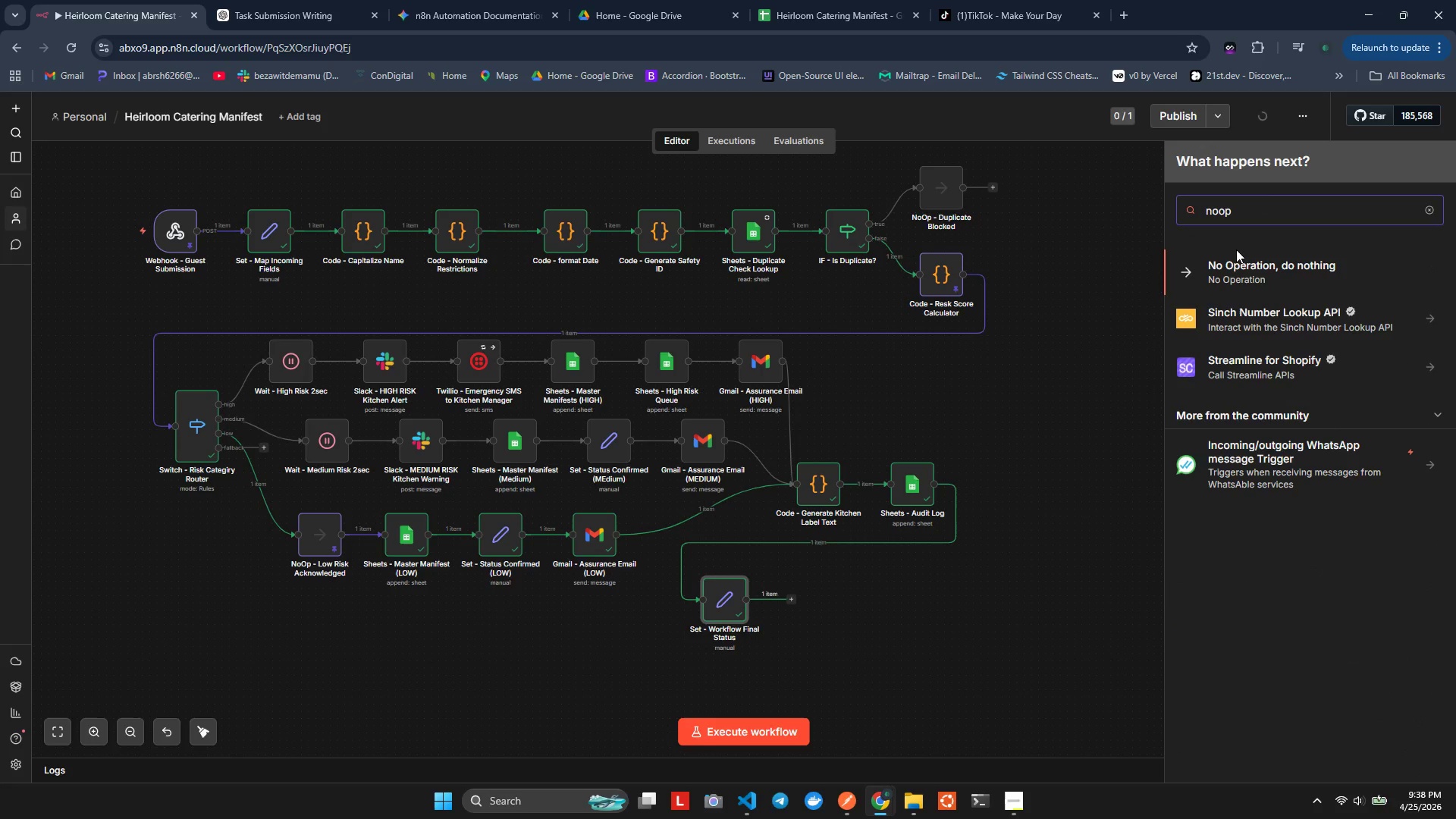 
left_click([1238, 268])
 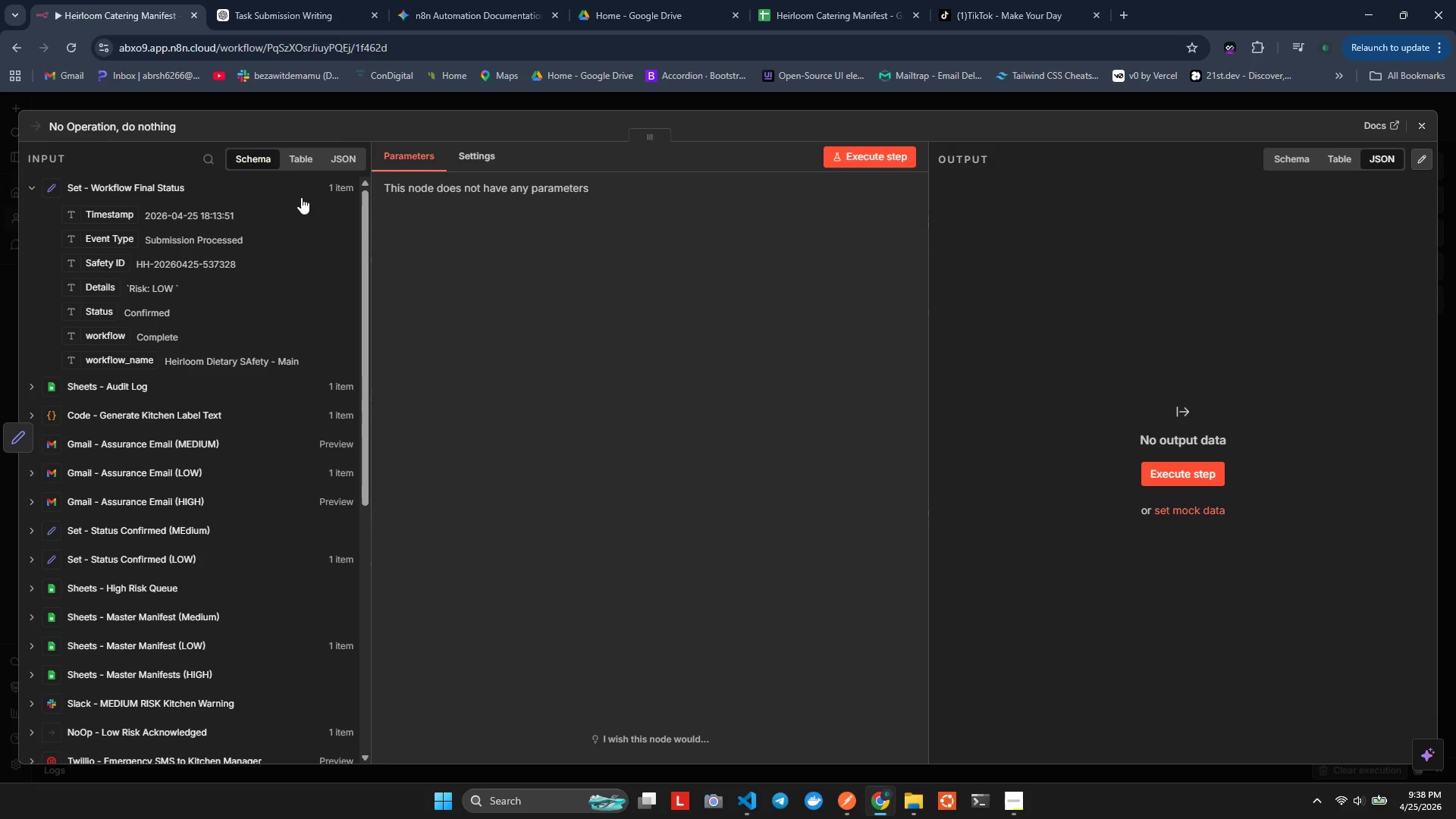 
left_click([174, 127])
 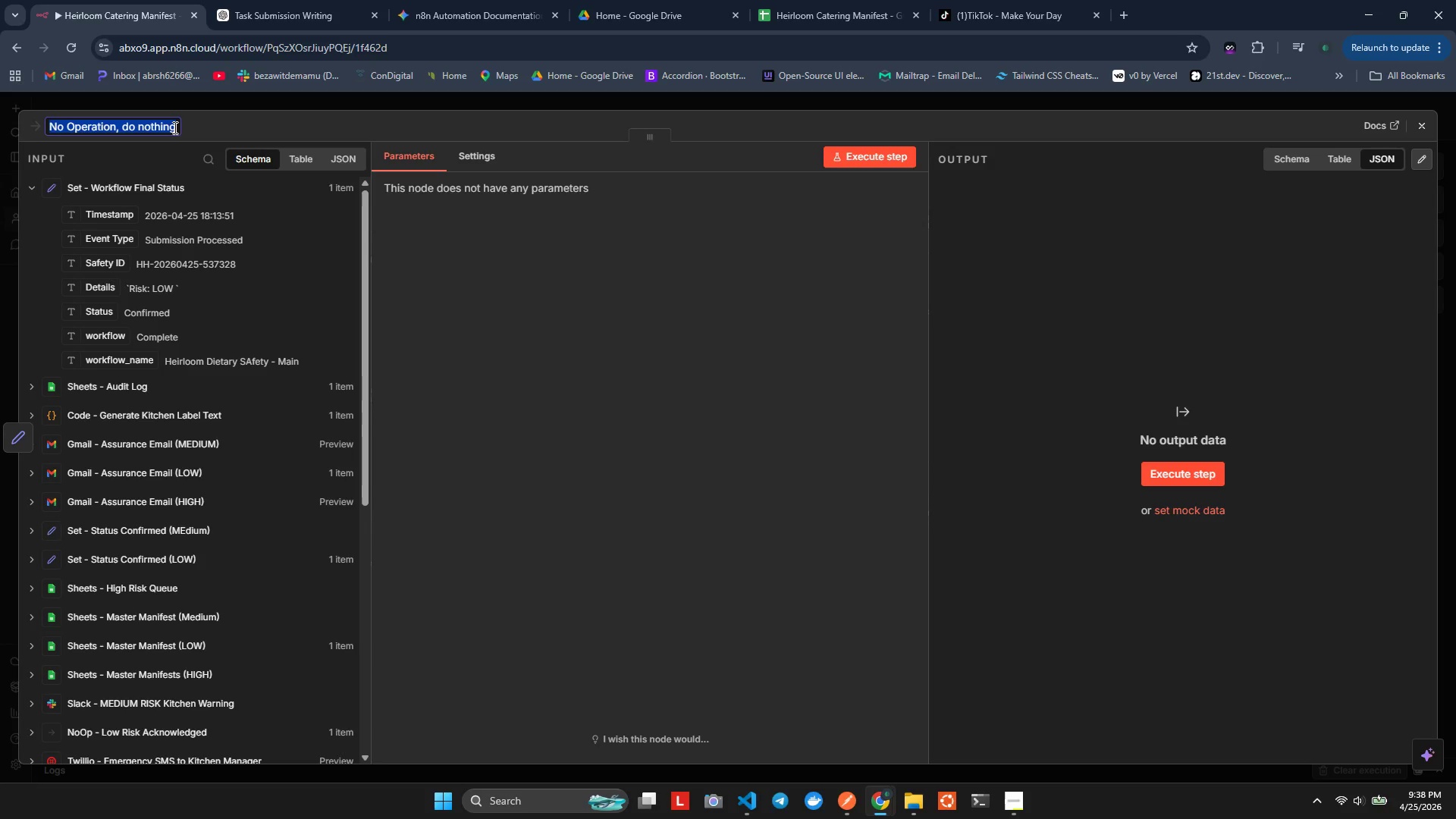 
type(NoOp - )
key(Tab)
 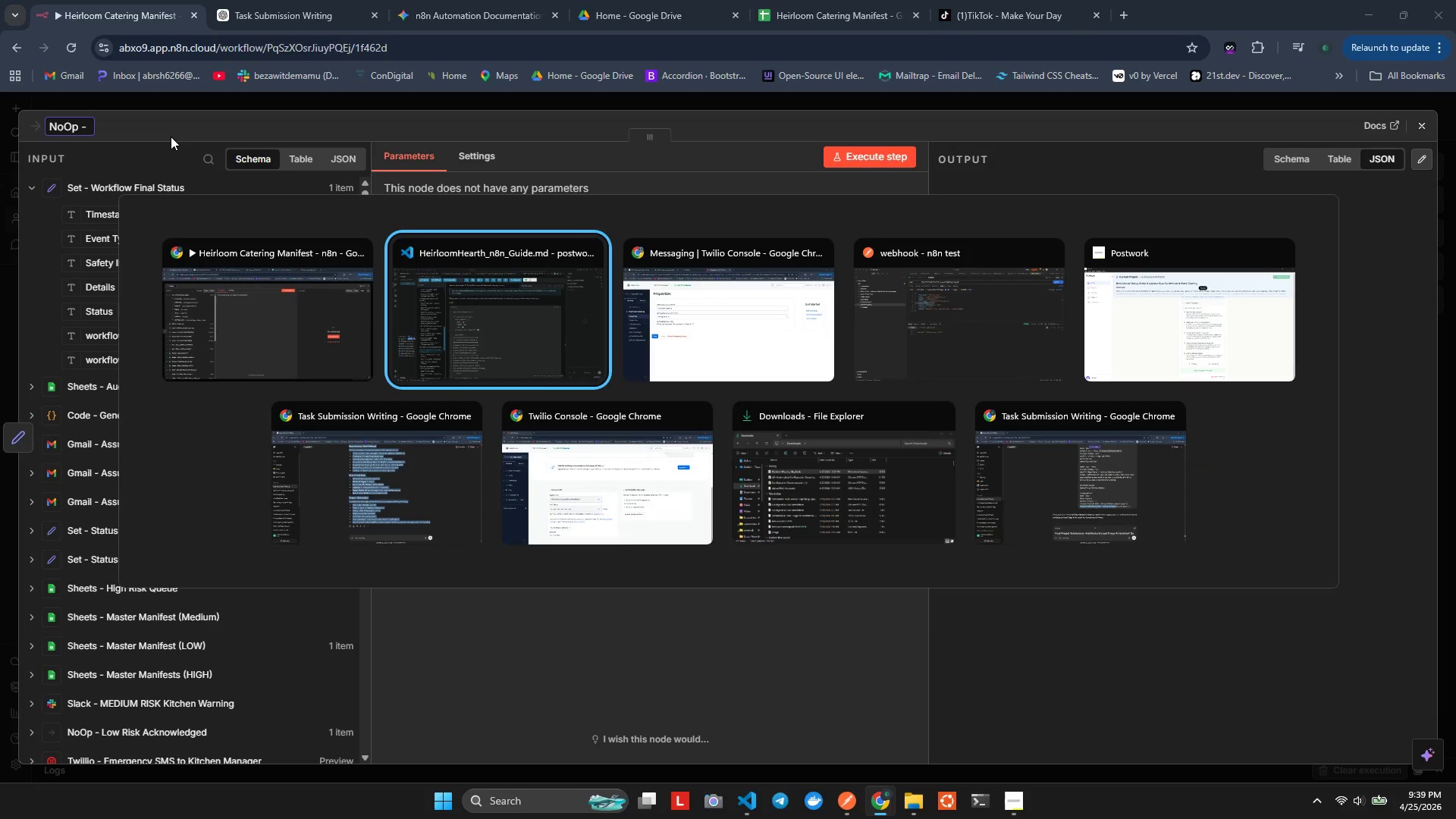 
 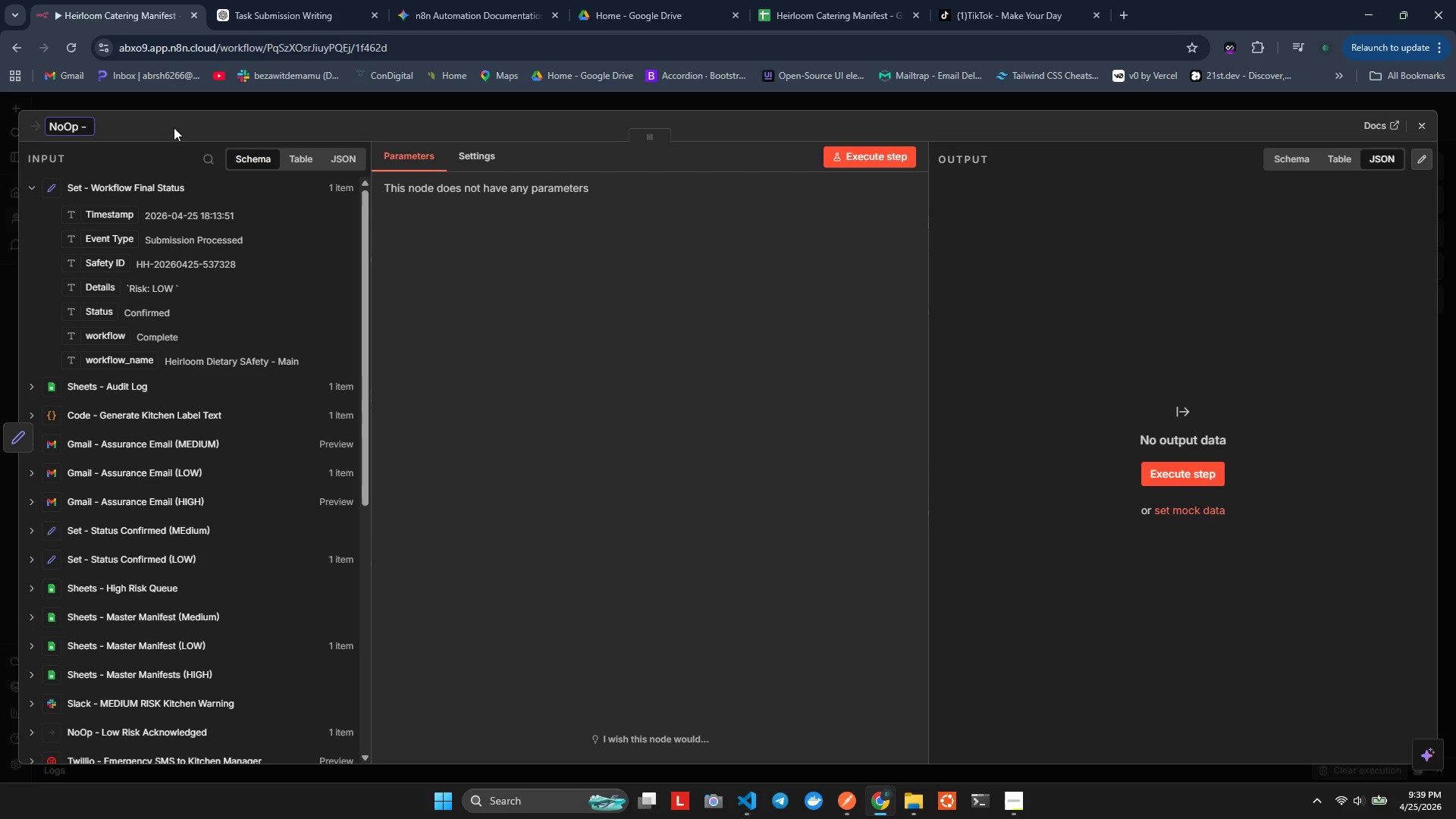 
hold_key(key=AltLeft, duration=1.14)
 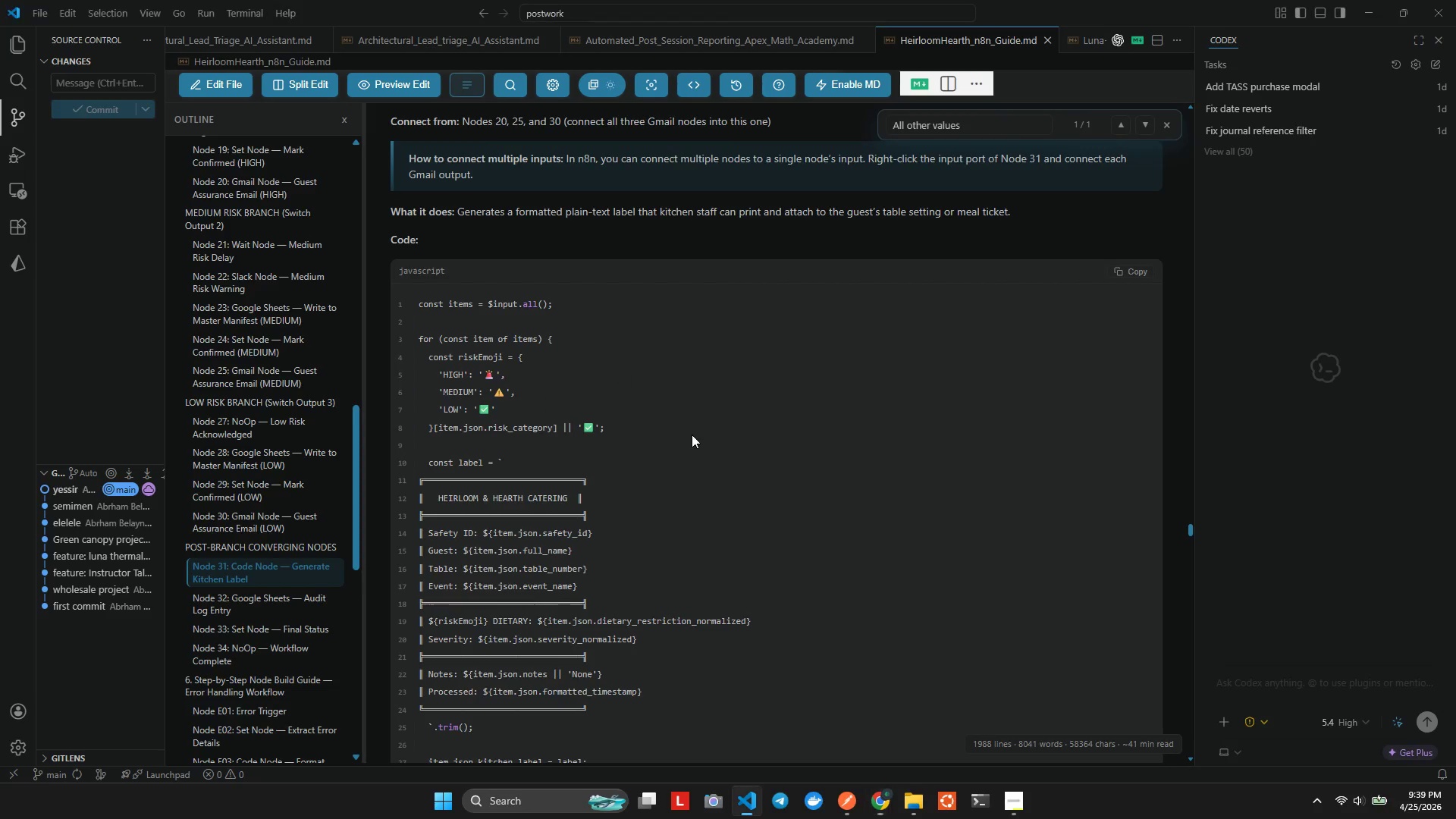 
scroll: coordinate [692, 437], scroll_direction: down, amount: 22.0
 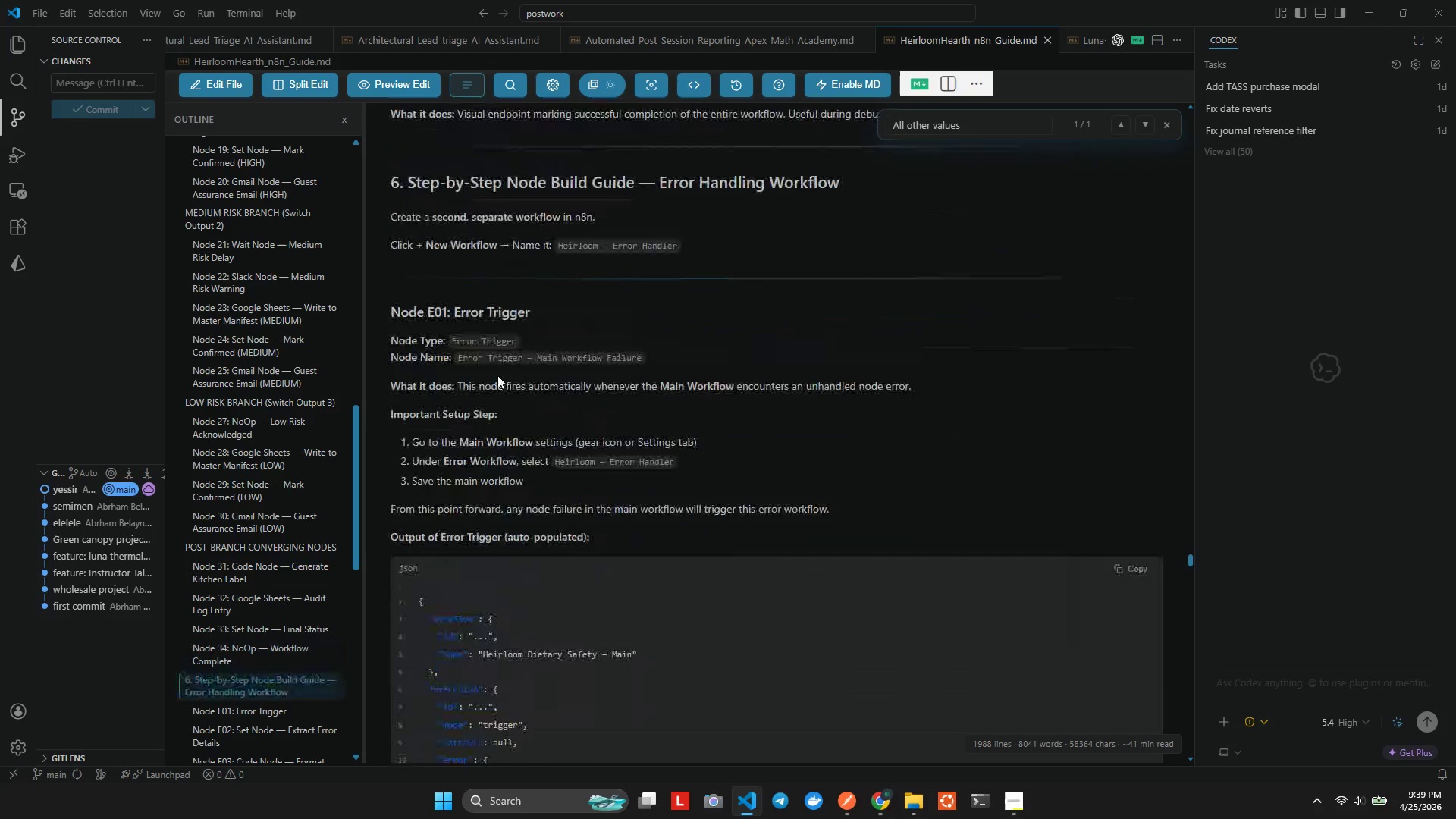 
scroll: coordinate [497, 375], scroll_direction: up, amount: 3.0
 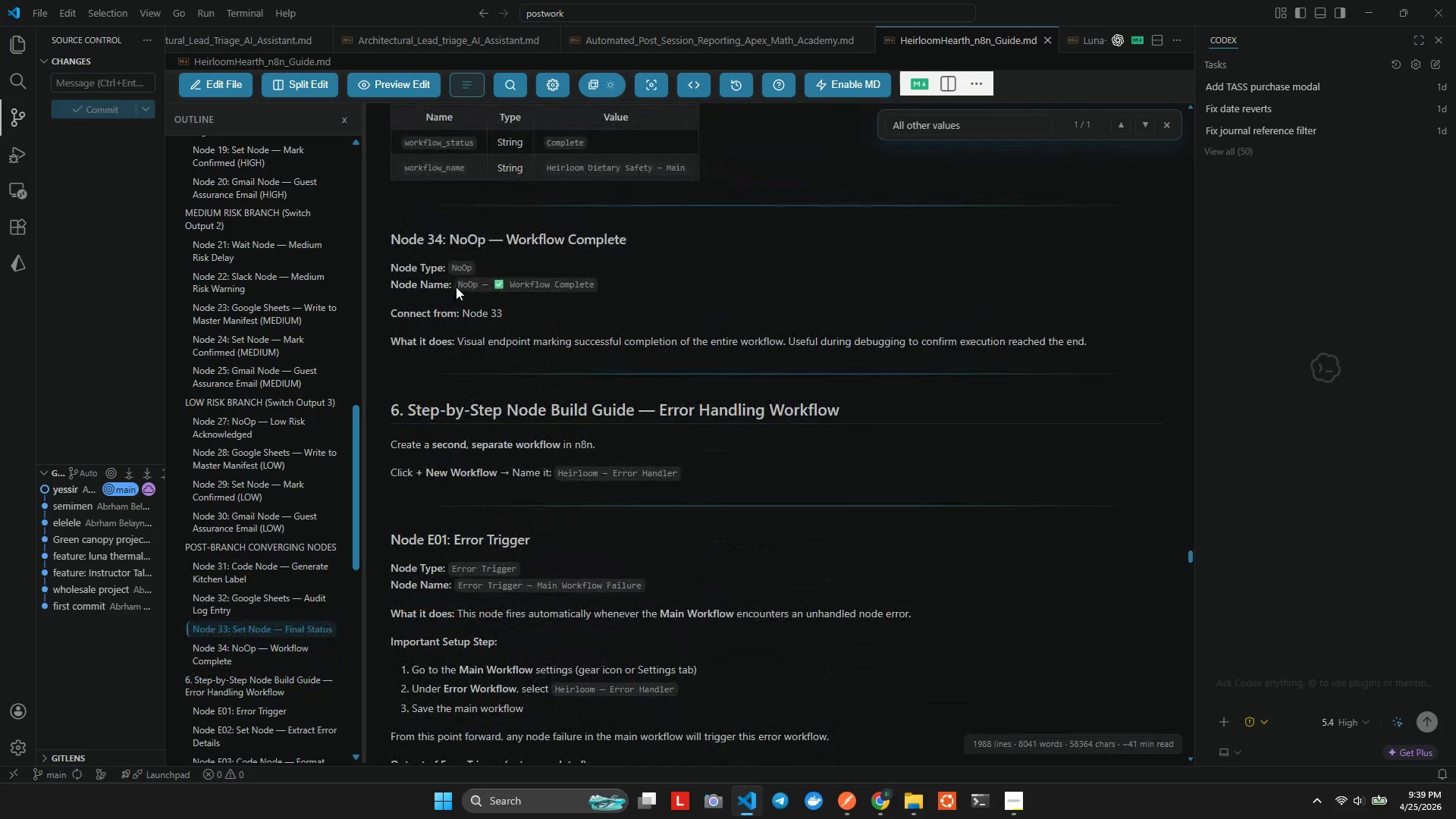 
left_click_drag(start_coordinate=[456, 287], to_coordinate=[596, 290])
 